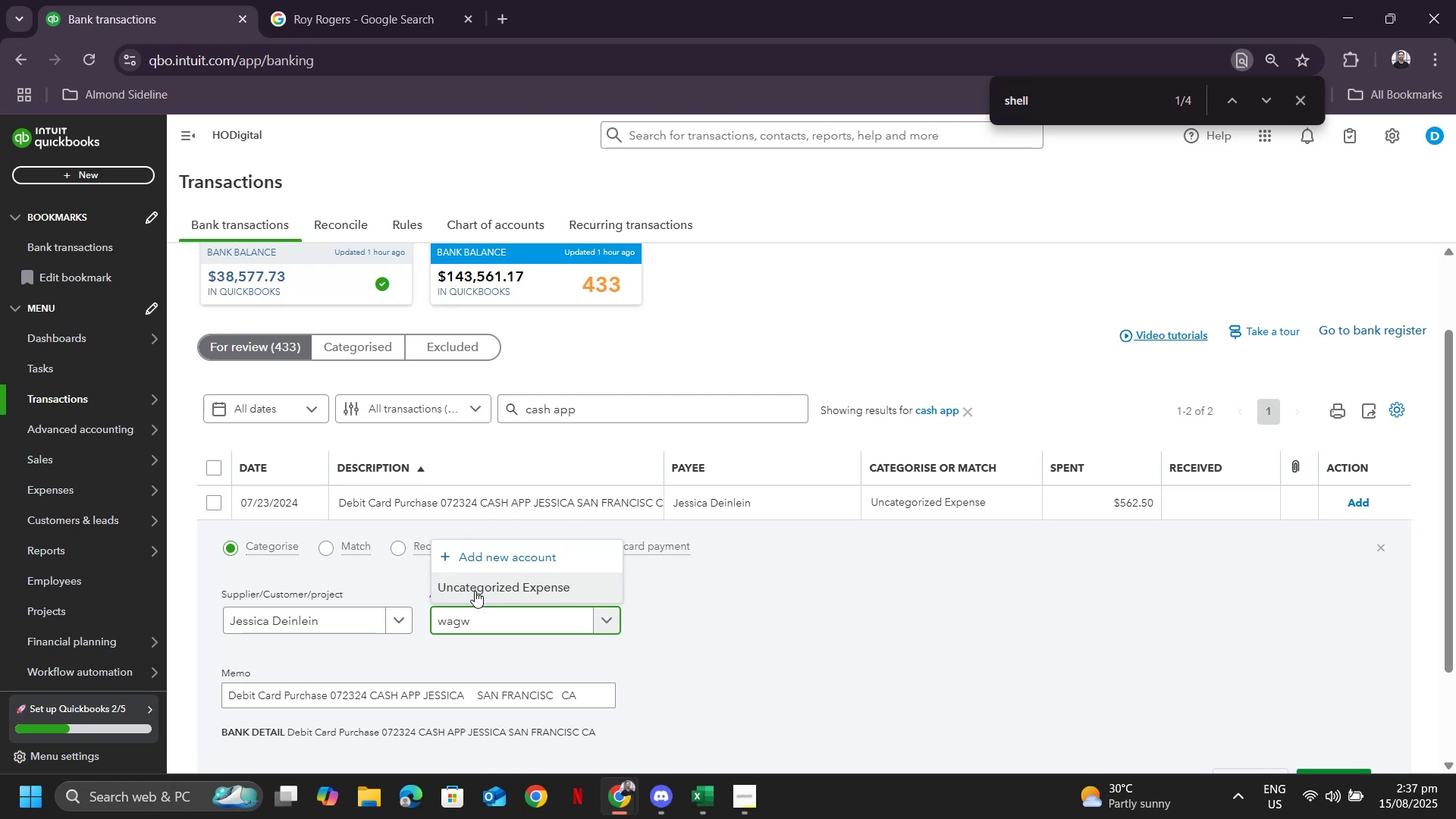 
left_click([474, 592])
 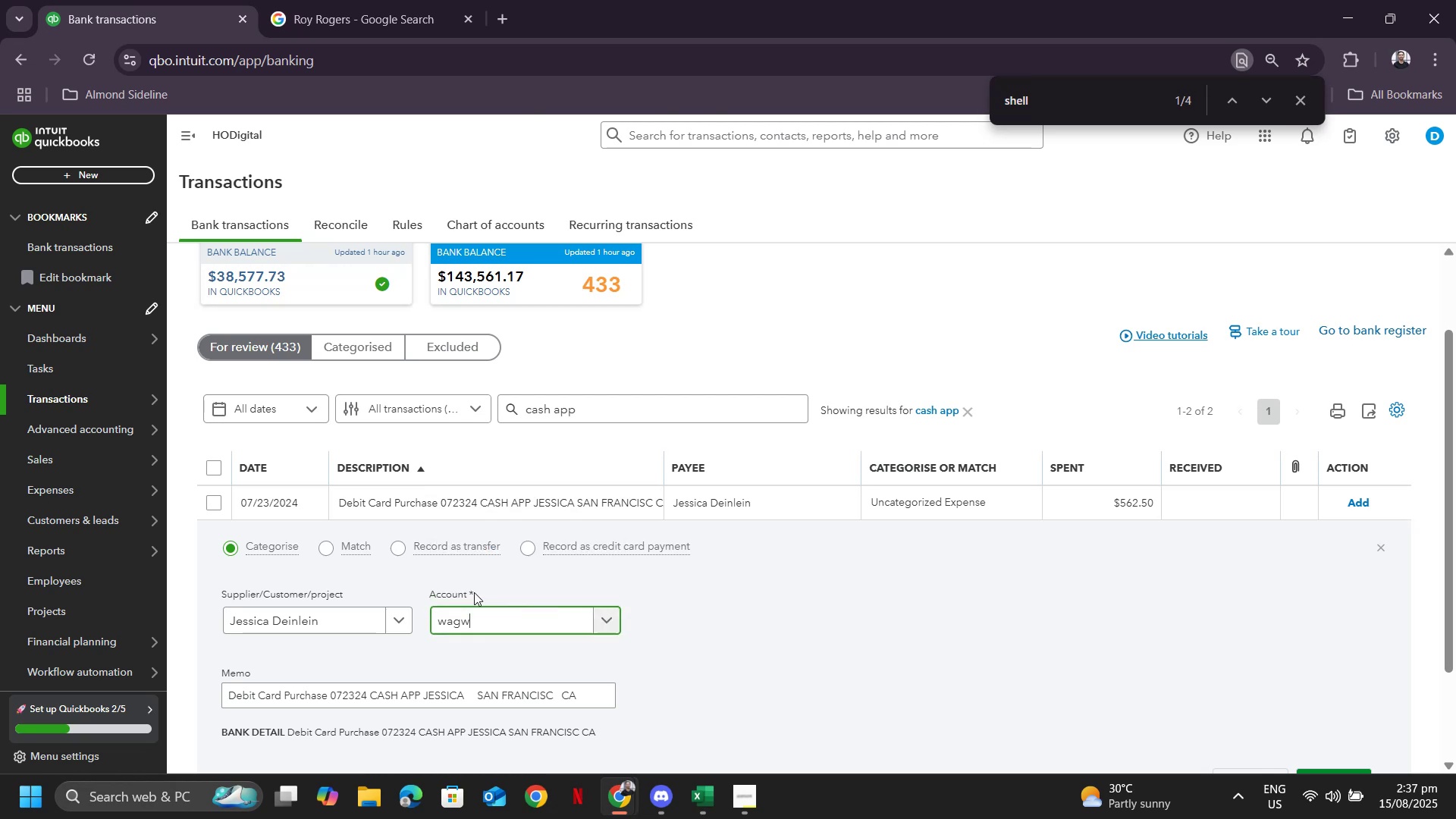 
left_click_drag(start_coordinate=[474, 592], to_coordinate=[474, 607])
 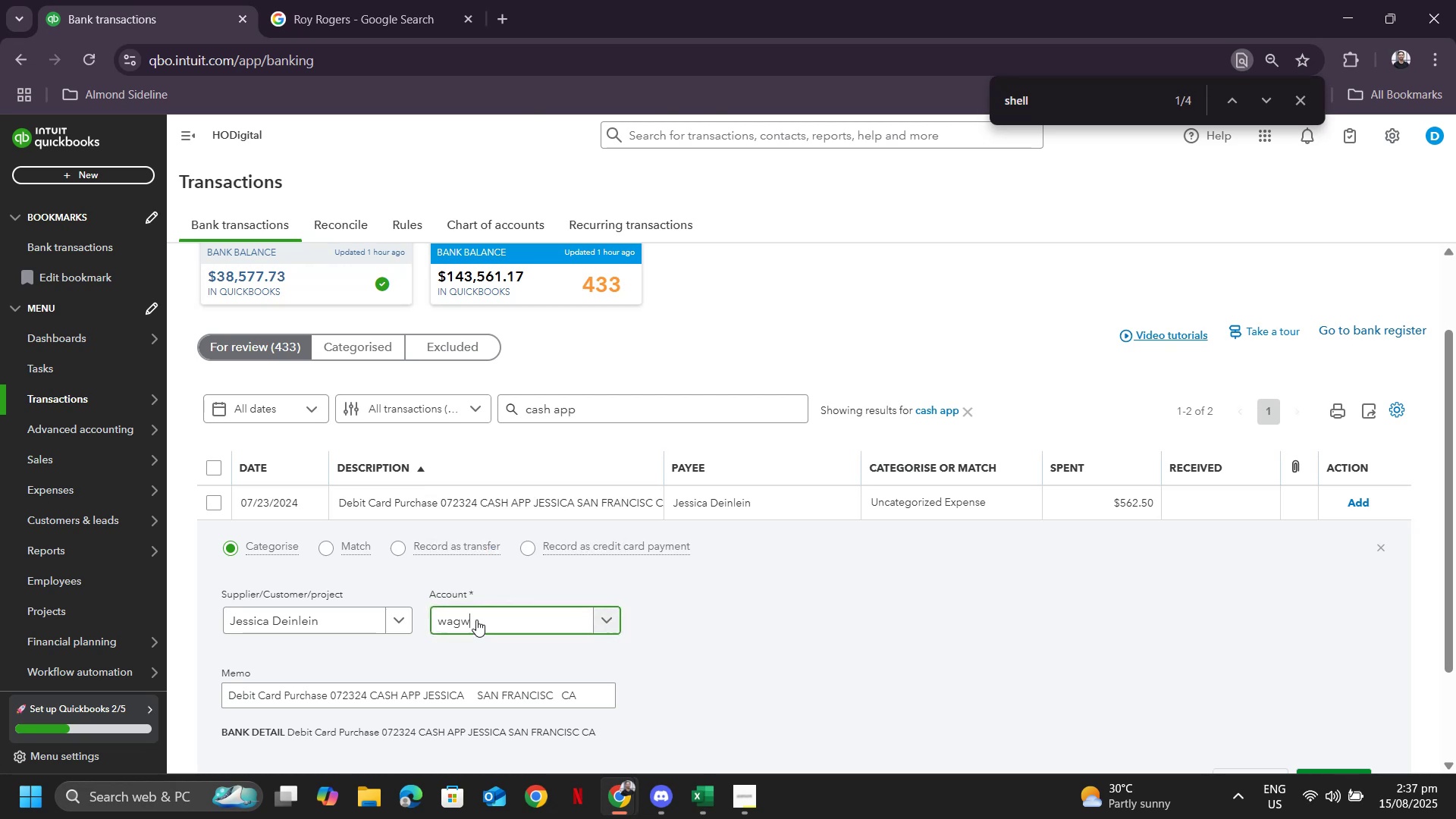 
left_click([476, 620])
 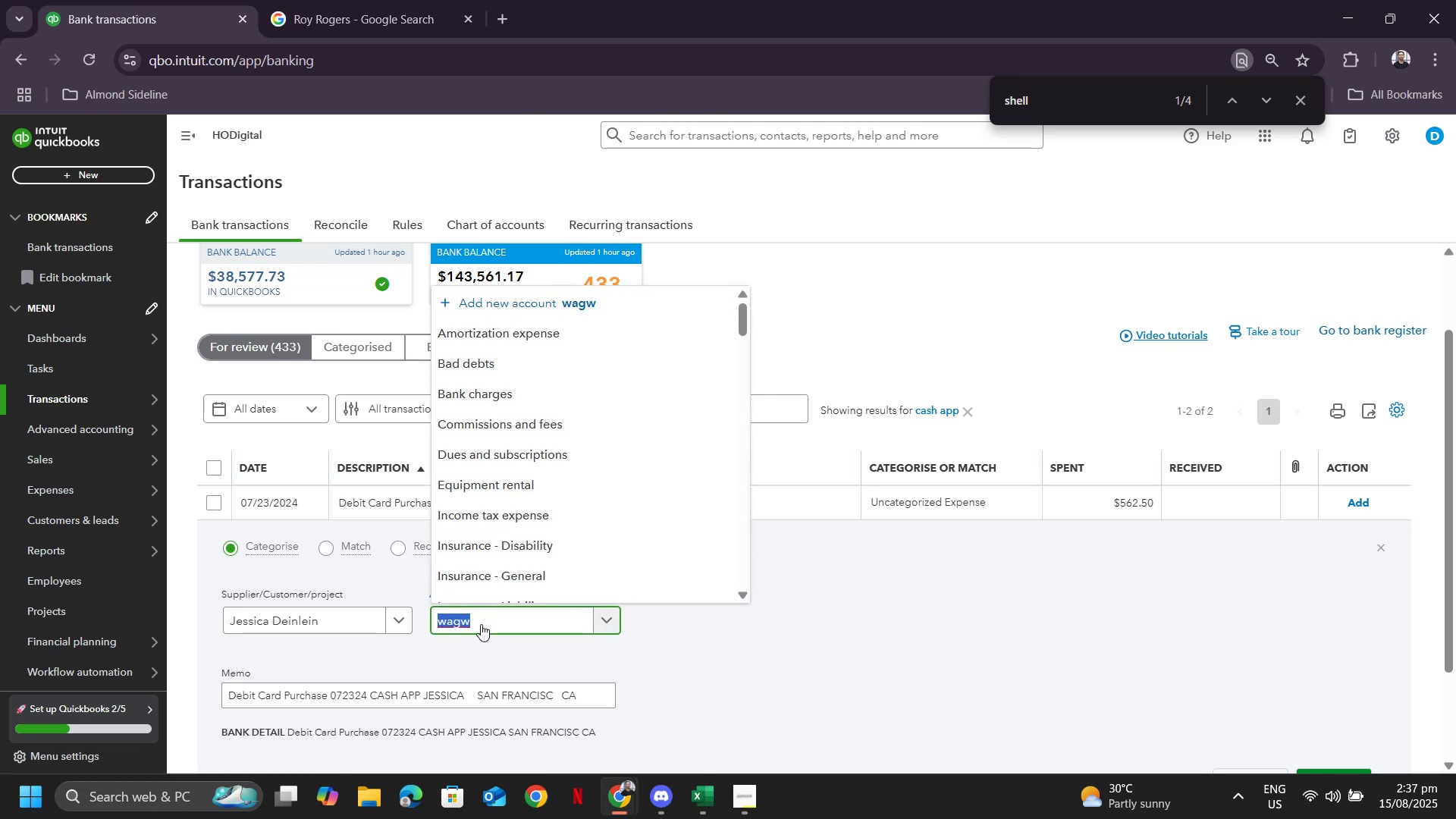 
type(wage)
 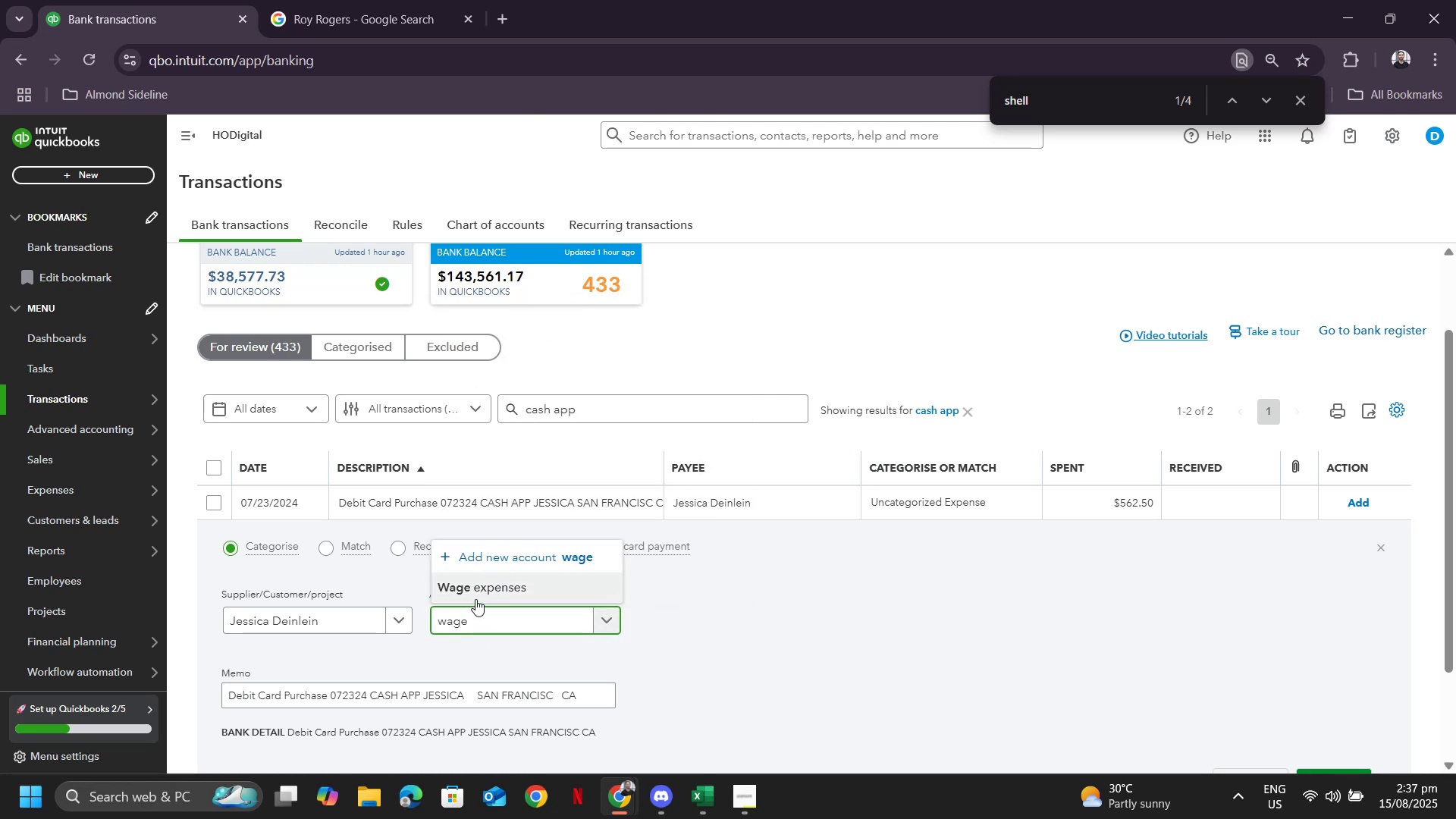 
left_click([477, 597])
 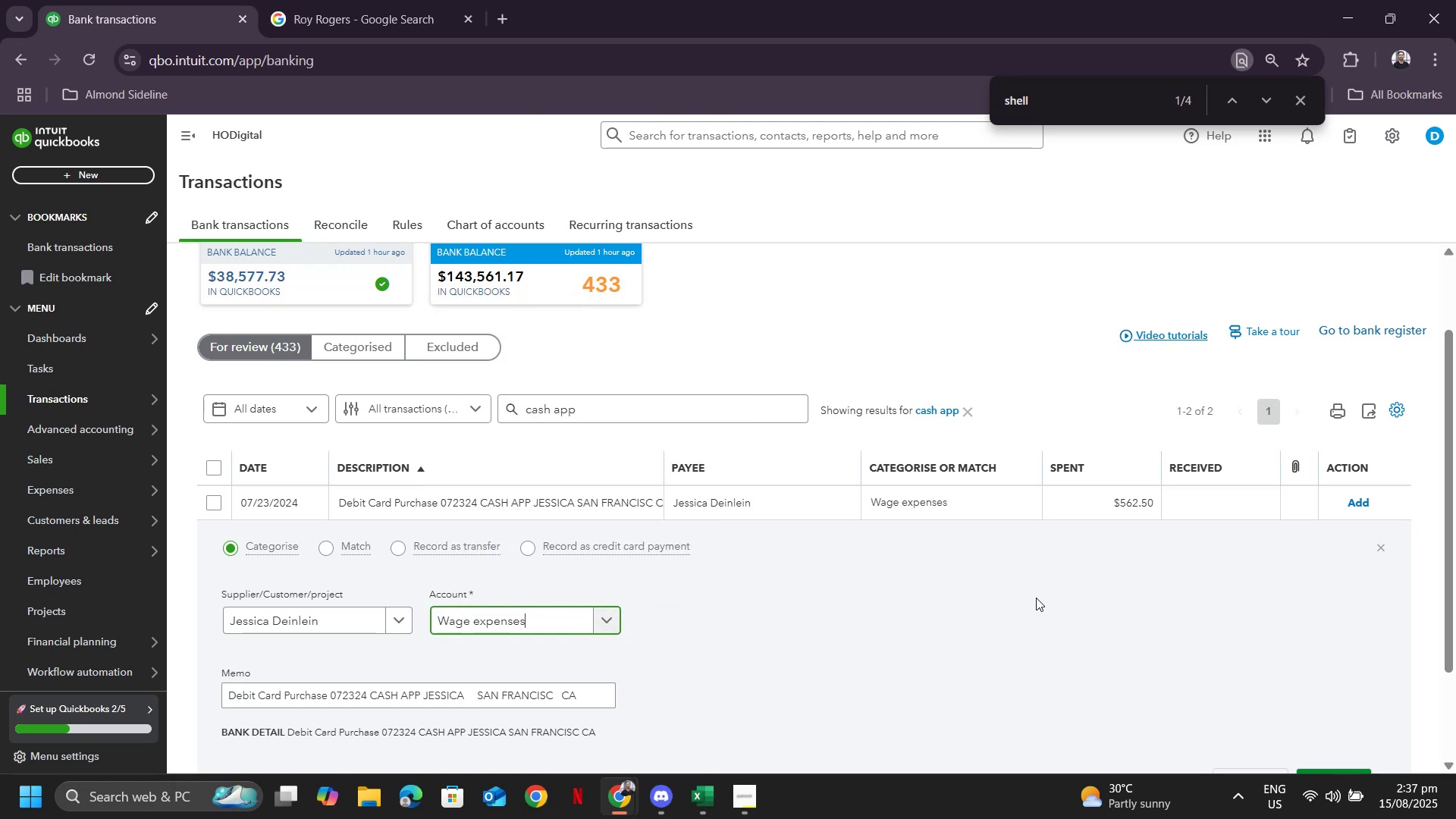 
scroll: coordinate [1060, 592], scroll_direction: down, amount: 1.0
 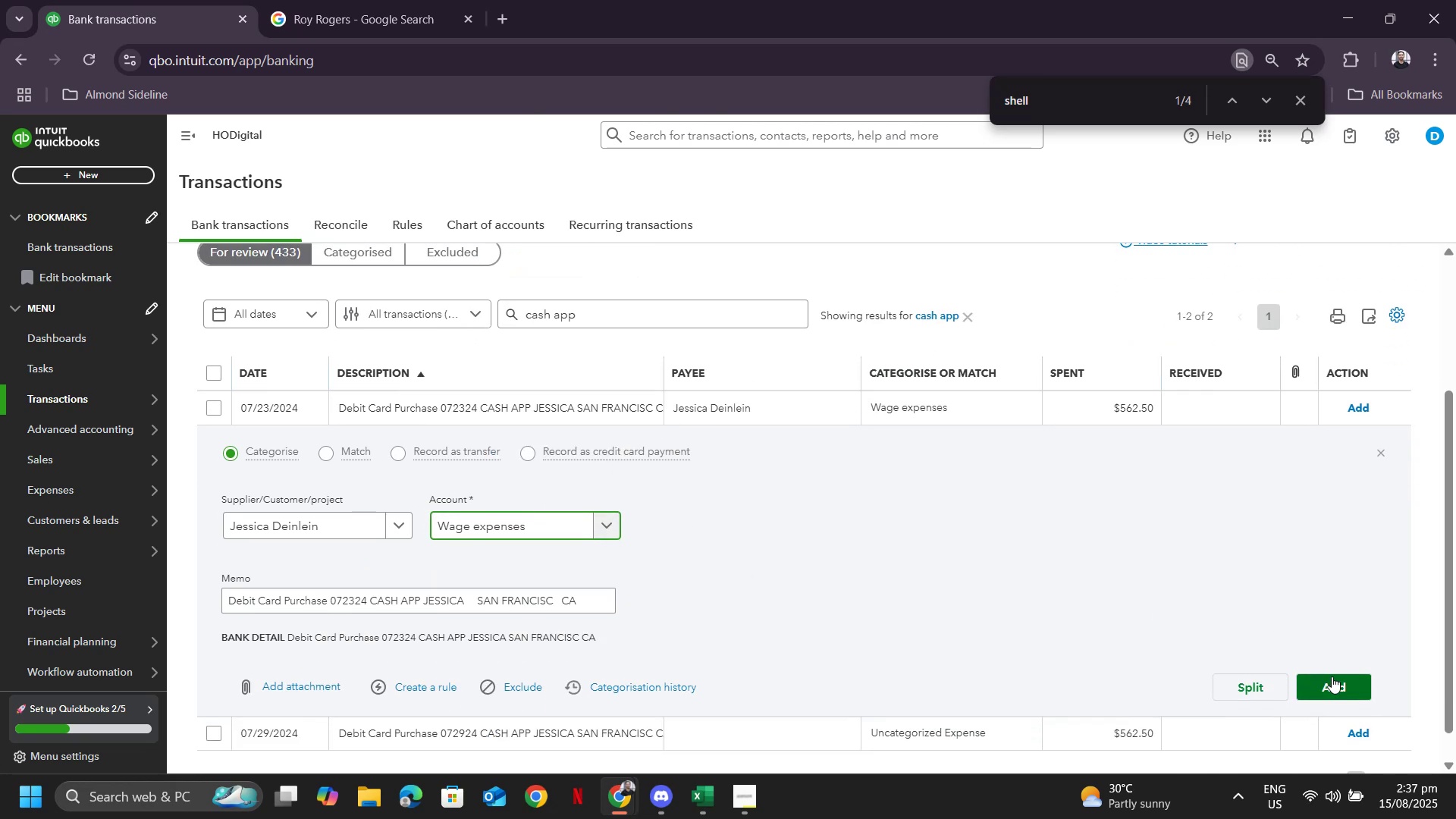 
left_click([1337, 684])
 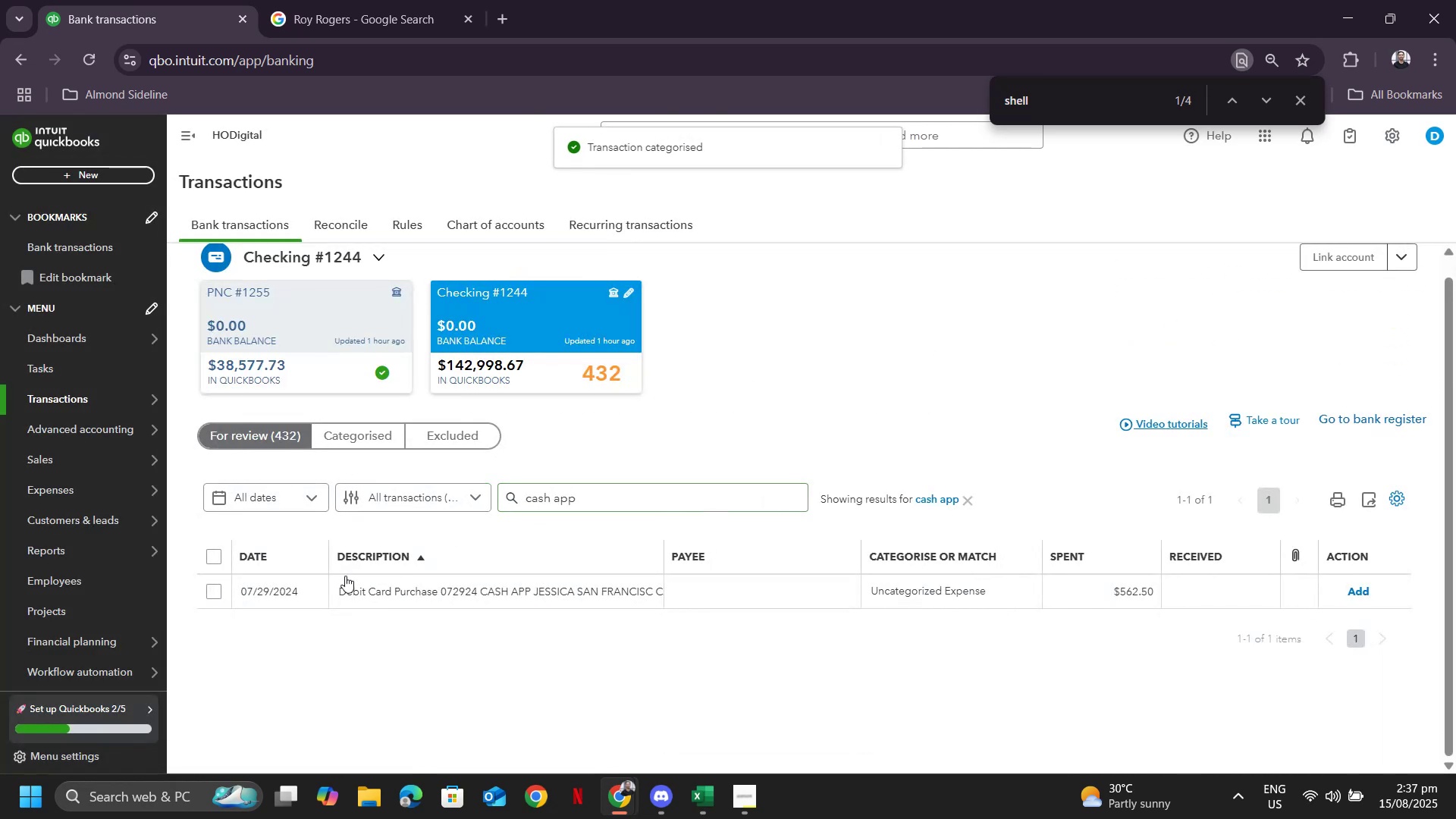 
left_click([287, 598])
 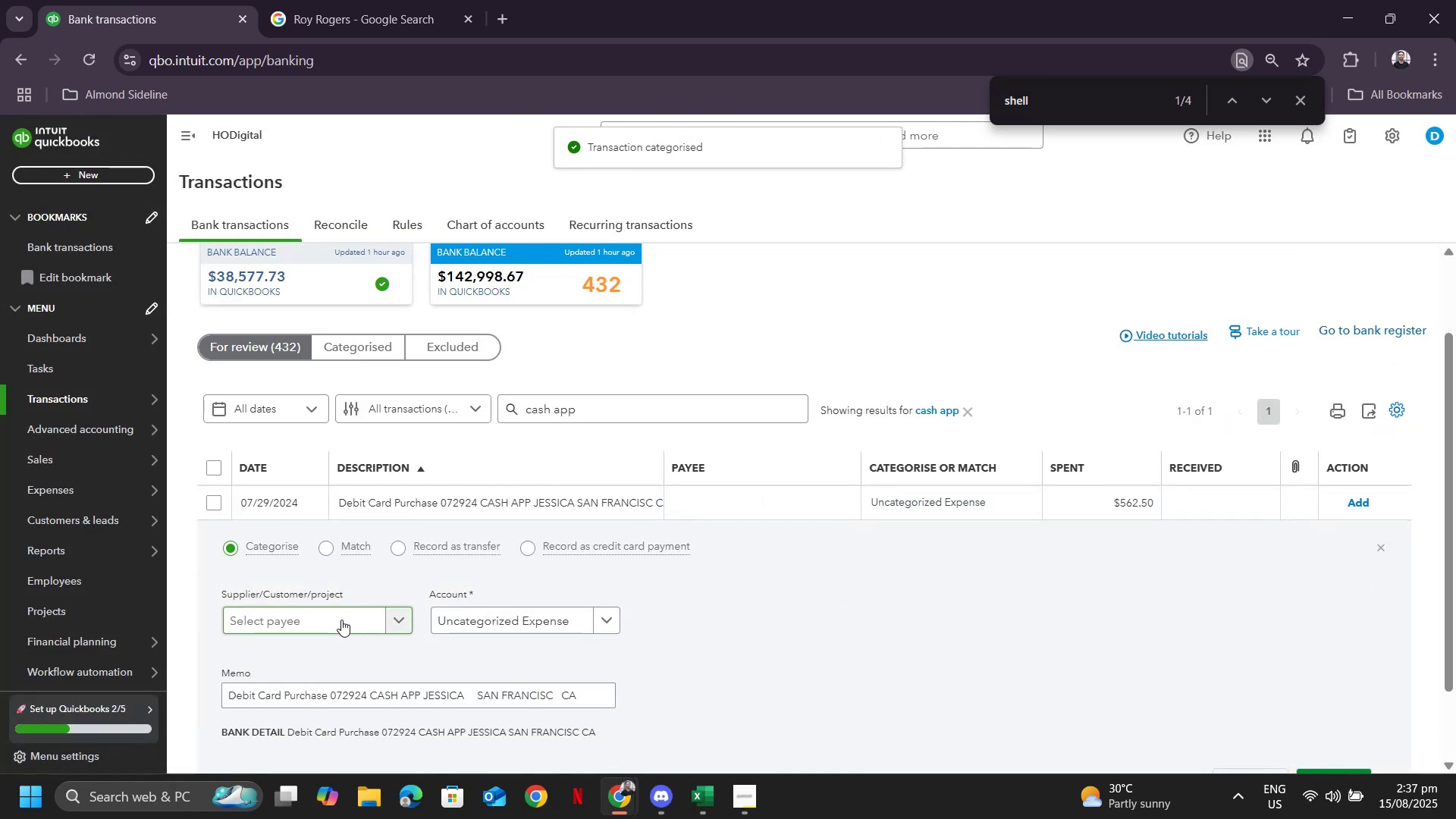 
left_click([341, 620])
 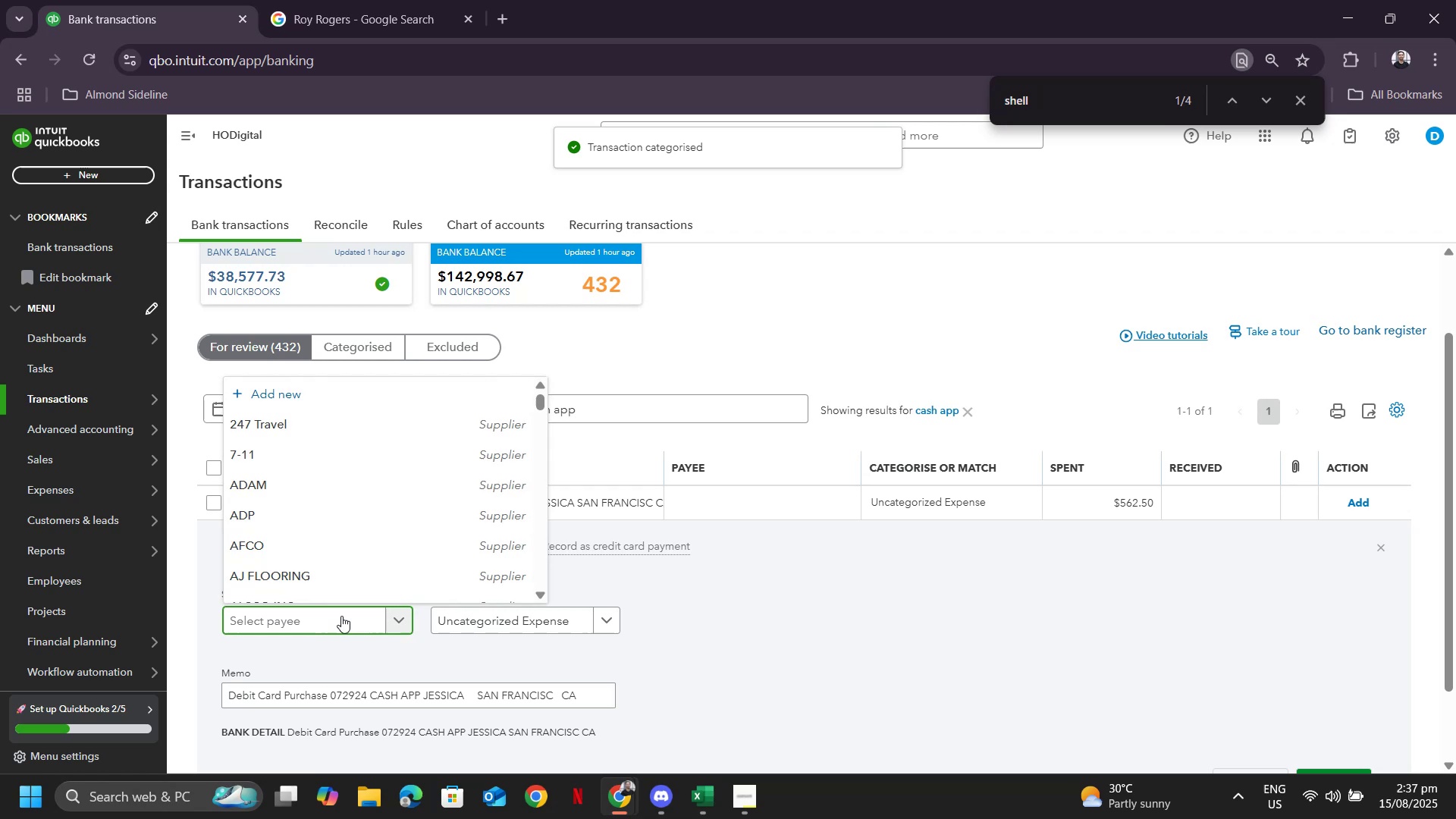 
type(jessi)
 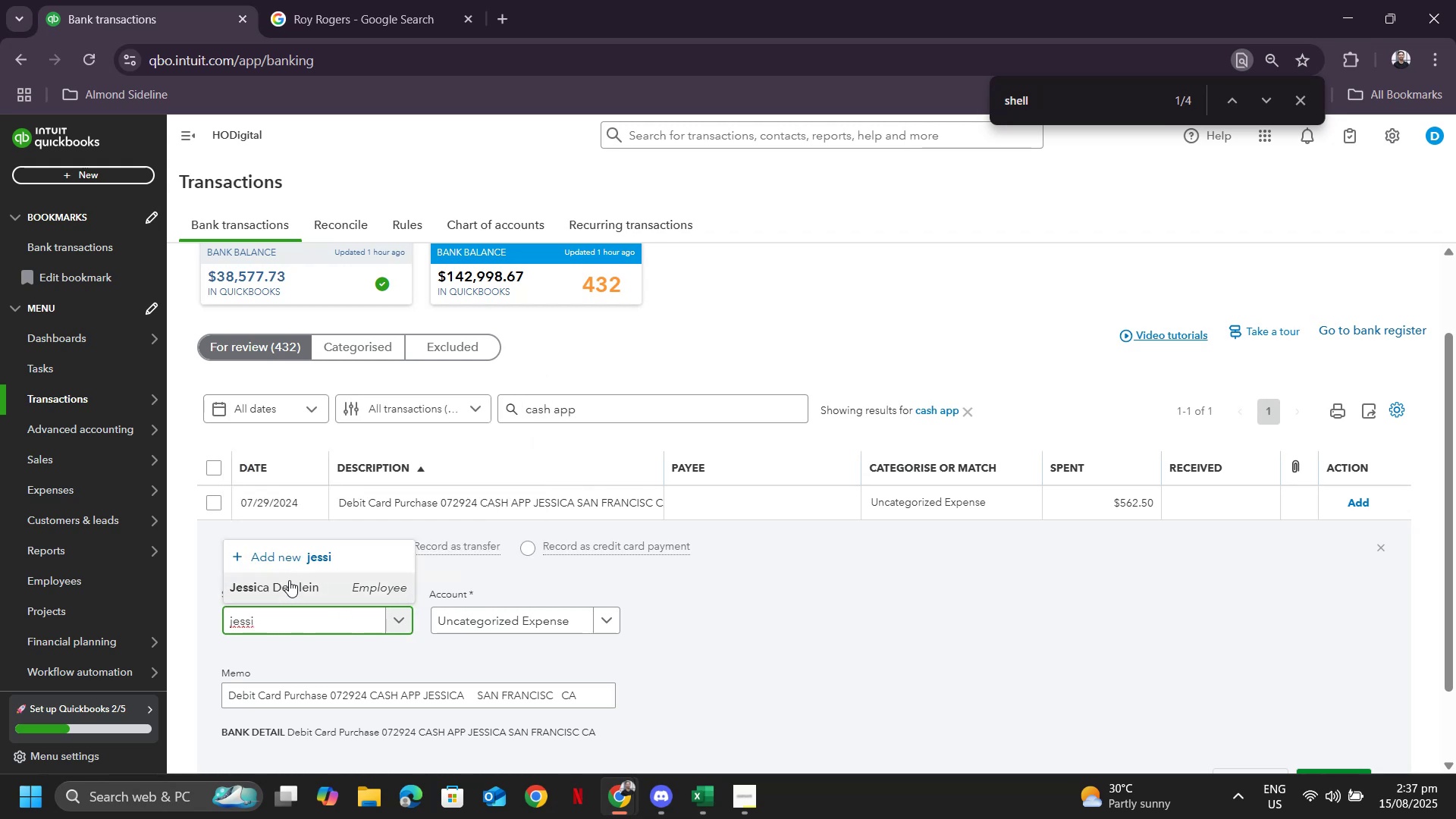 
left_click([287, 581])
 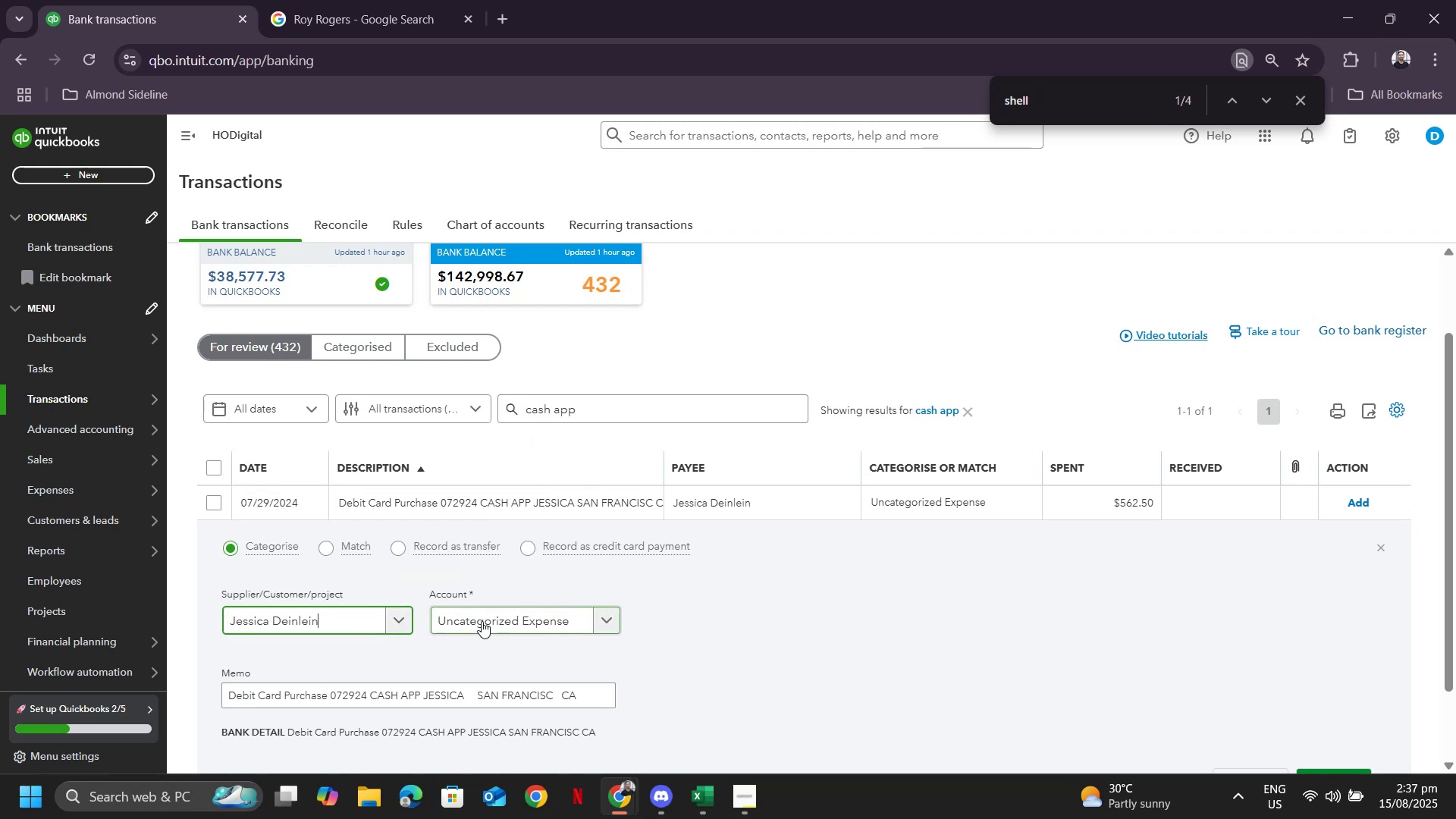 
left_click([482, 621])
 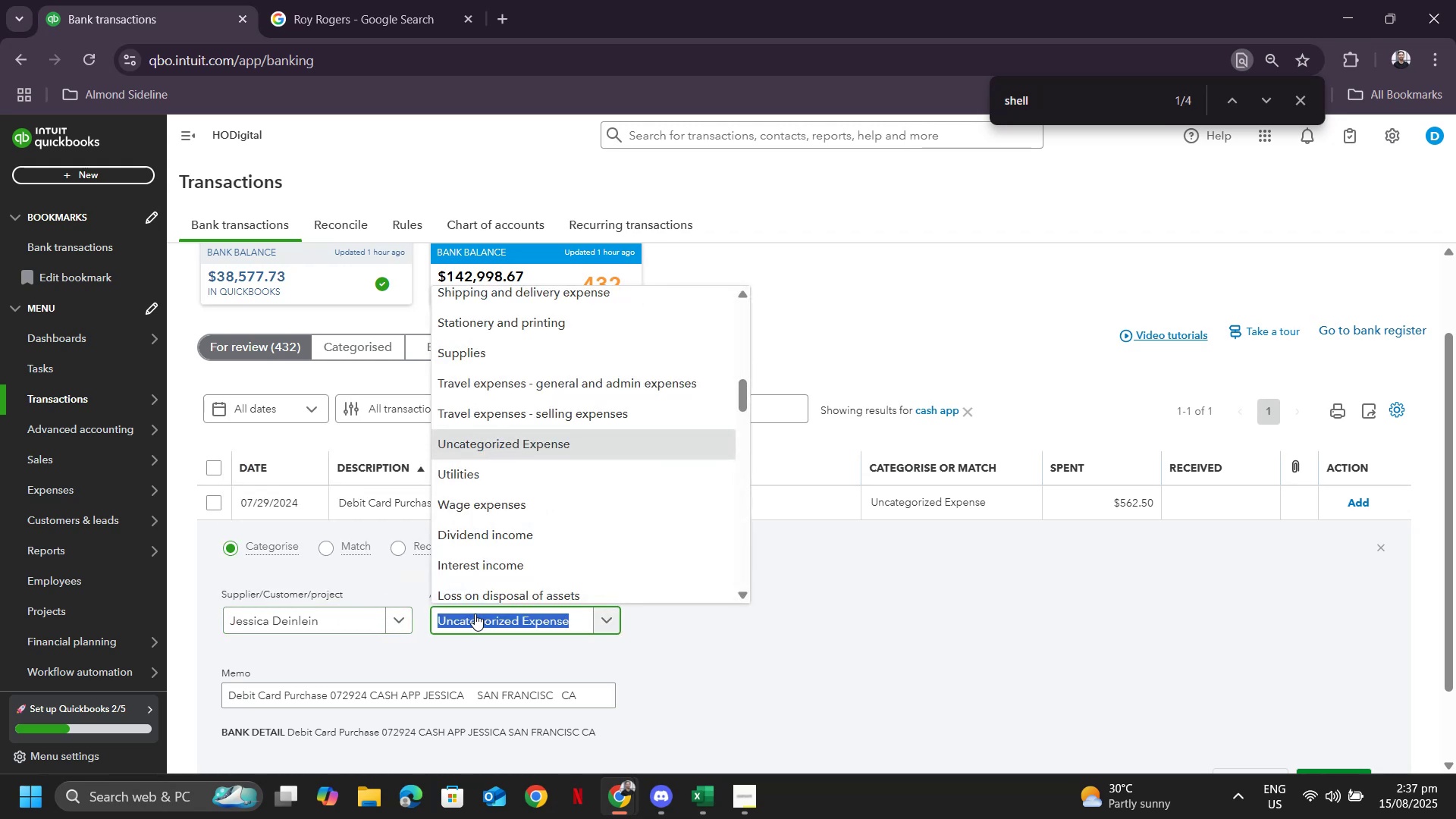 
type(wage)
 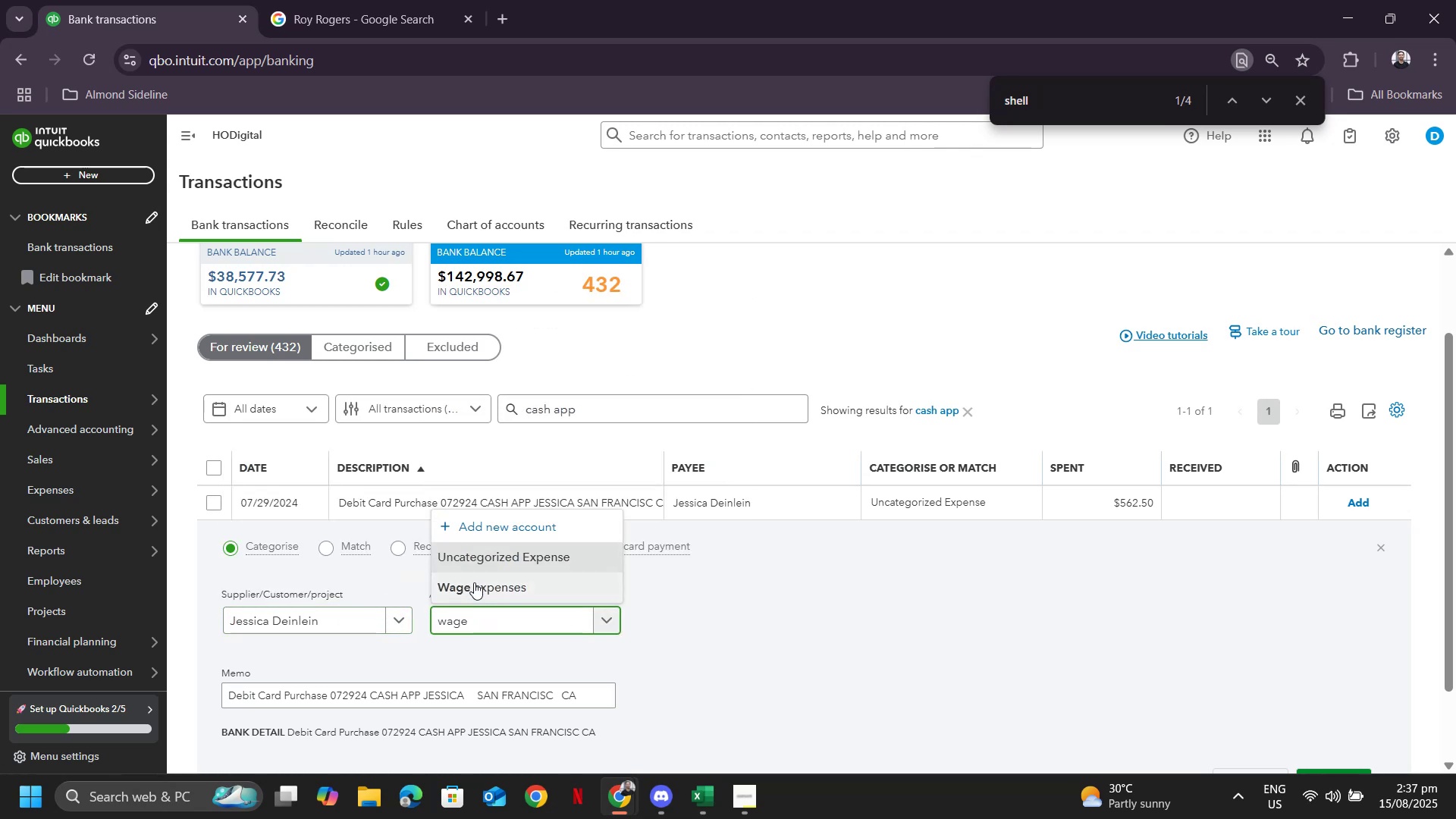 
left_click([474, 581])
 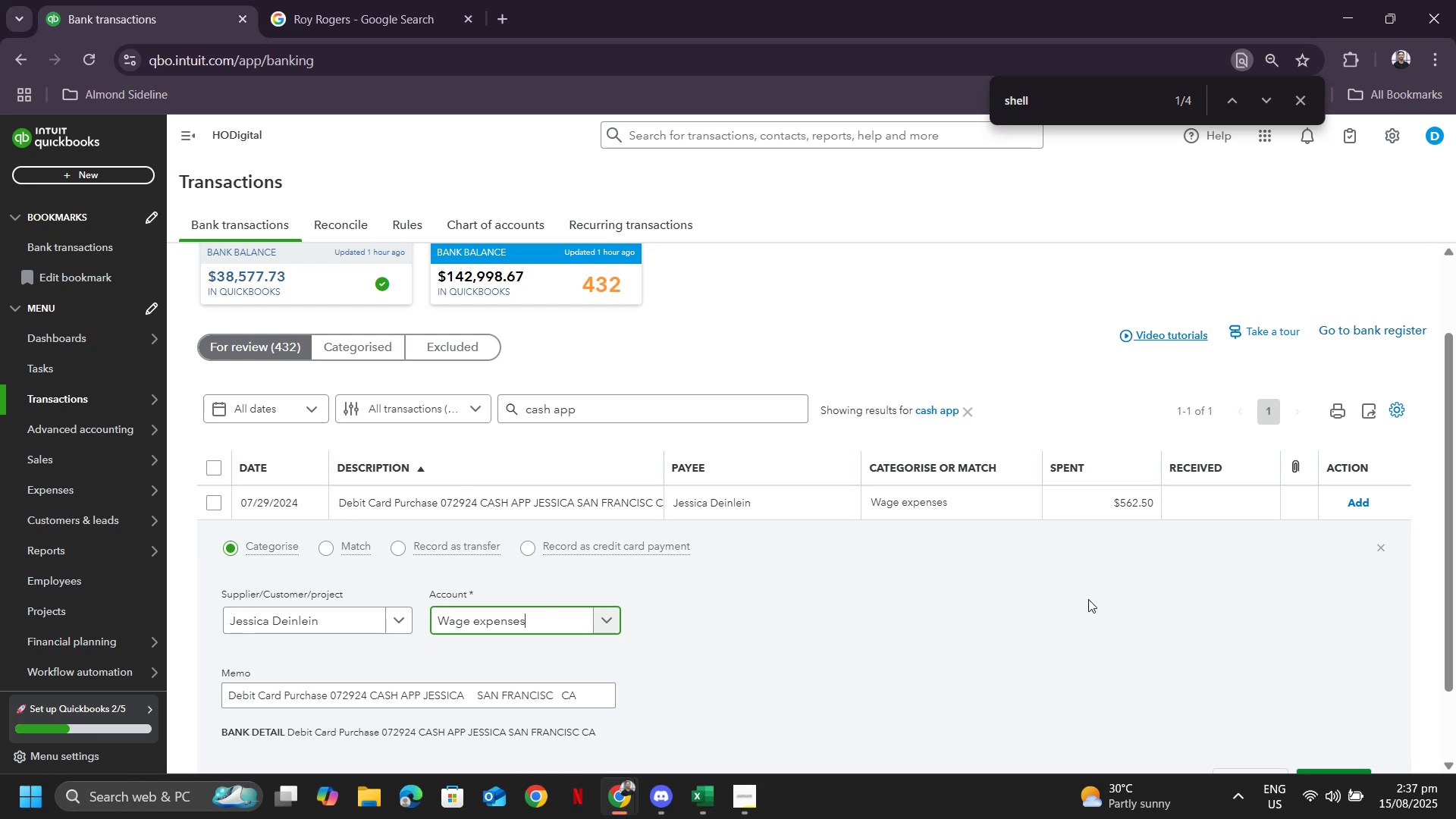 
scroll: coordinate [1121, 624], scroll_direction: down, amount: 2.0
 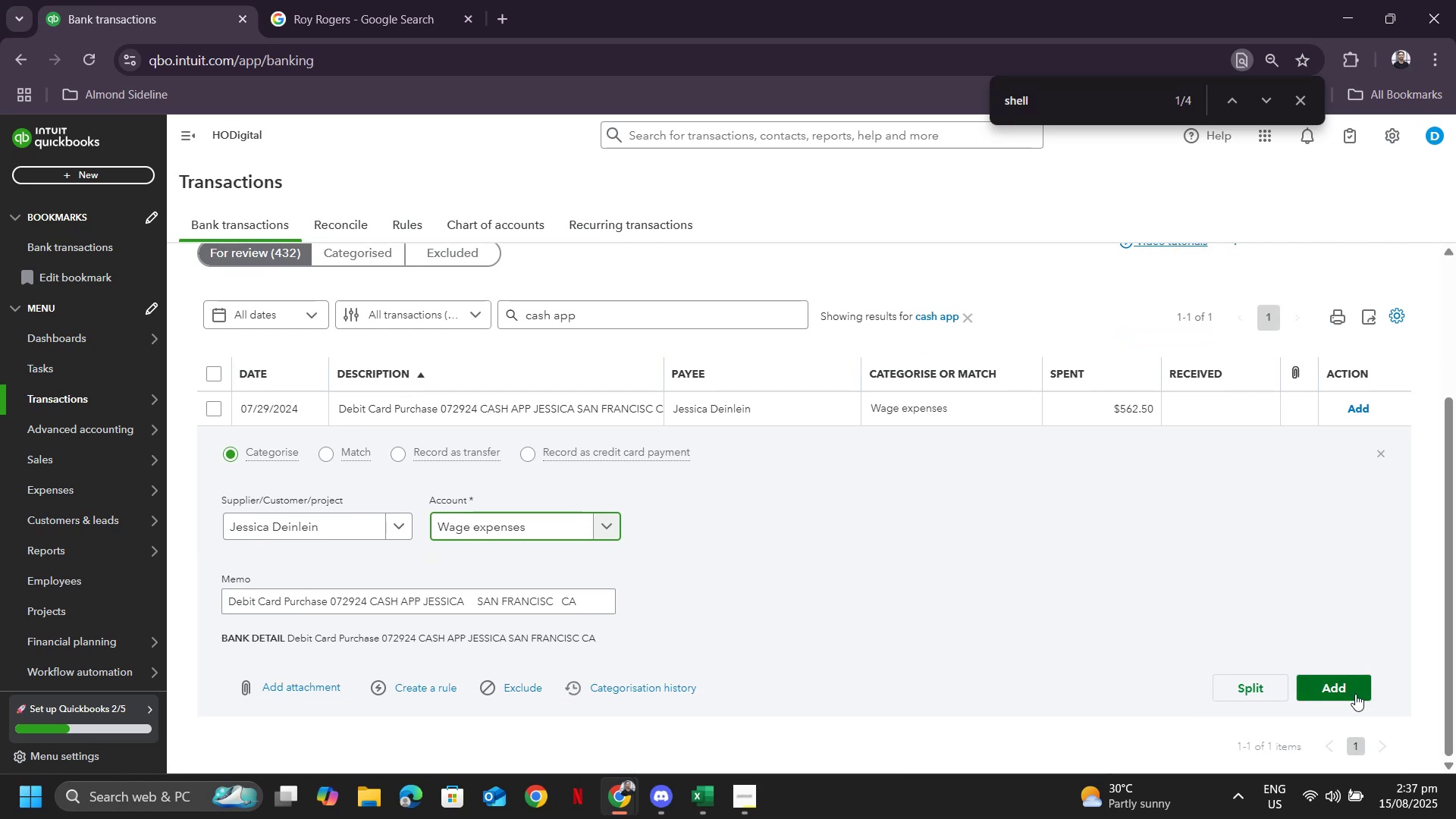 
left_click([1355, 694])
 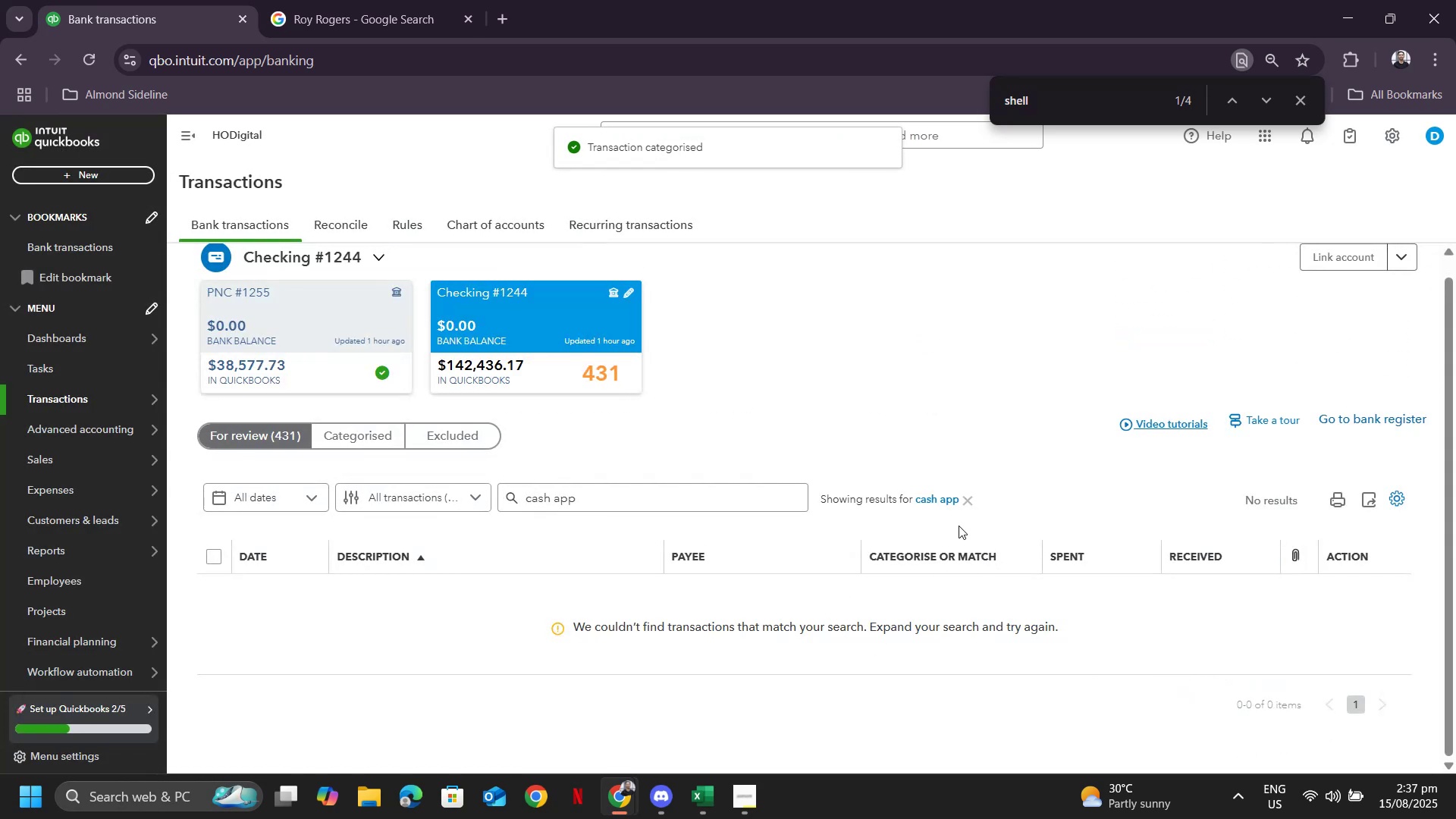 
wait(5.64)
 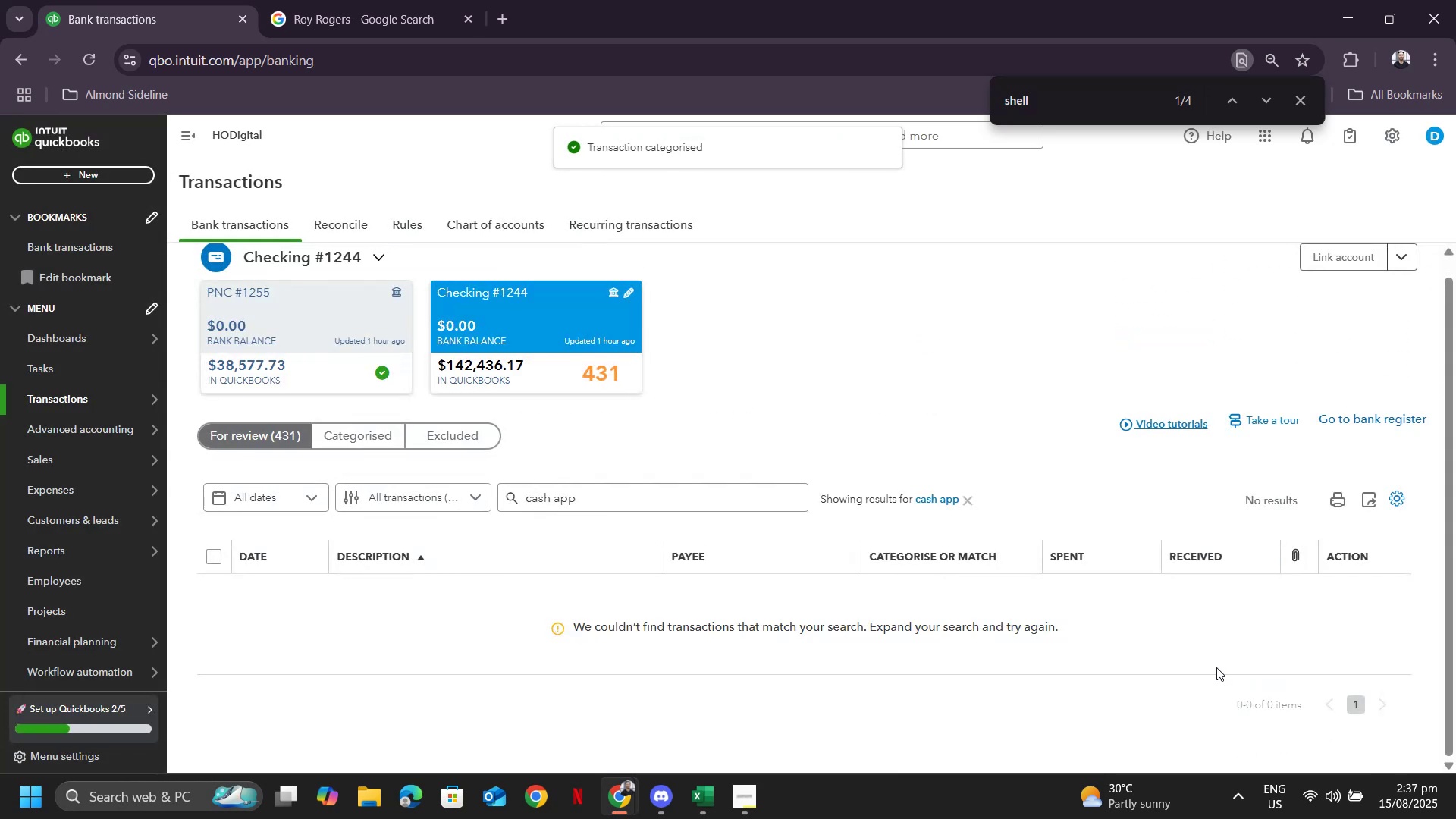 
scroll: coordinate [931, 531], scroll_direction: down, amount: 16.0
 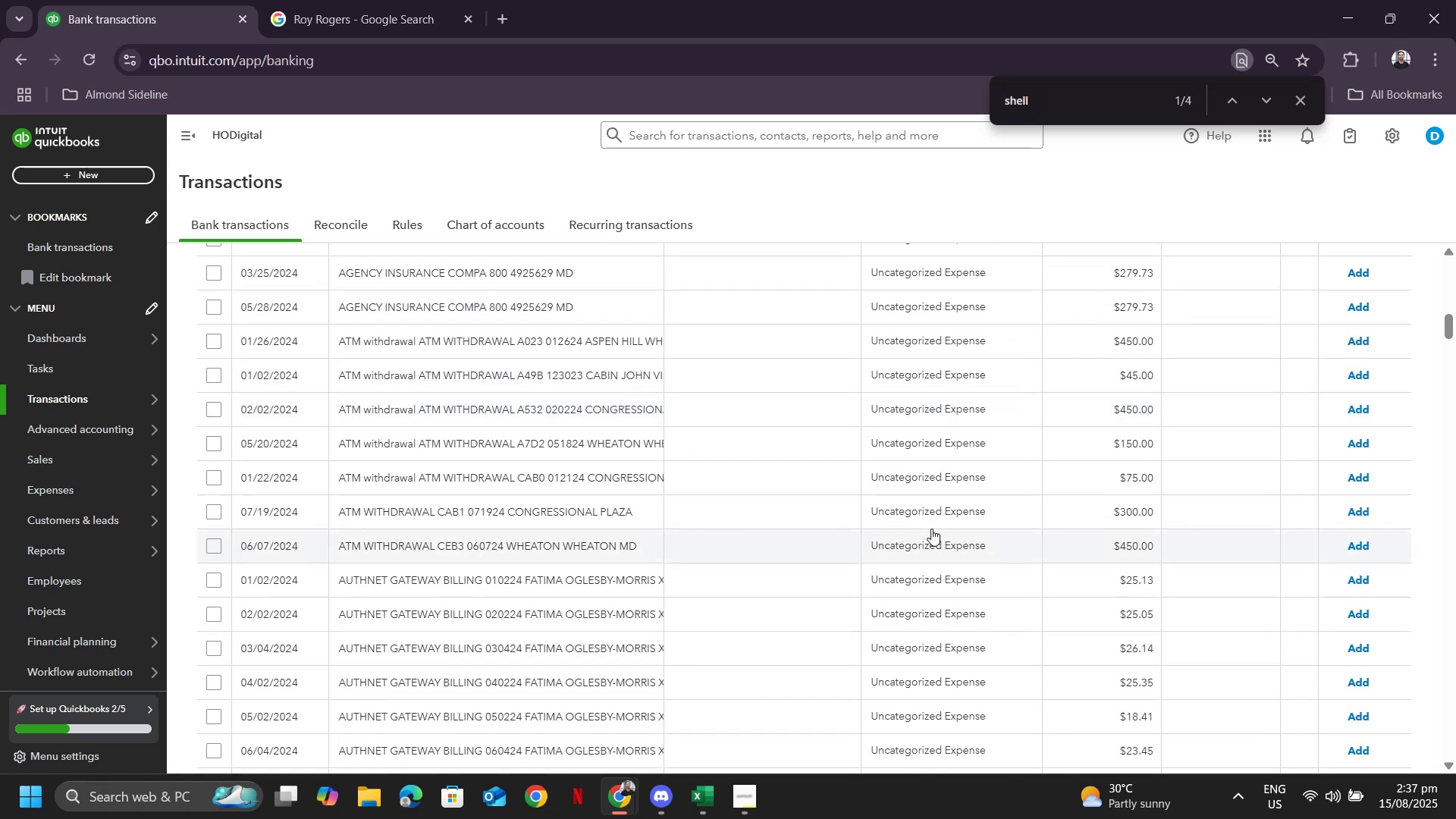 
scroll: coordinate [819, 538], scroll_direction: up, amount: 19.0
 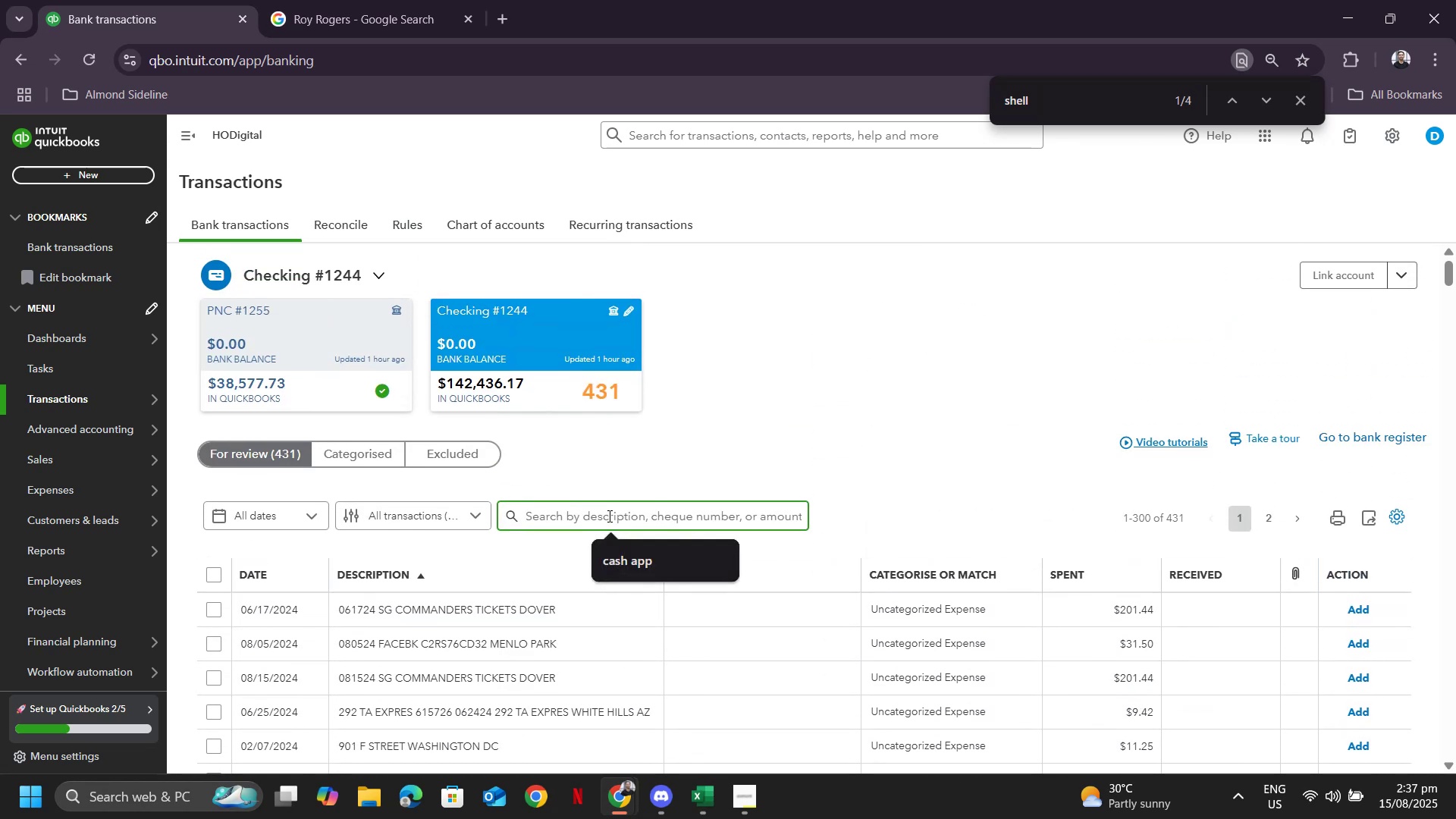 
type(cat)
key(Backspace)
type(ita)
key(Backspace)
key(Backspace)
key(Backspace)
type(pitasl)
key(Backspace)
key(Backspace)
type(l)
 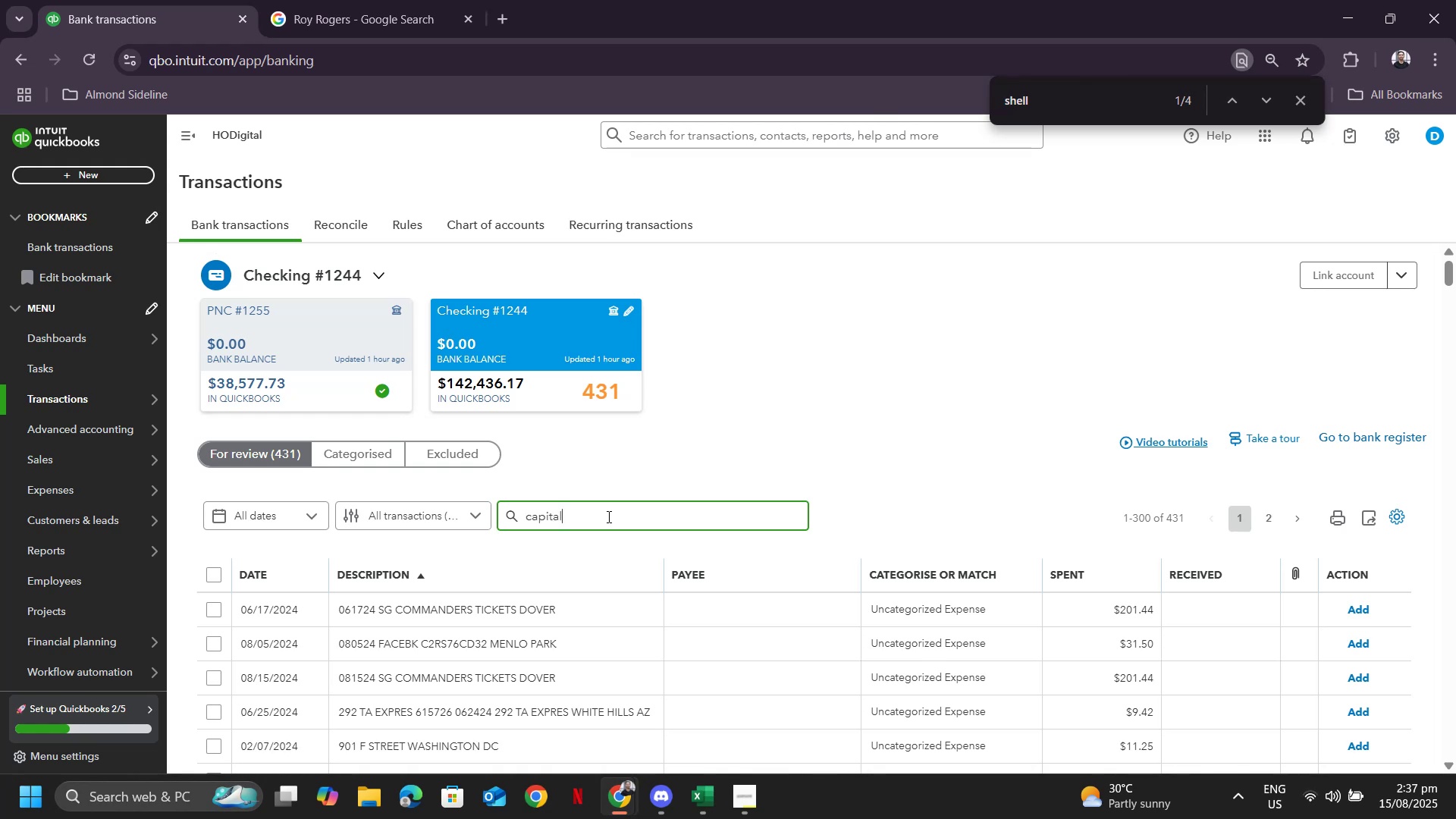 
key(Enter)
 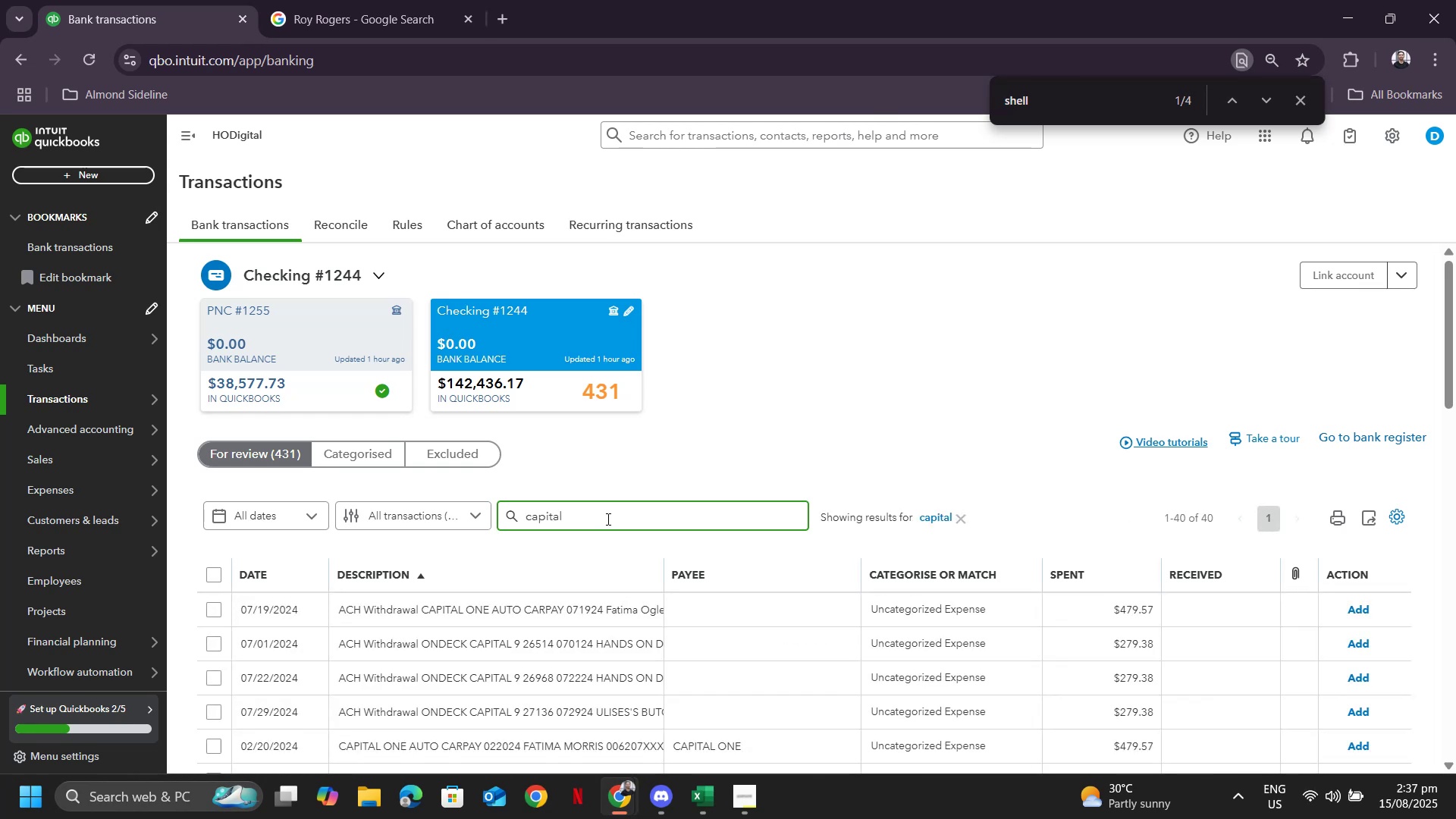 
wait(5.05)
 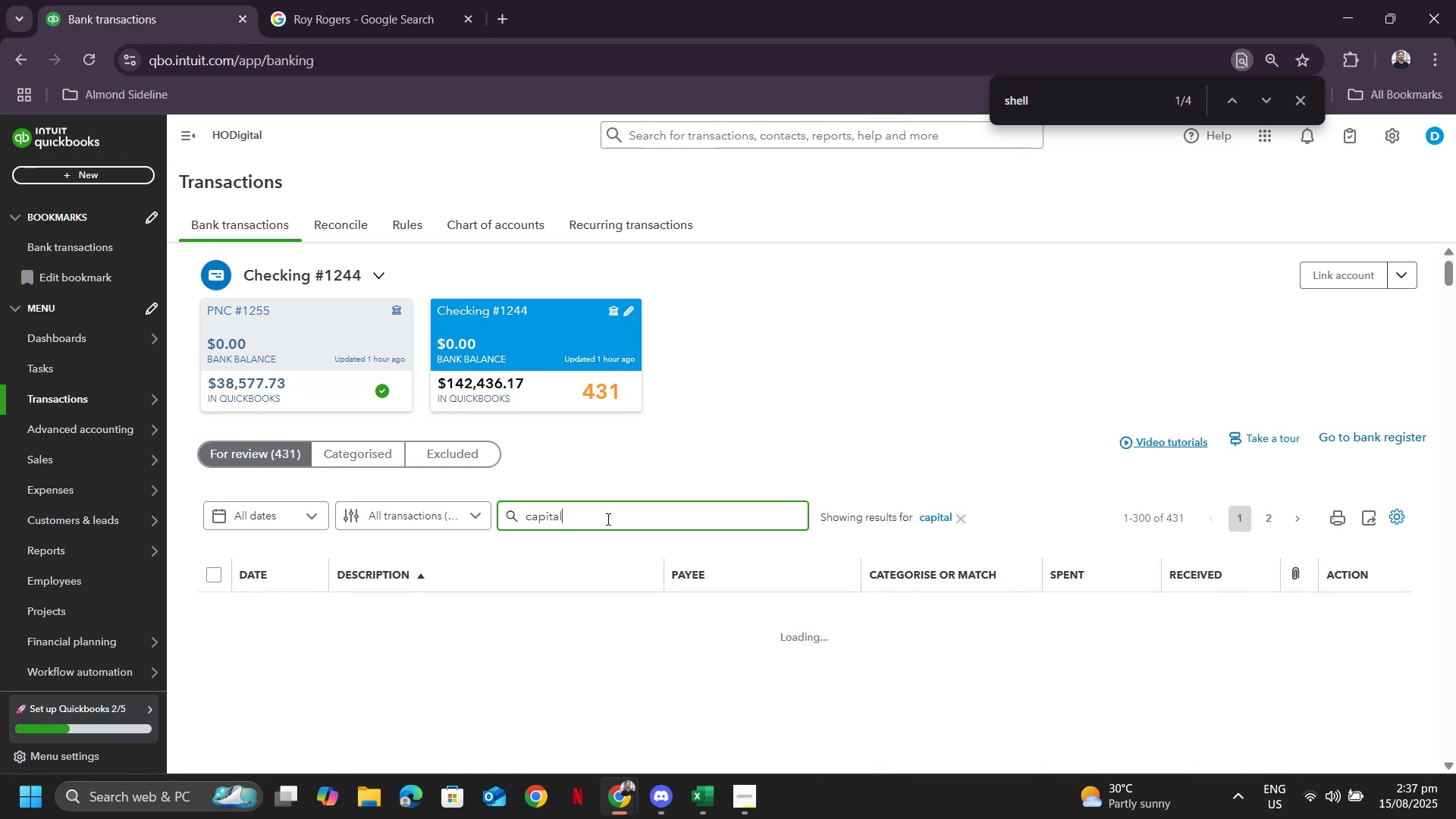 
scroll: coordinate [692, 541], scroll_direction: down, amount: 1.0
 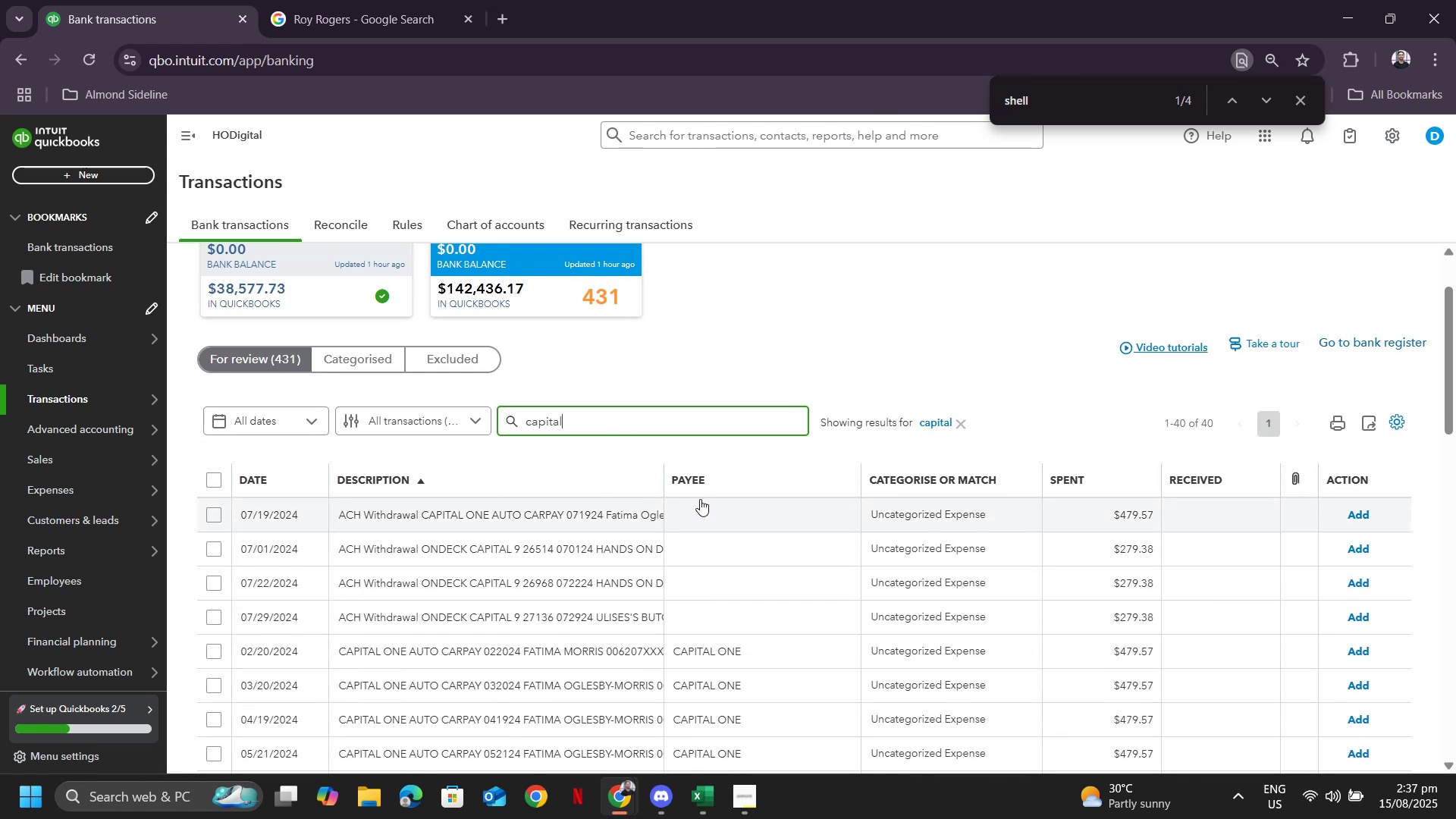 
left_click_drag(start_coordinate=[655, 419], to_coordinate=[361, 406])
 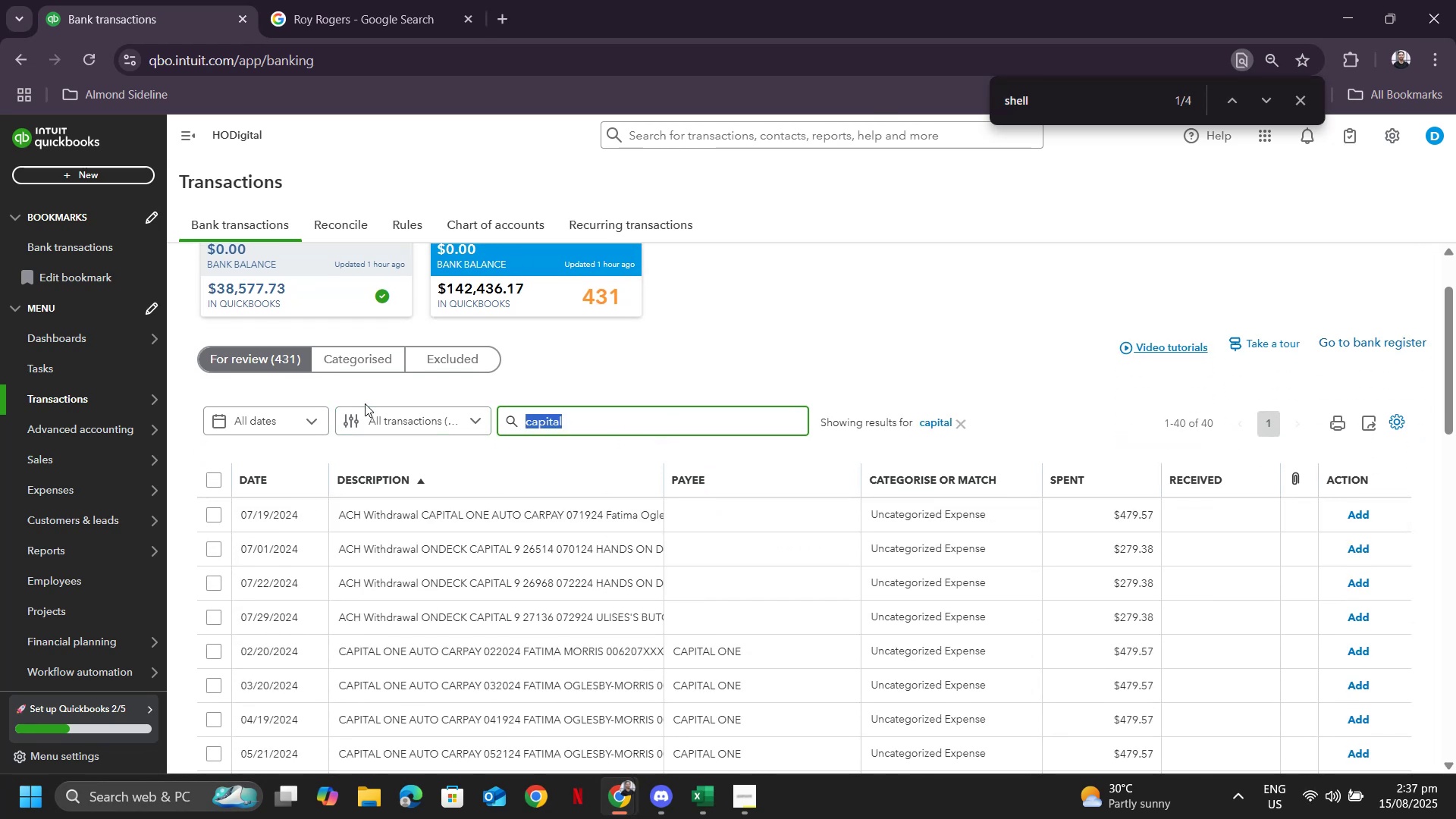 
type(ondeck)
 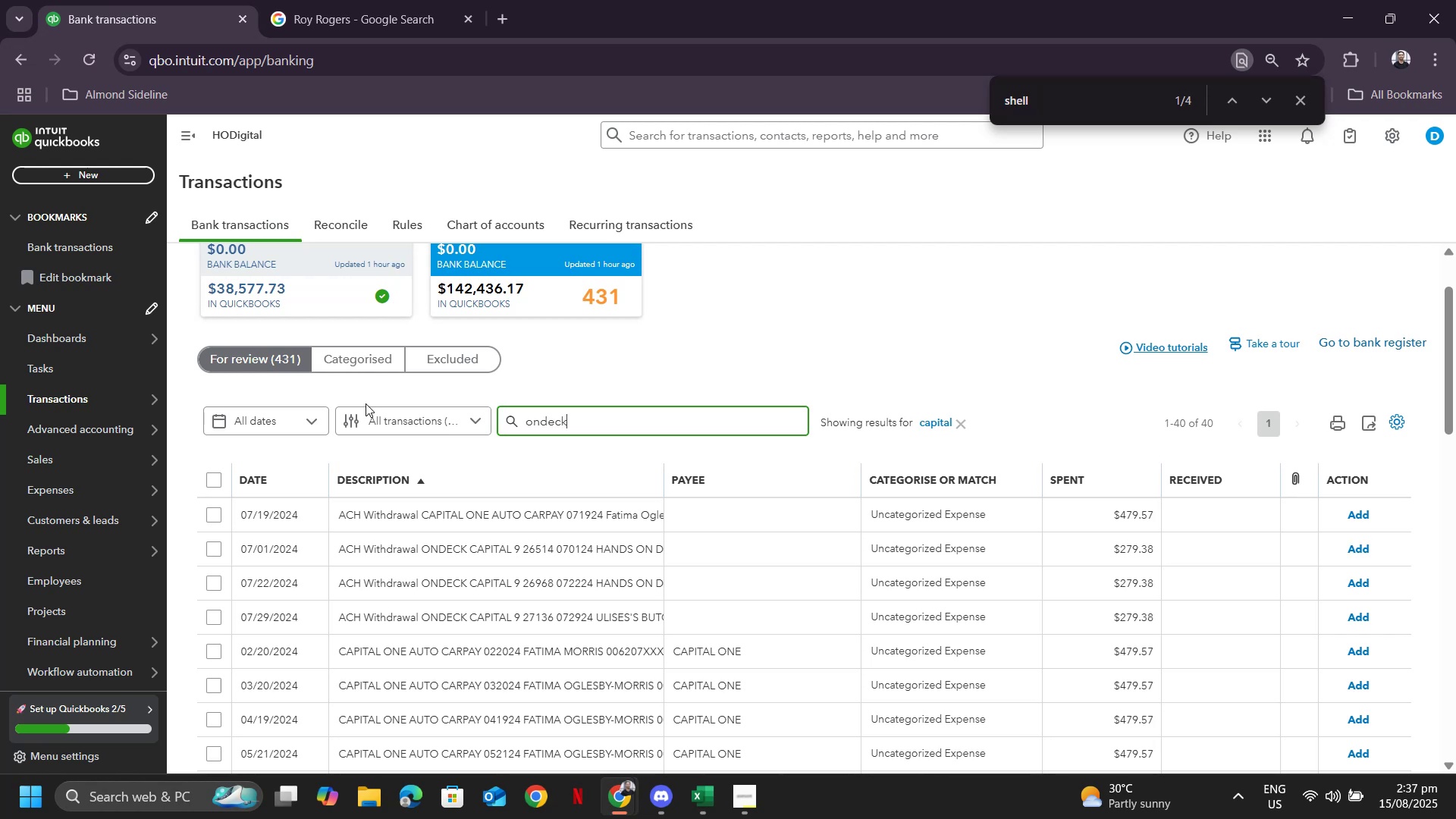 
key(Enter)
 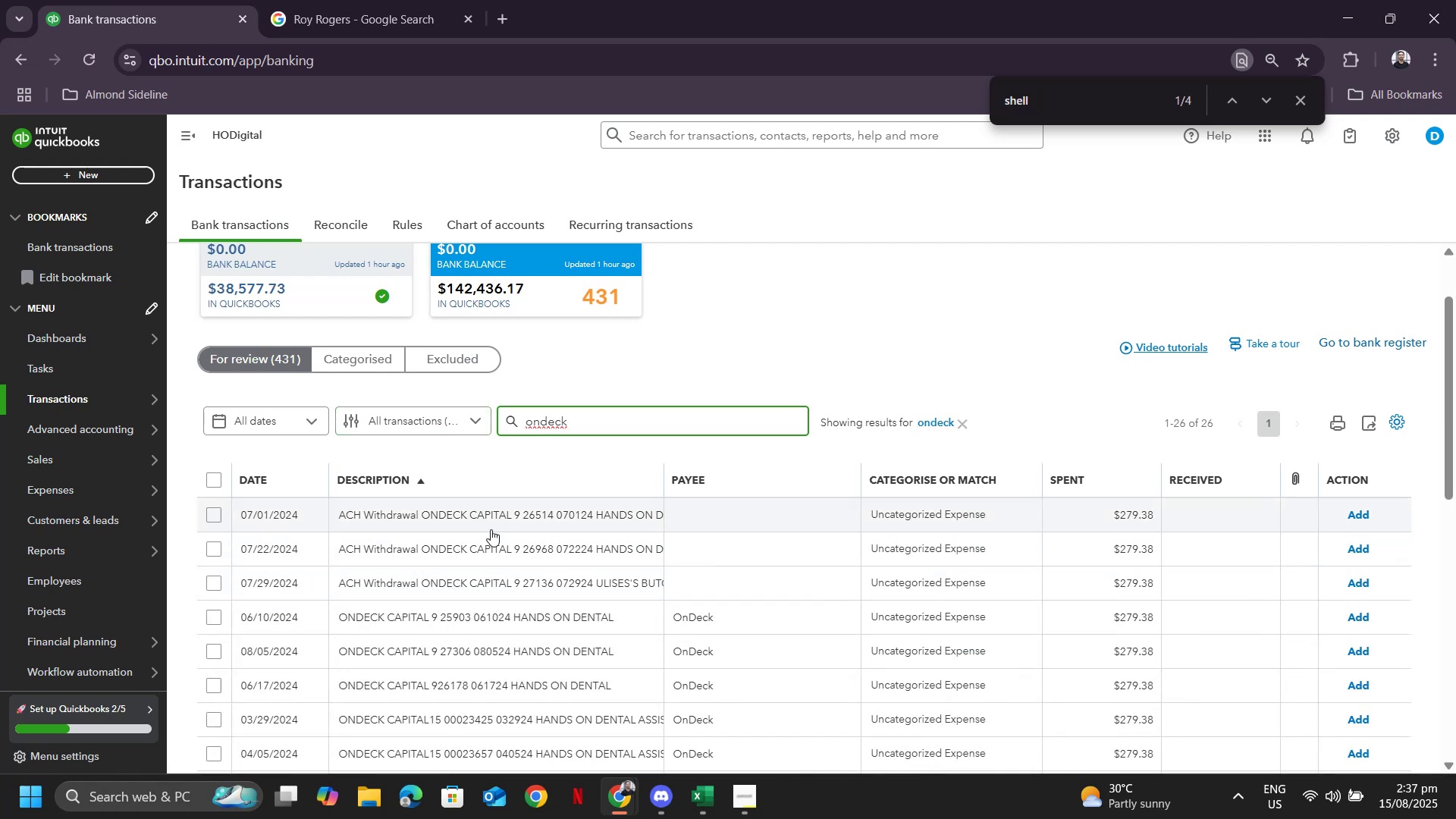 
left_click([215, 476])
 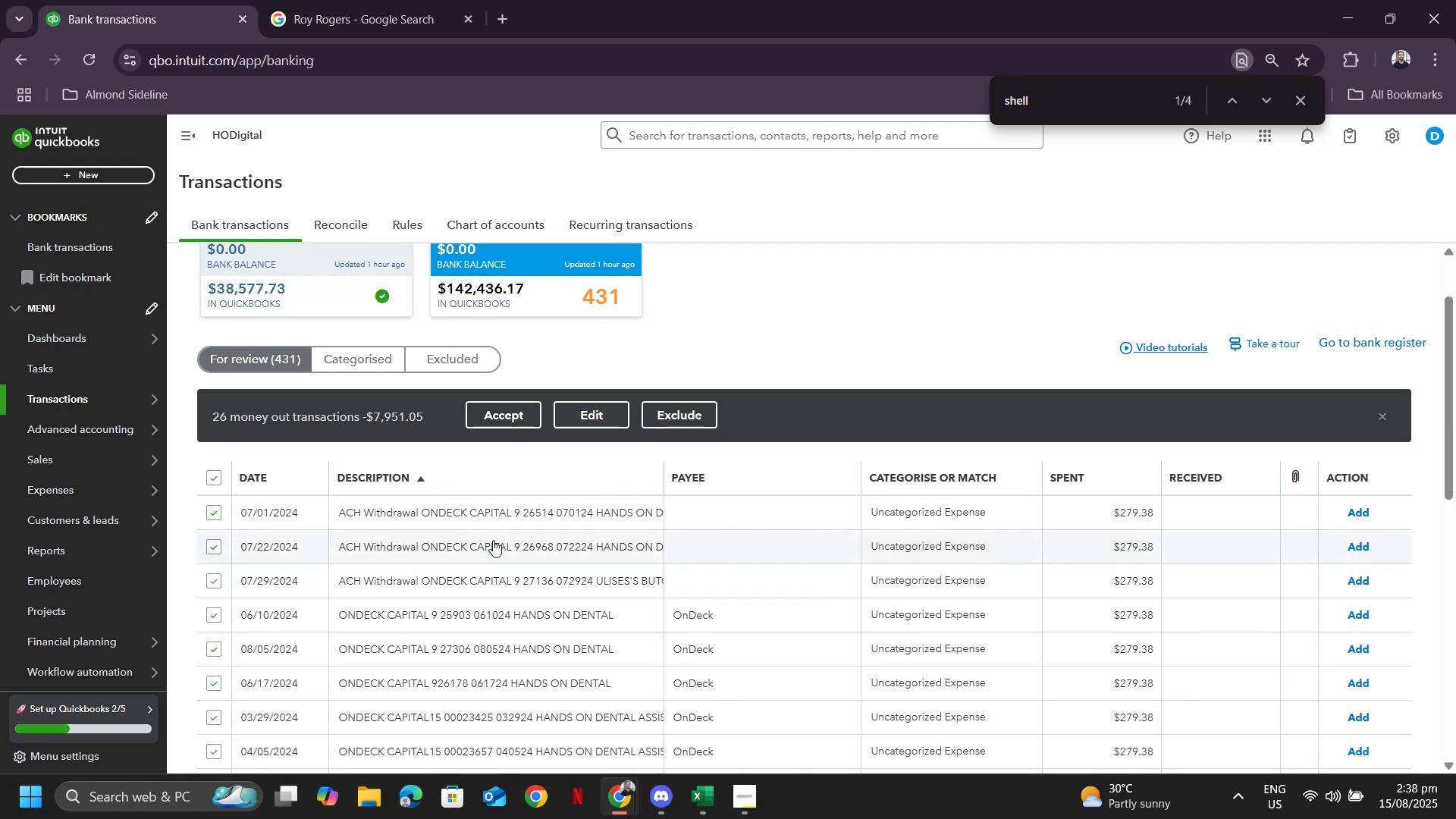 
scroll: coordinate [529, 553], scroll_direction: down, amount: 4.0
 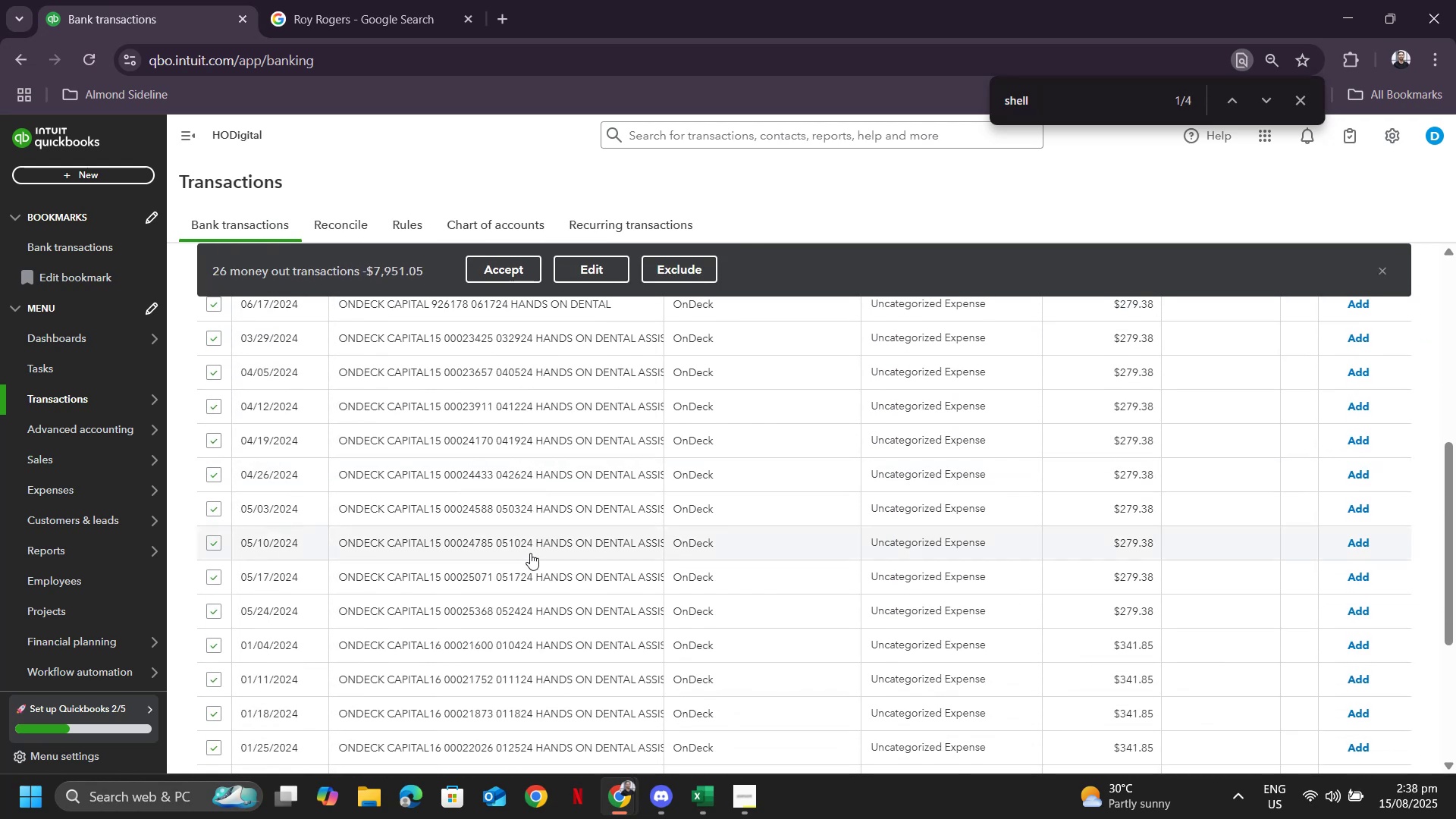 
scroll: coordinate [545, 551], scroll_direction: up, amount: 9.0
 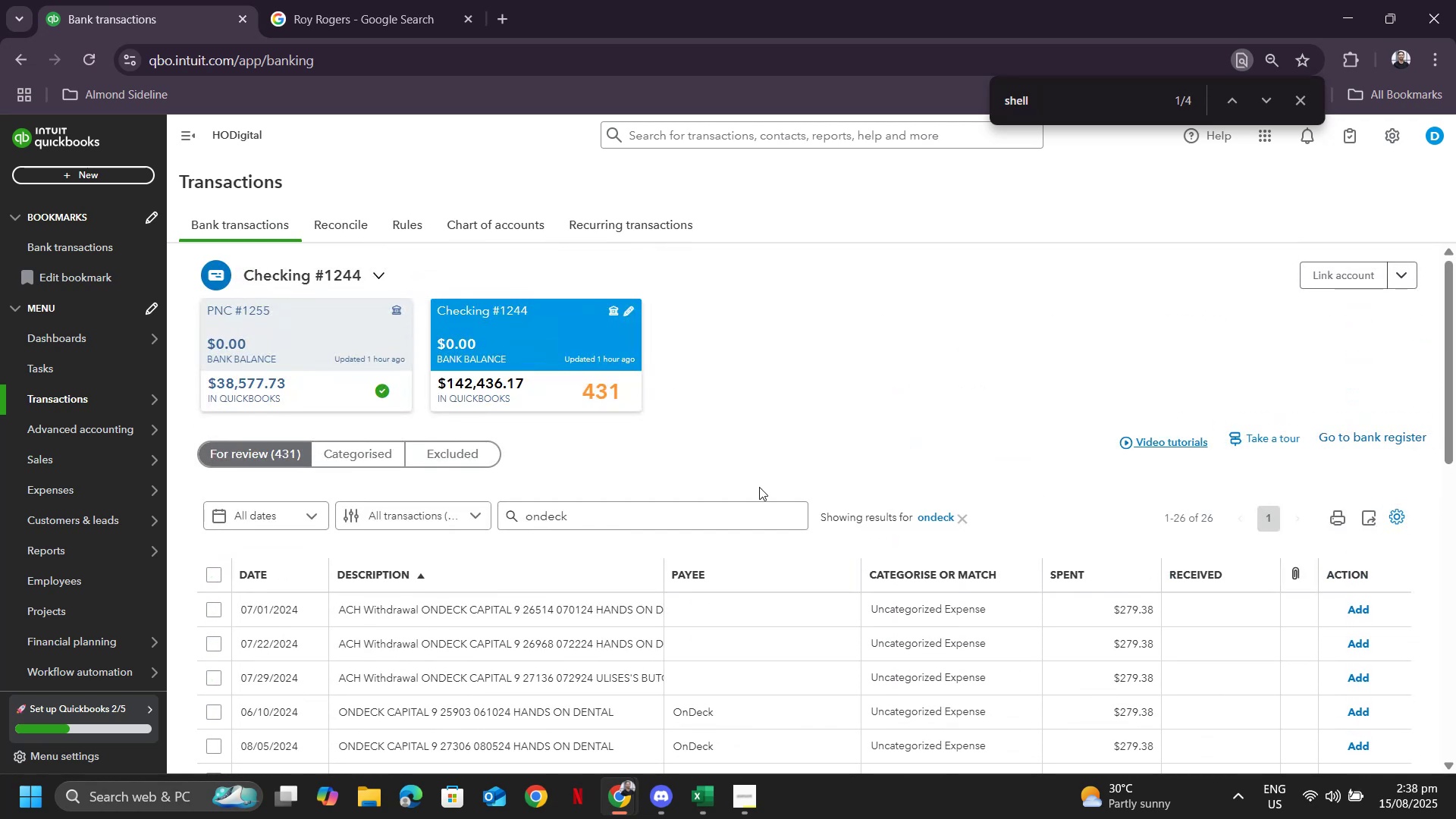 
left_click_drag(start_coordinate=[621, 518], to_coordinate=[435, 494])
 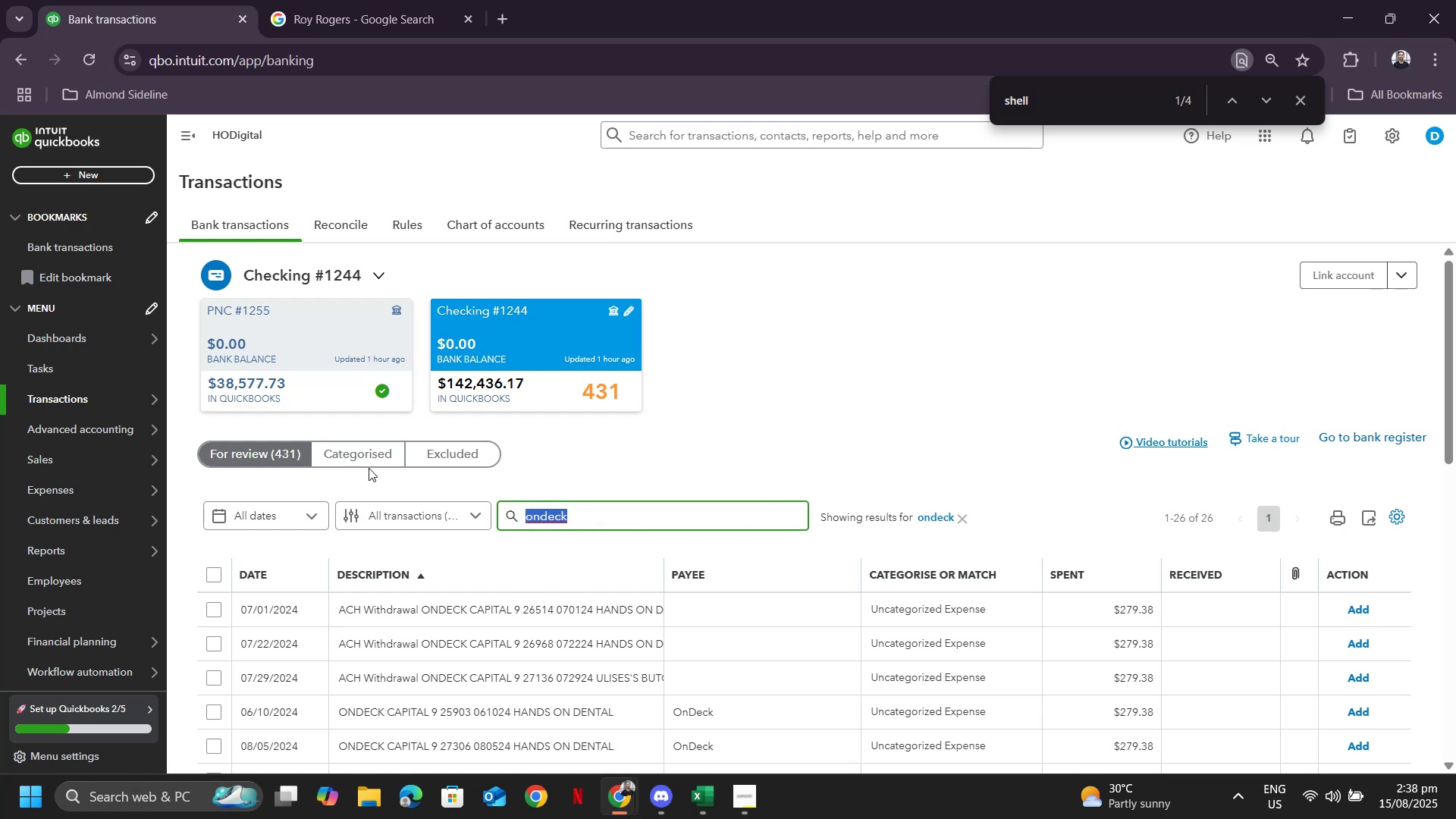 
type(hands on)
 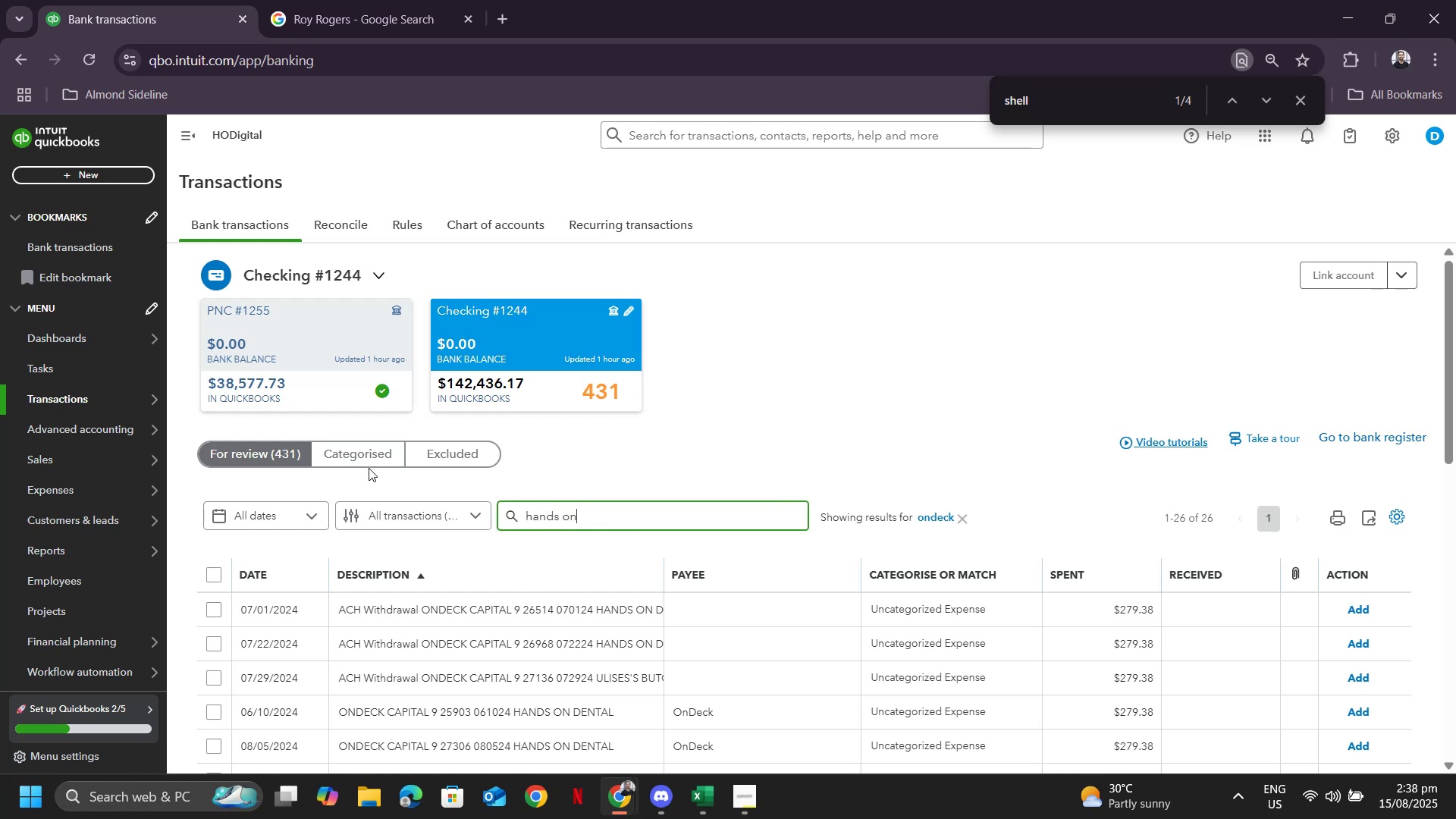 
key(Enter)
 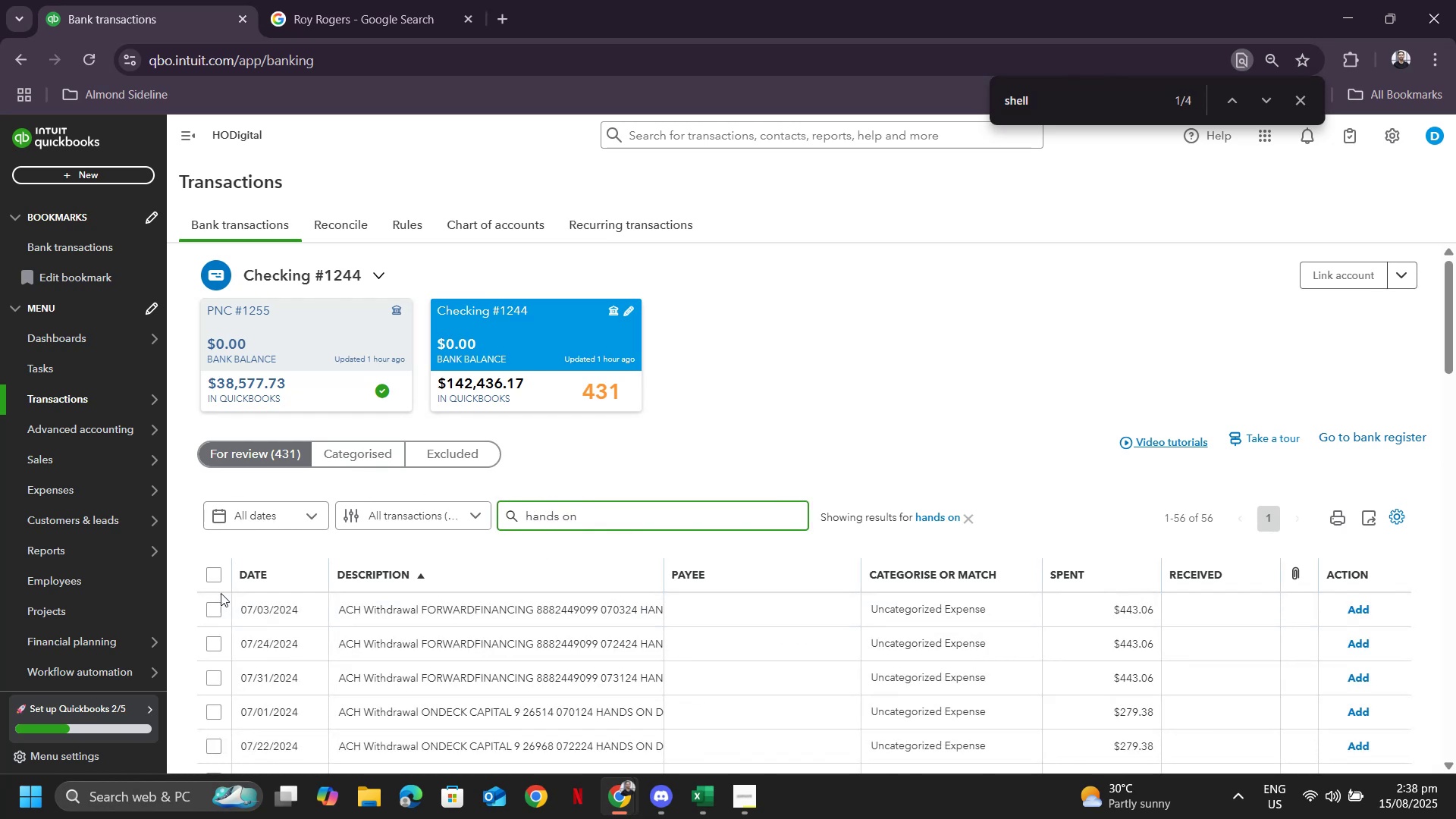 
left_click([216, 582])
 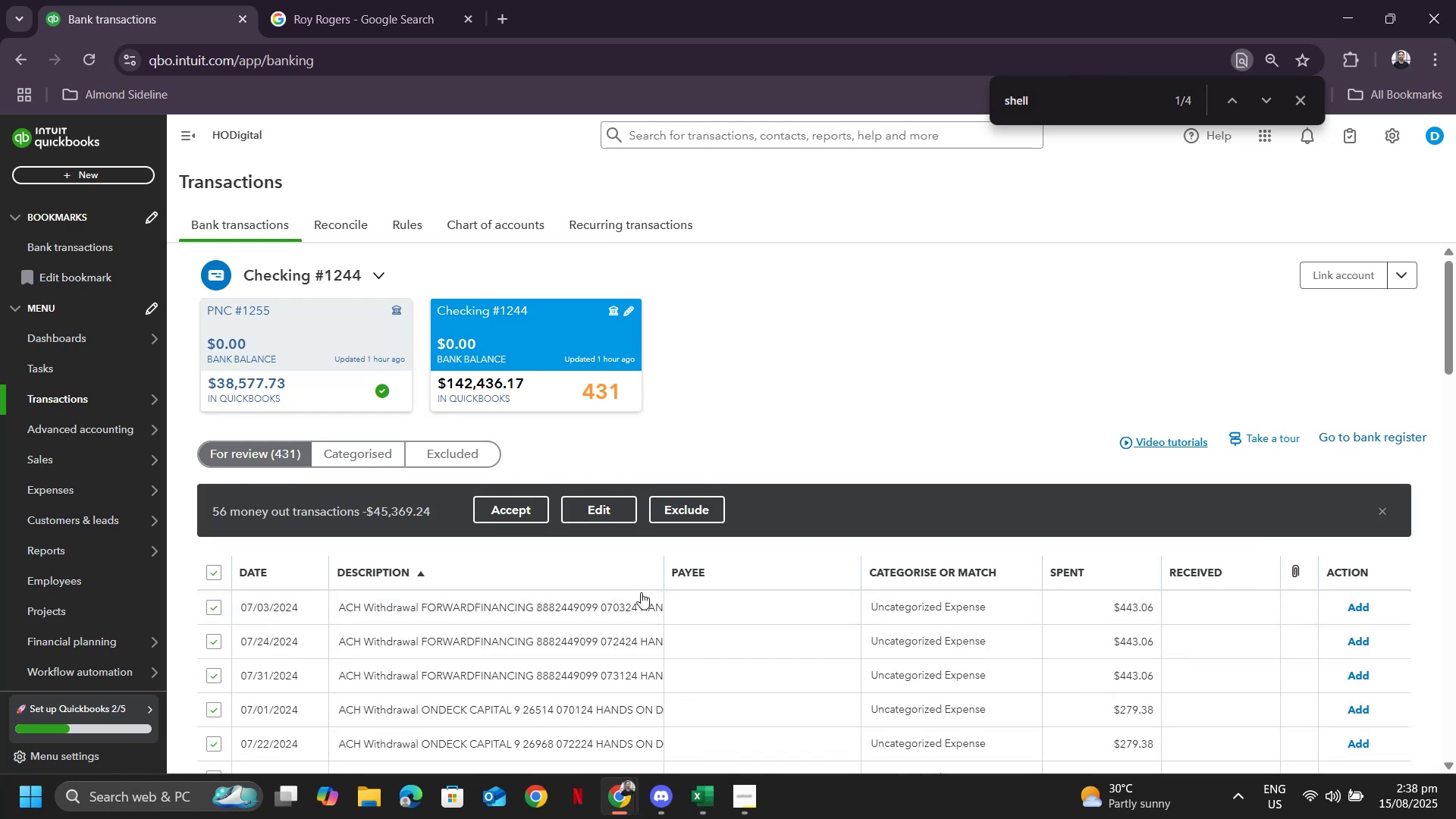 
scroll: coordinate [750, 567], scroll_direction: up, amount: 2.0
 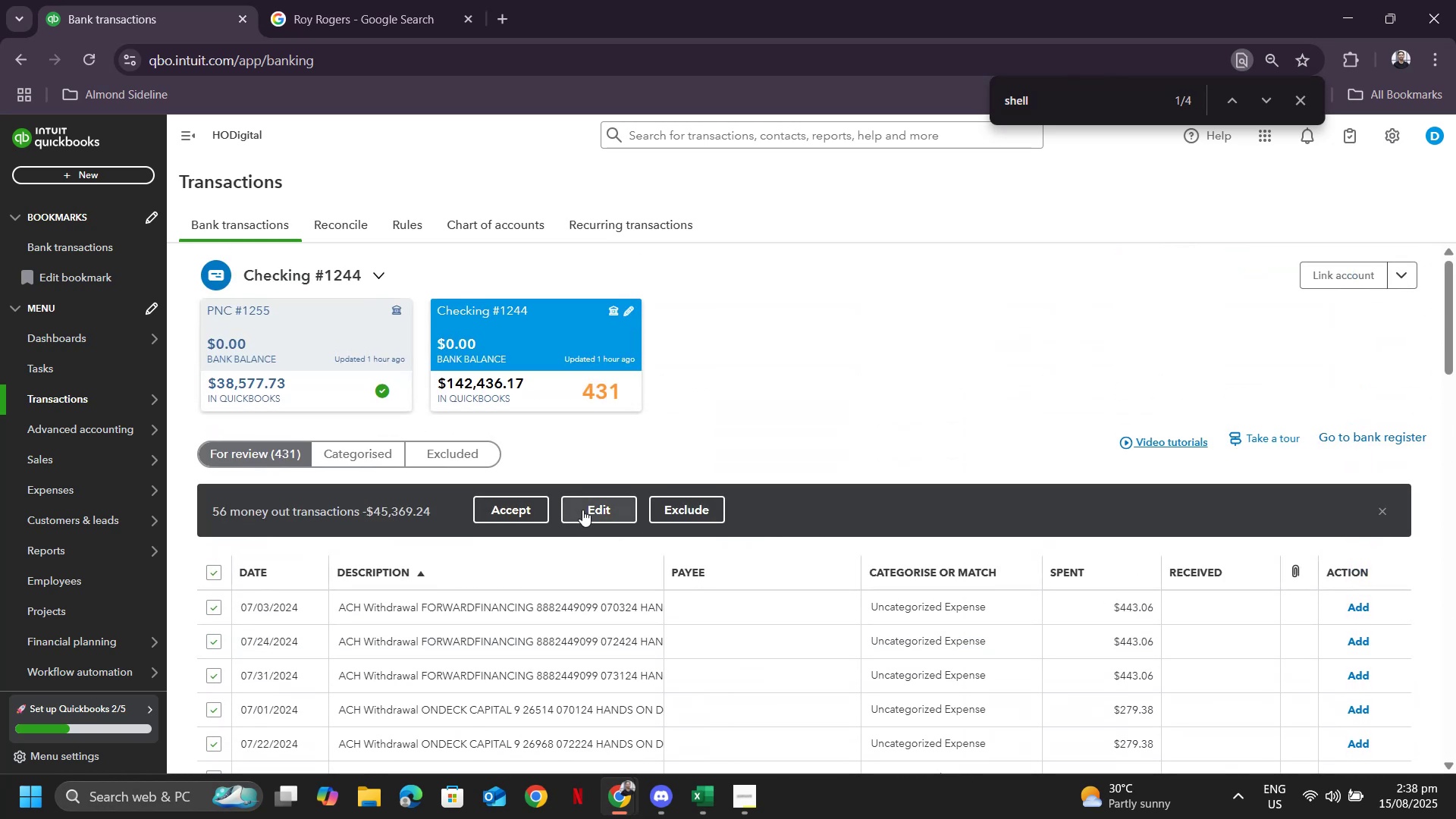 
left_click([604, 512])
 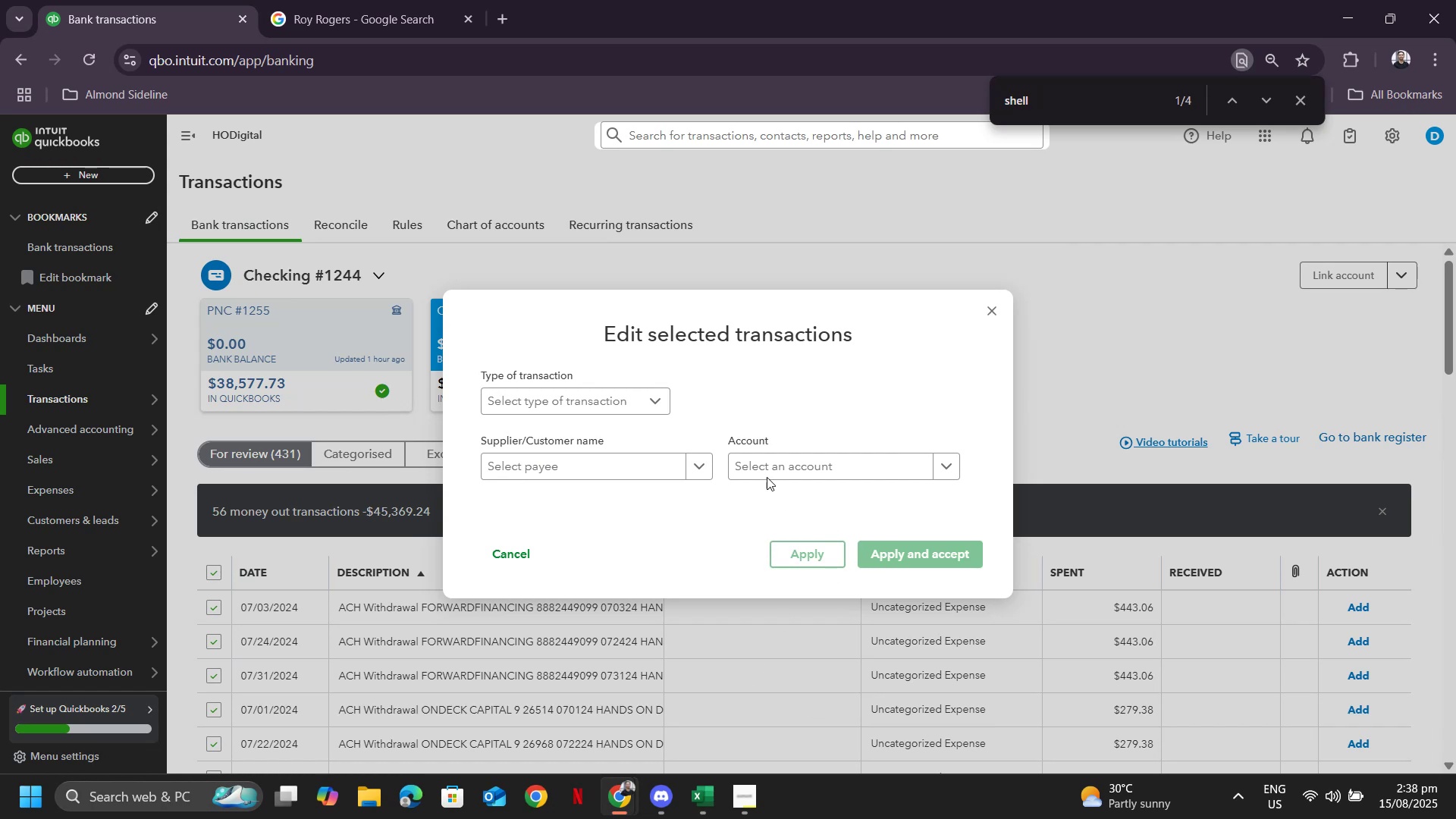 
left_click([628, 465])
 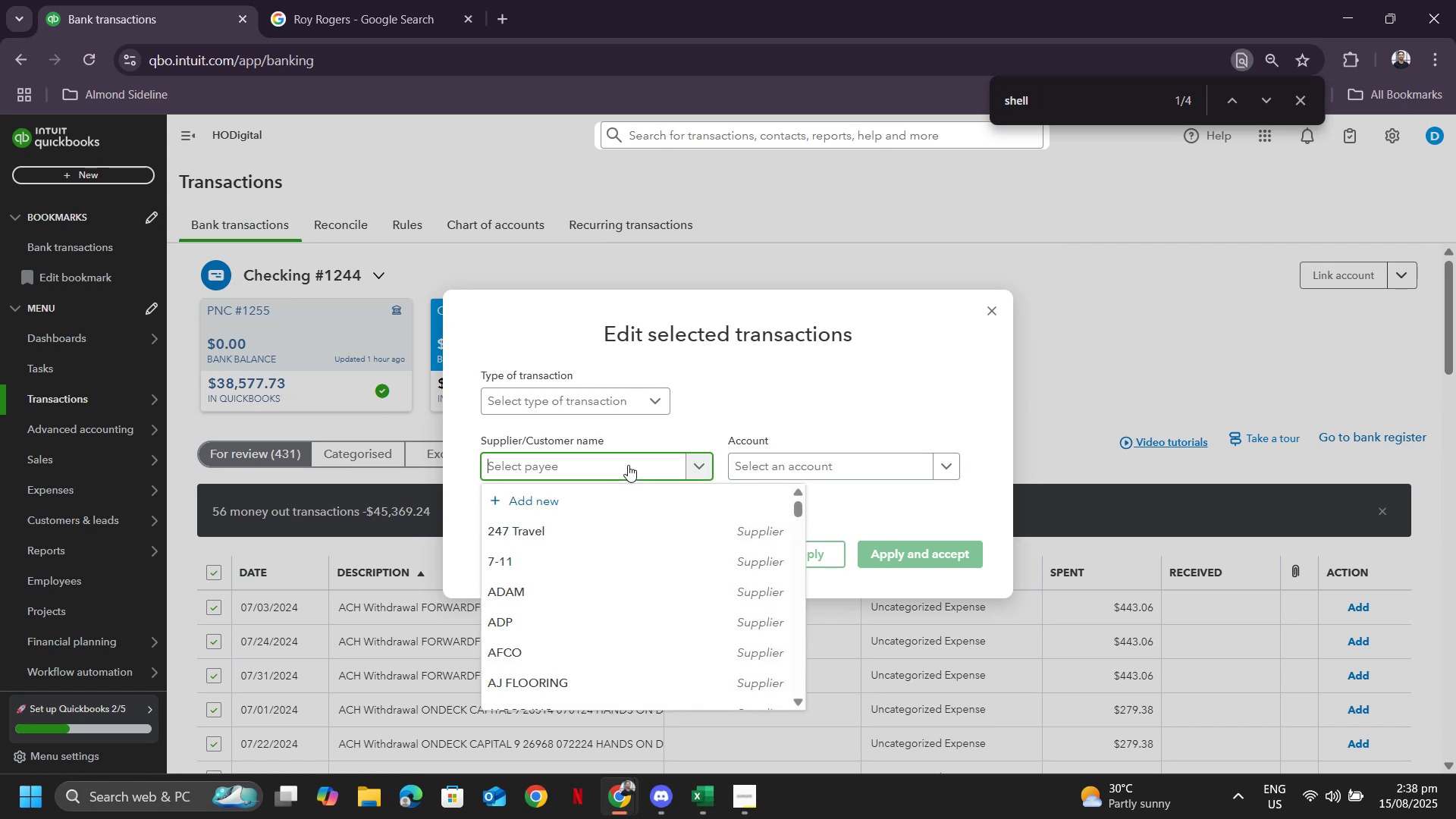 
type(handso)
key(Backspace)
 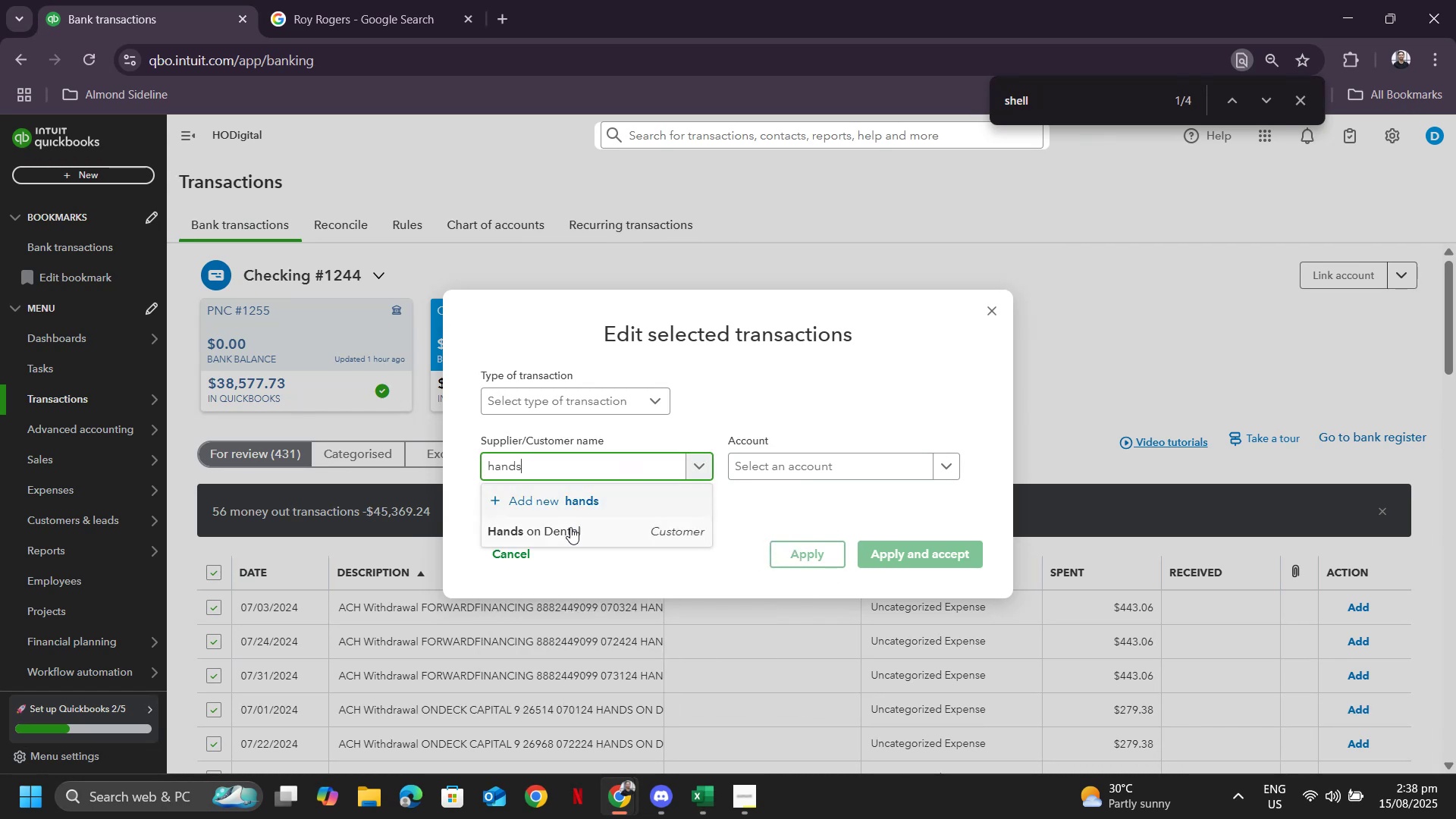 
left_click([562, 532])
 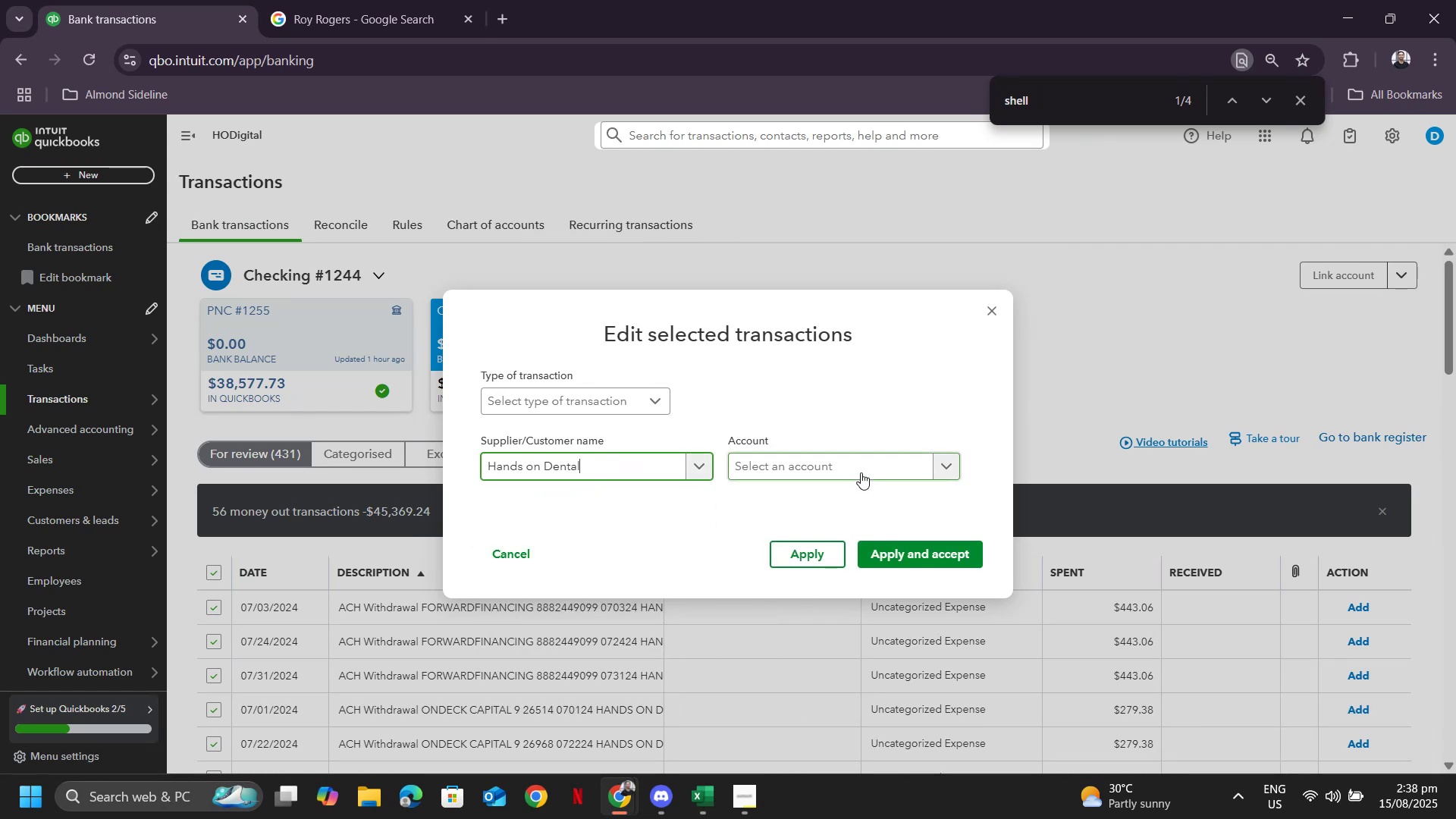 
left_click([861, 472])
 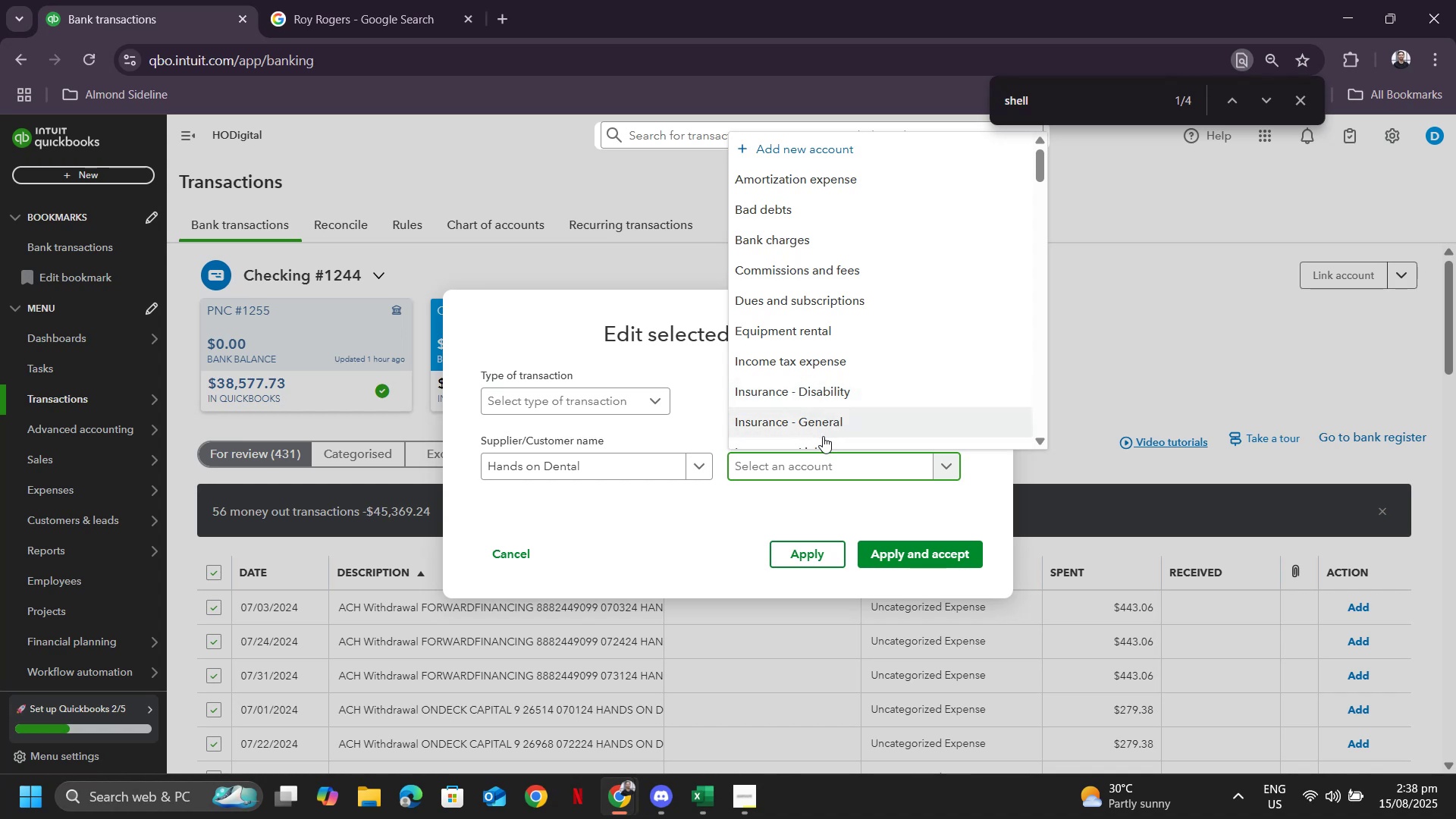 
wait(16.42)
 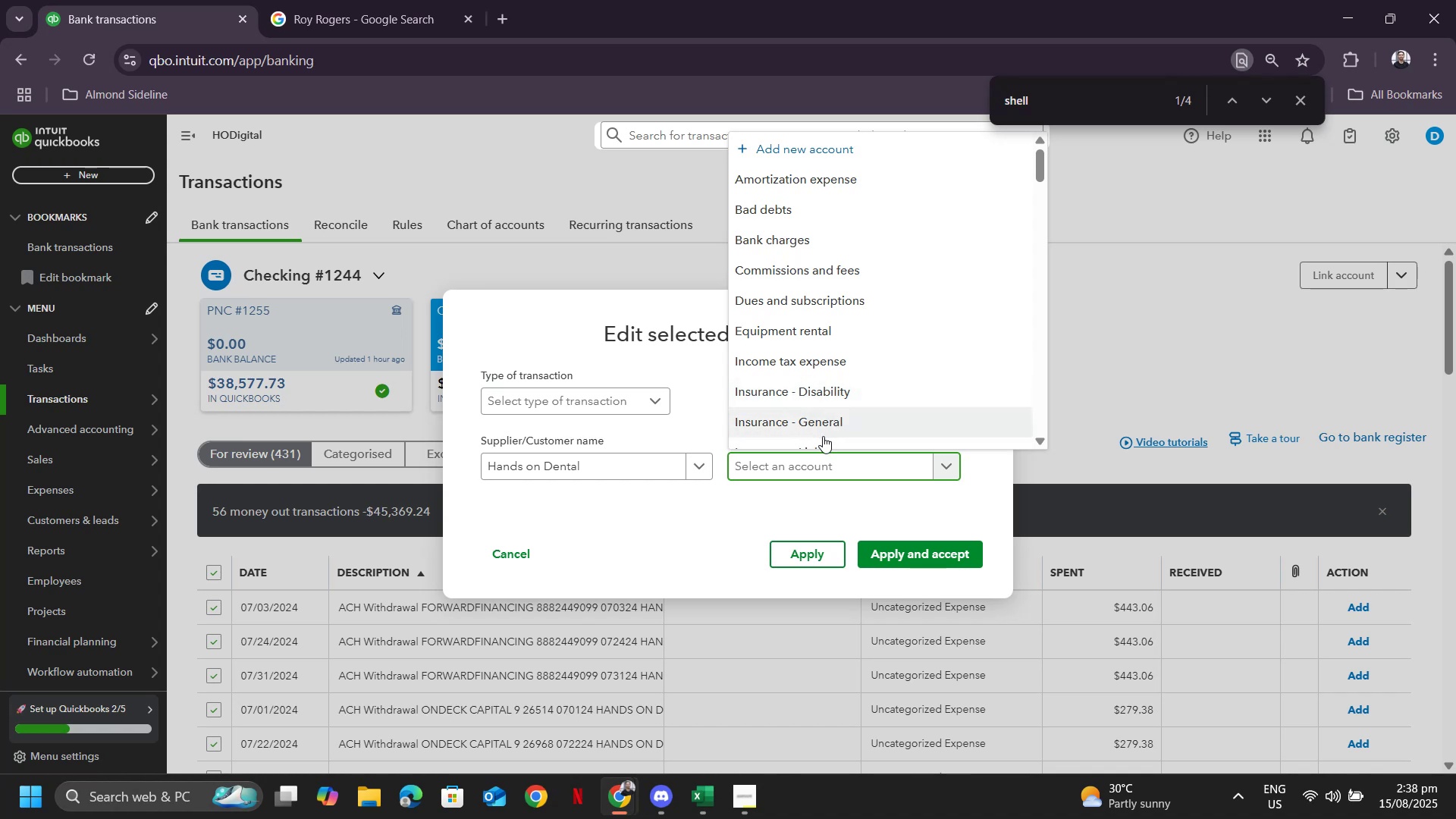 
type(genera)
 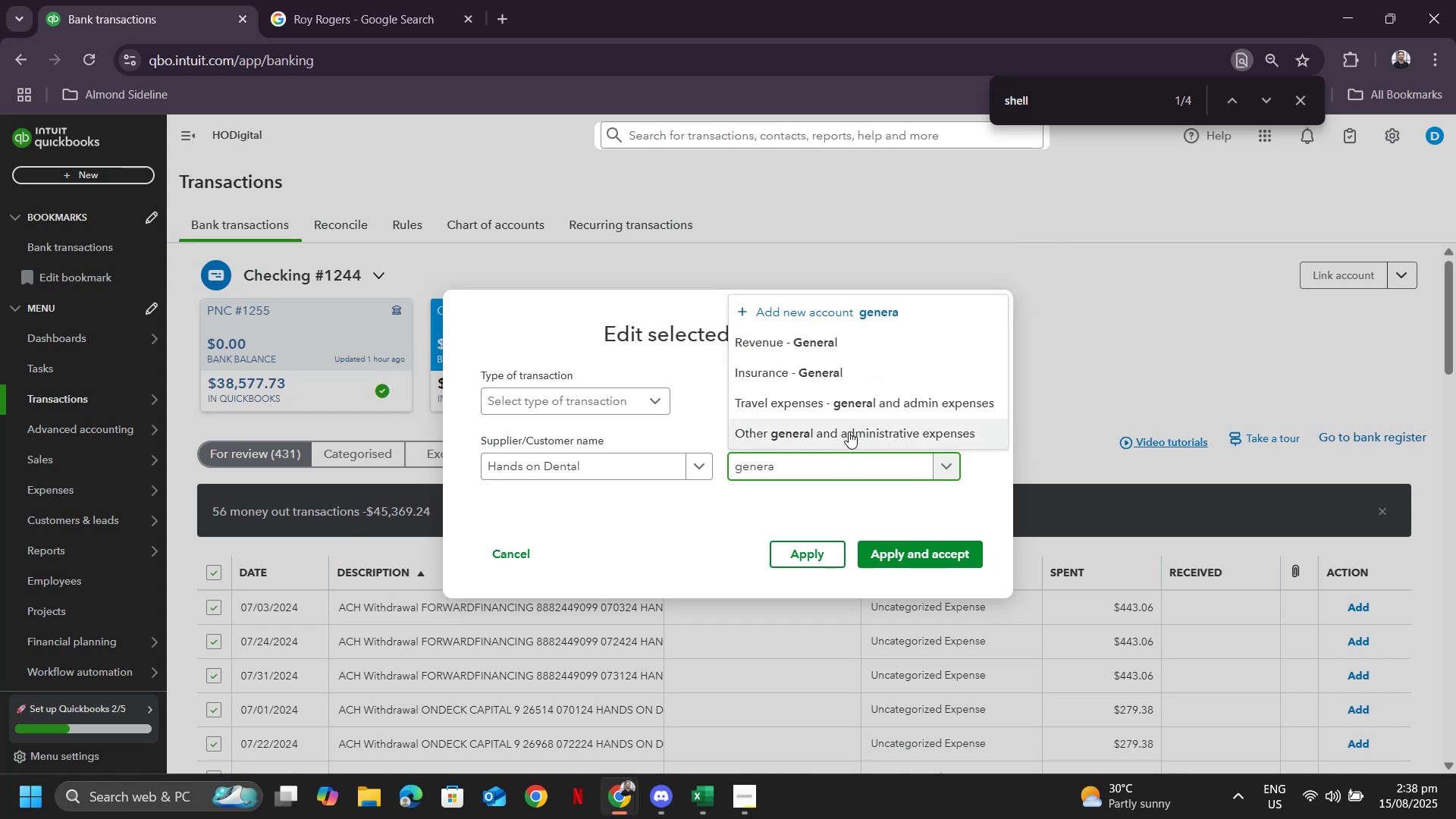 
left_click([849, 432])
 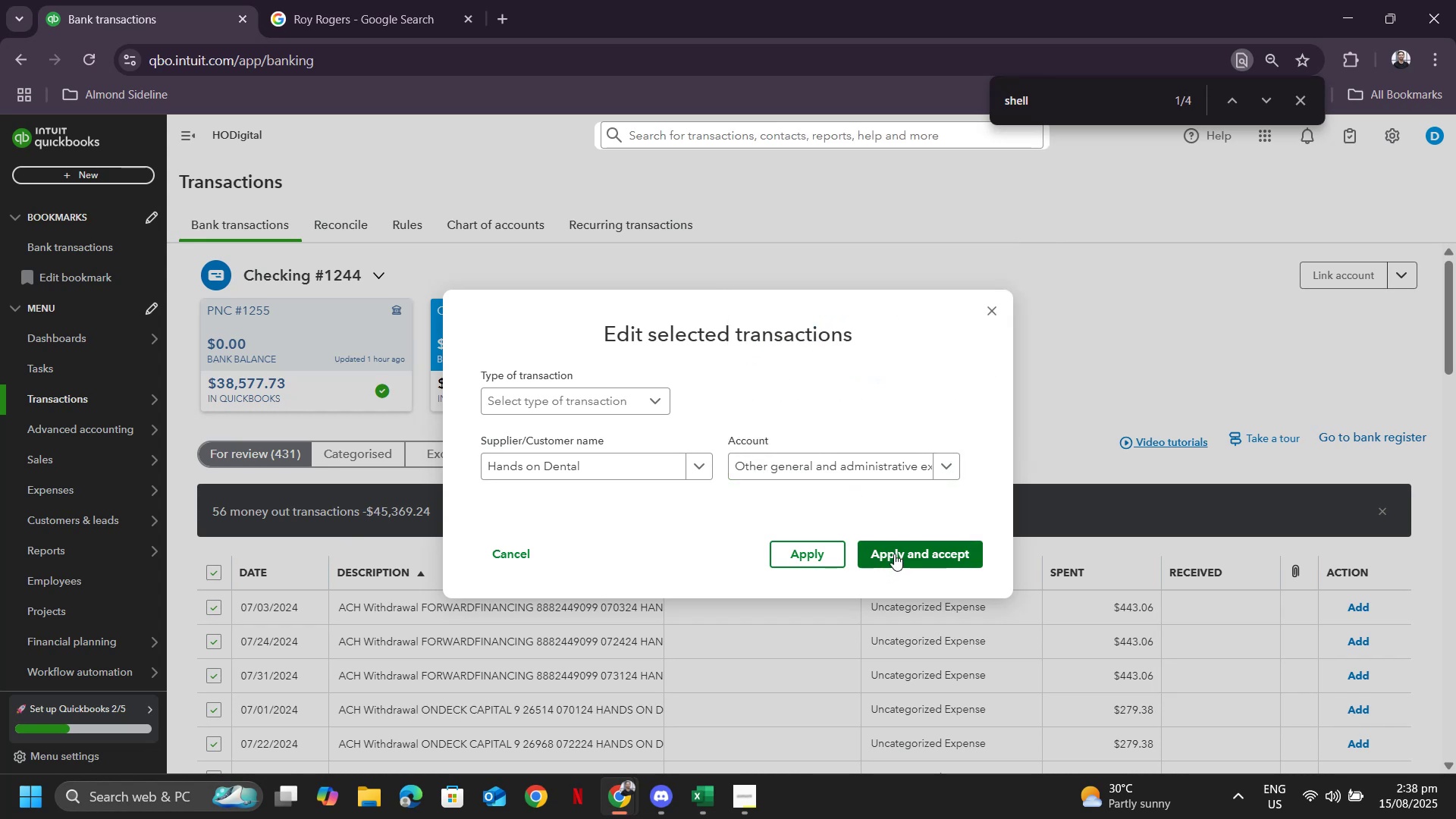 
left_click([895, 551])
 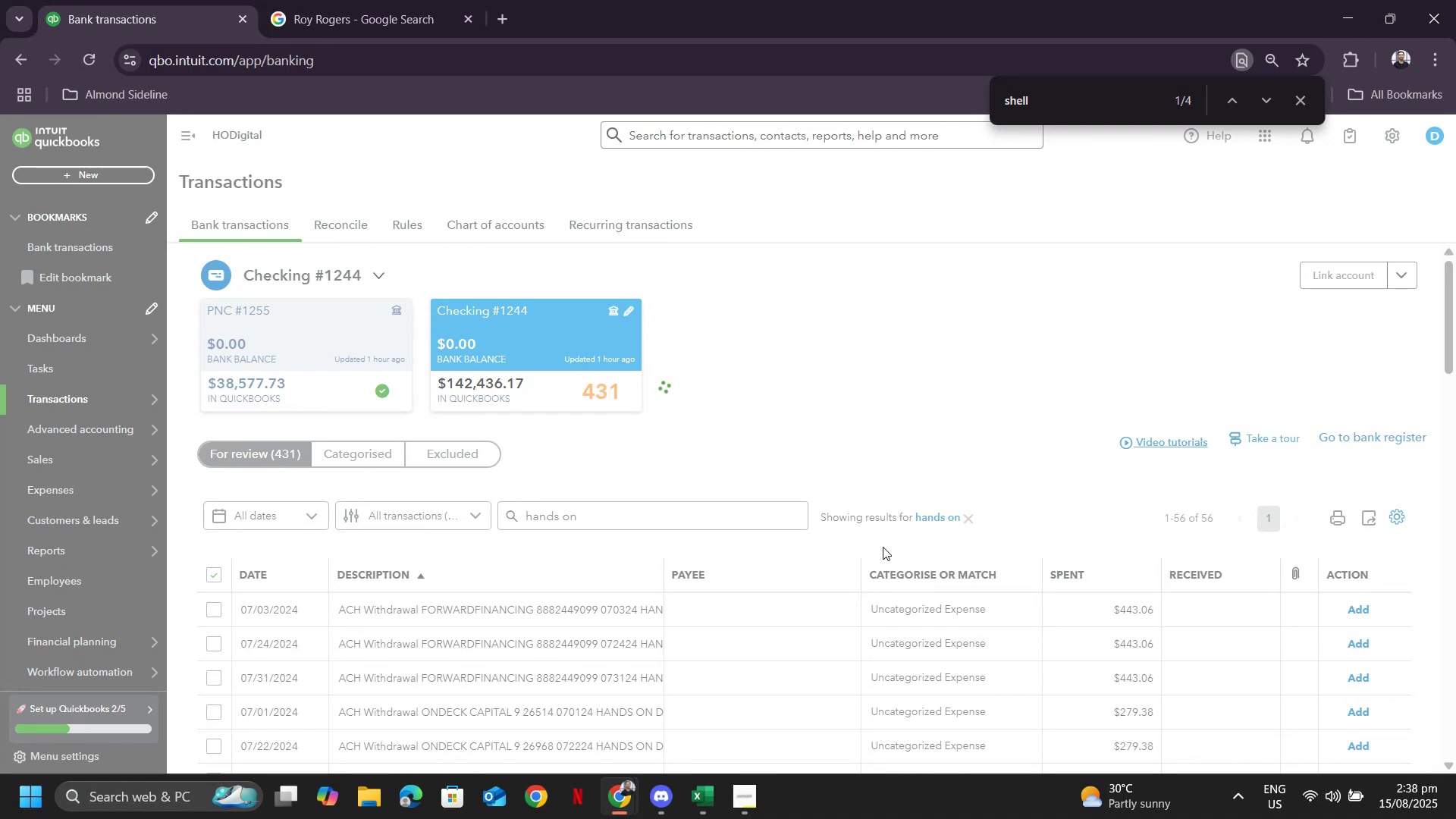 
wait(10.43)
 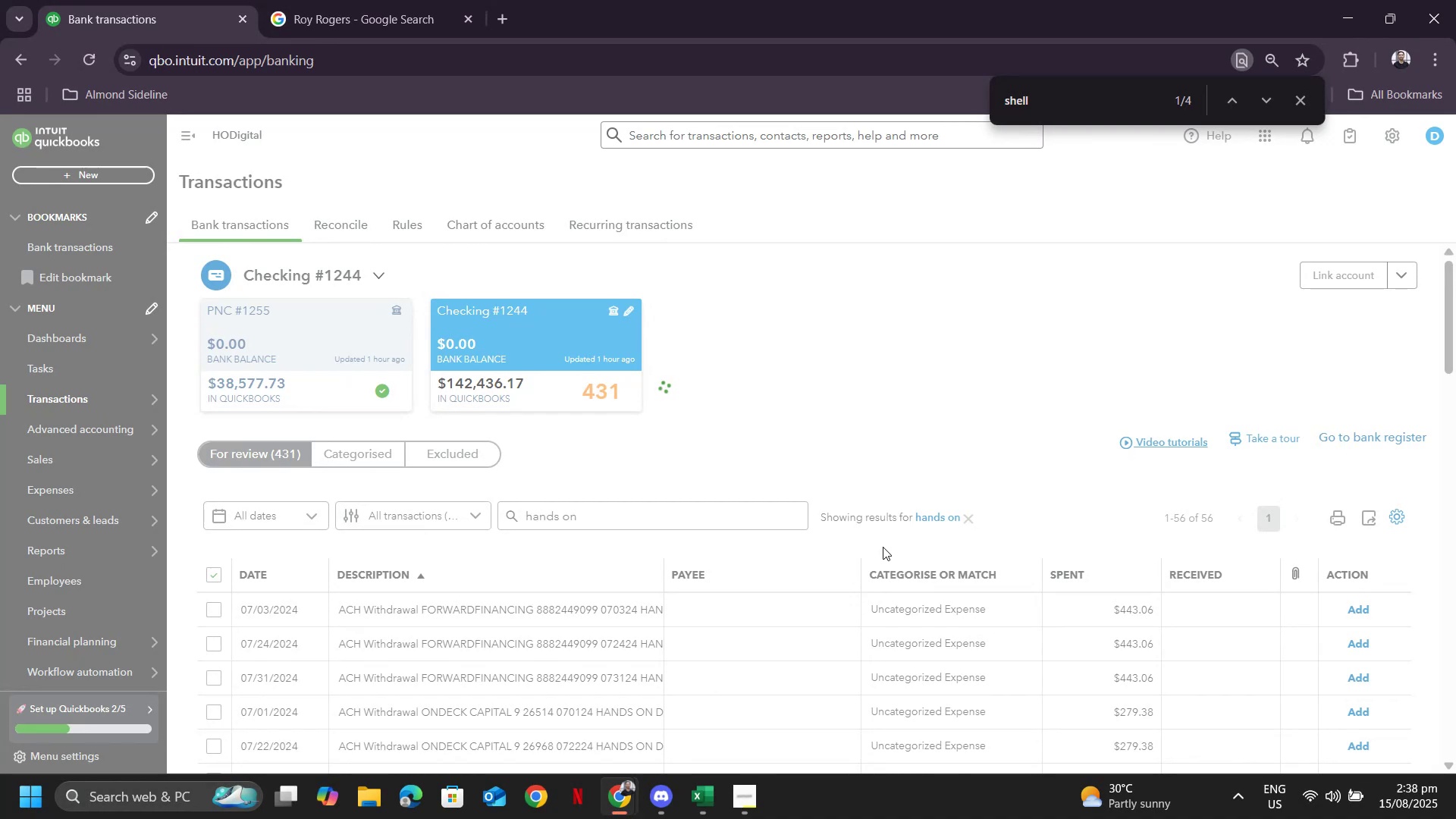 
left_click([966, 519])
 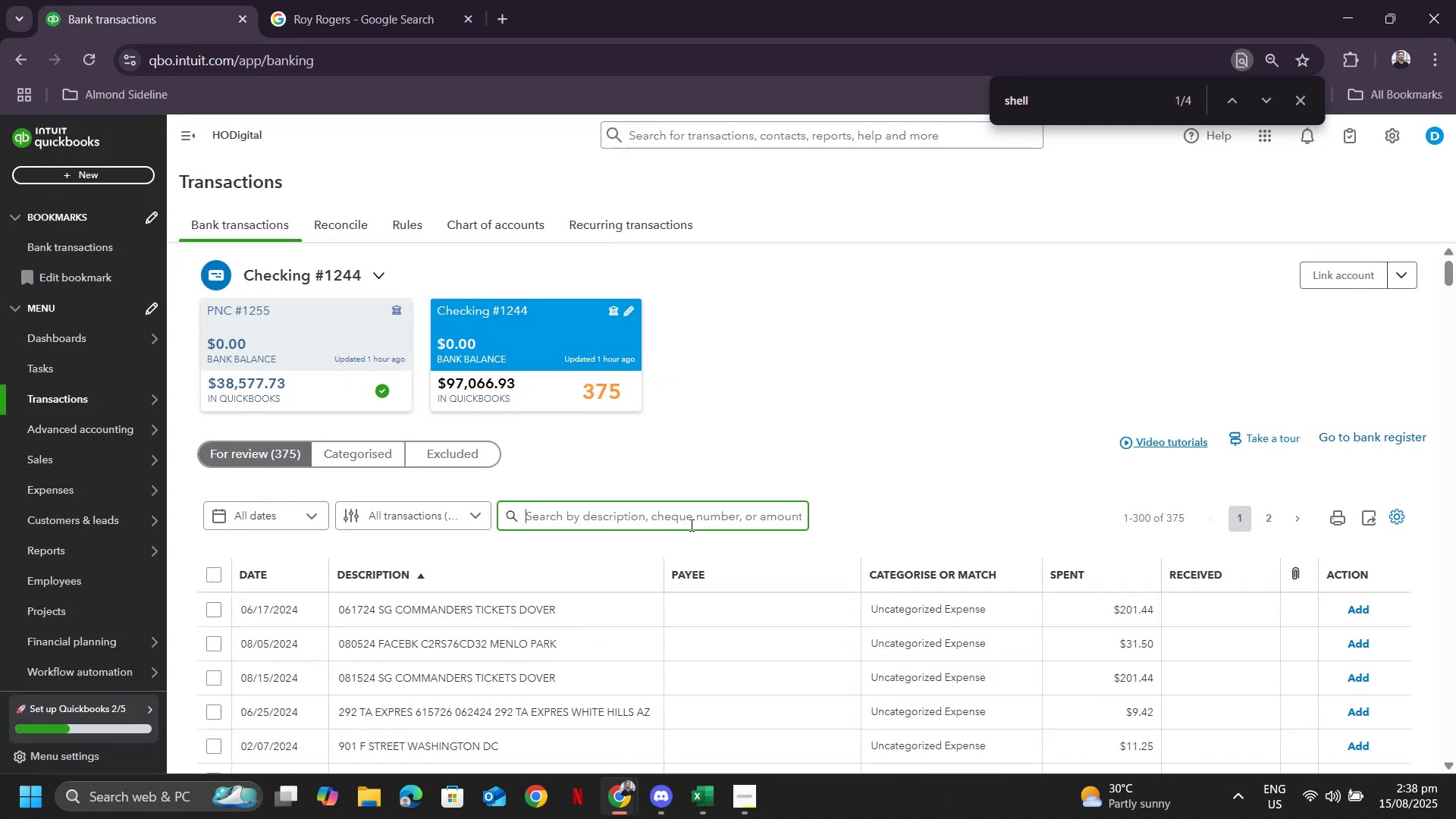 
scroll: coordinate [872, 530], scroll_direction: down, amount: 7.0
 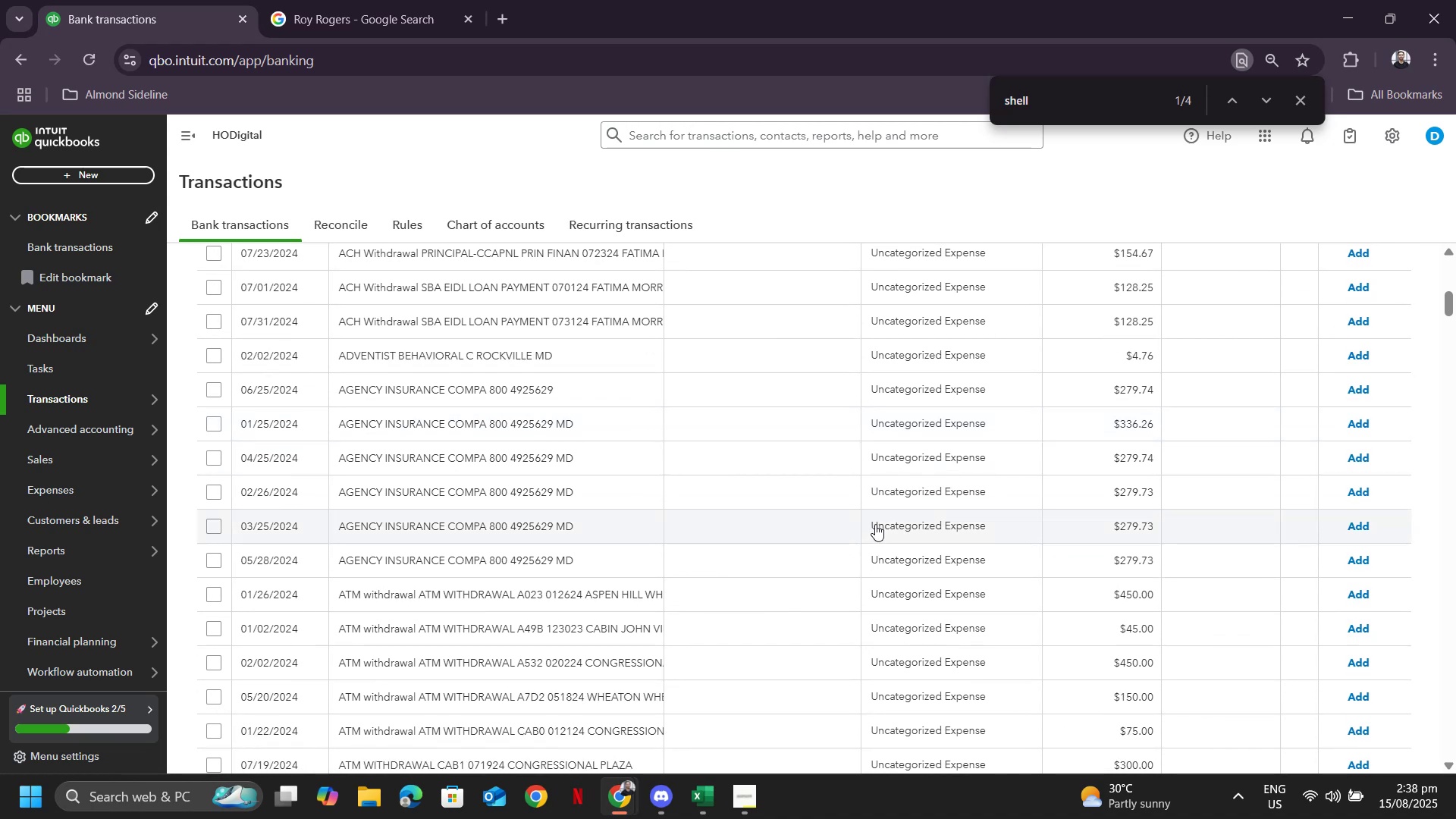 
scroll: coordinate [846, 531], scroll_direction: up, amount: 8.0
 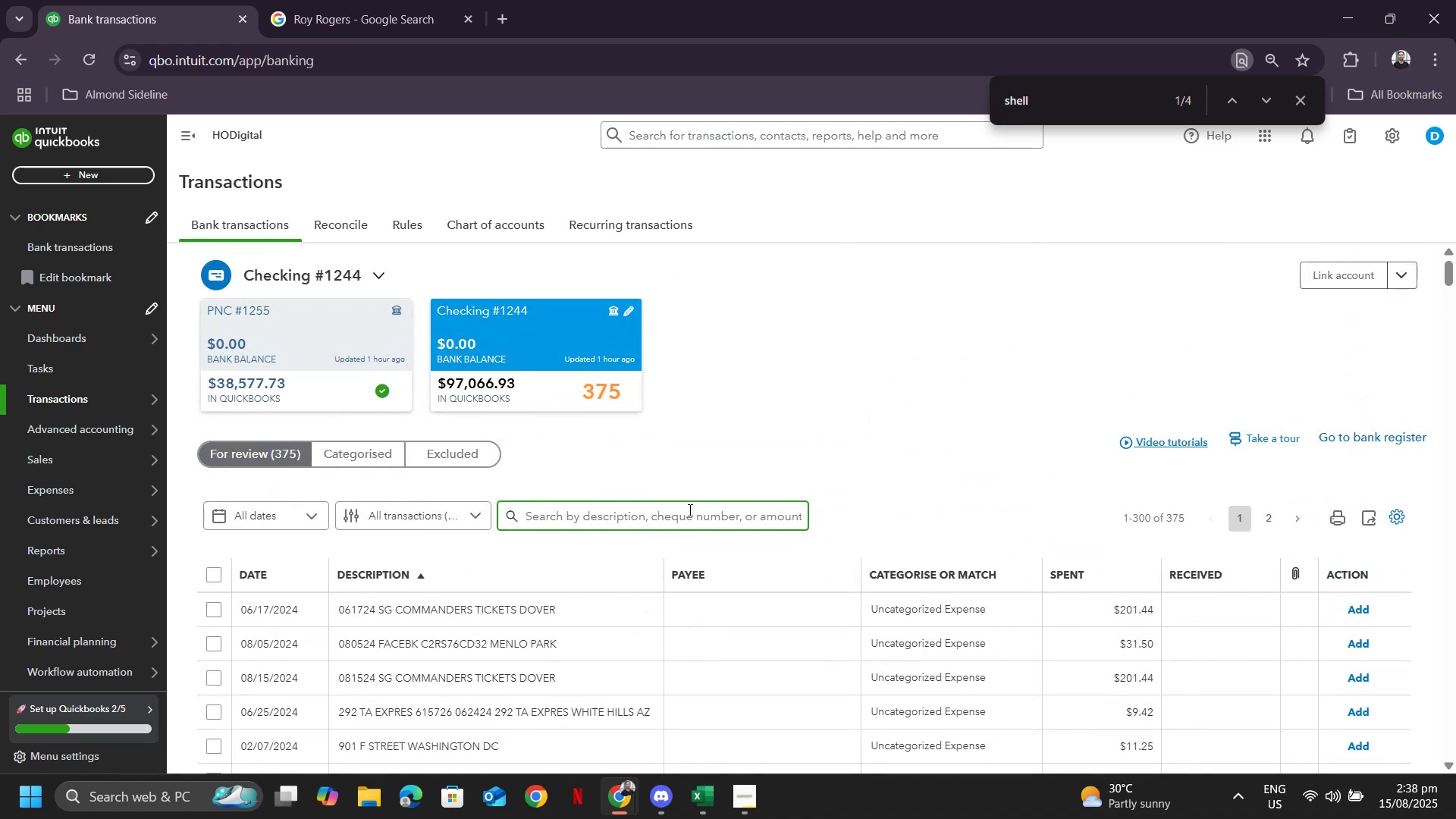 
type(insurance)
 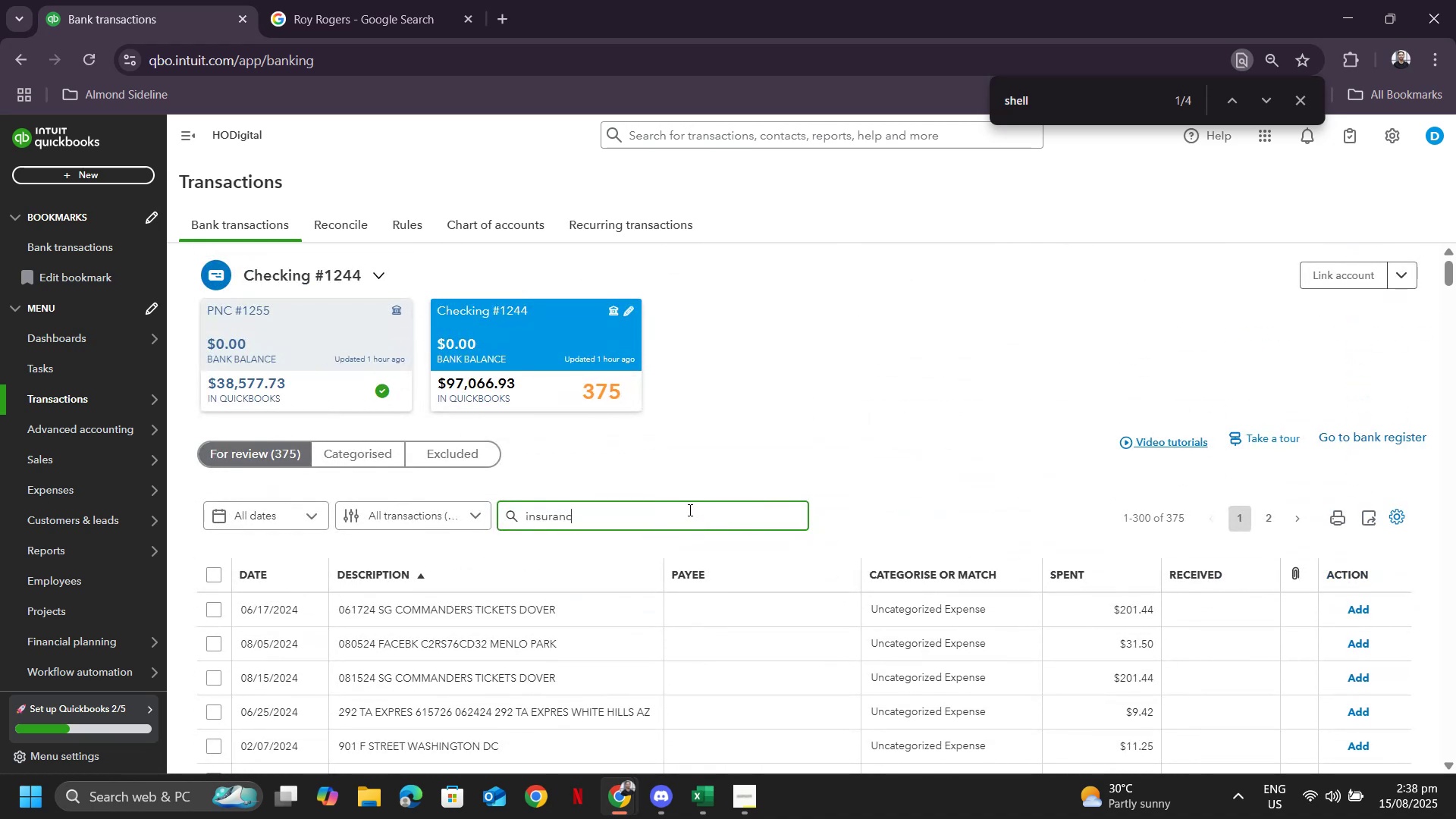 
key(Enter)
 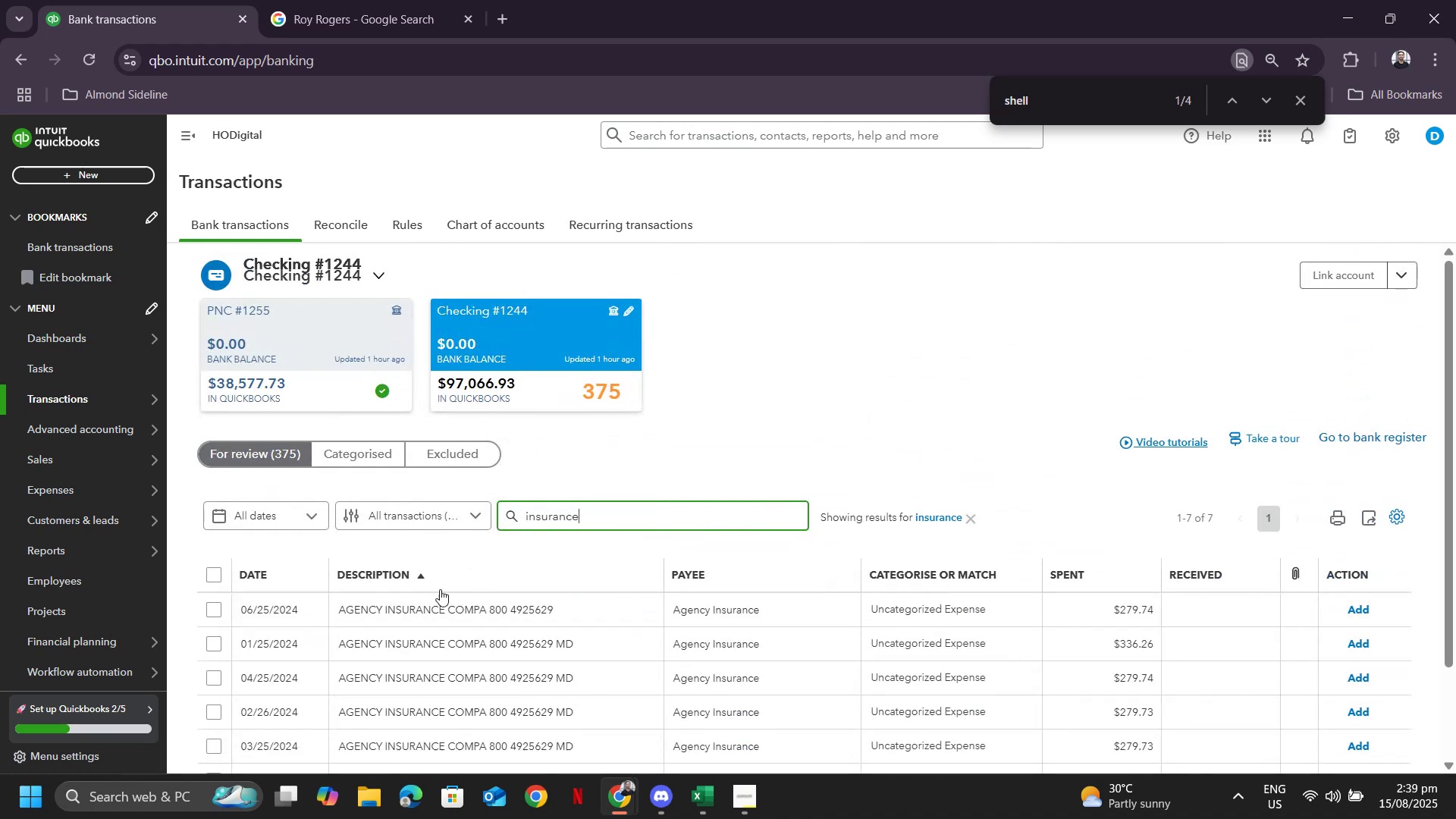 
scroll: coordinate [671, 591], scroll_direction: down, amount: 6.0
 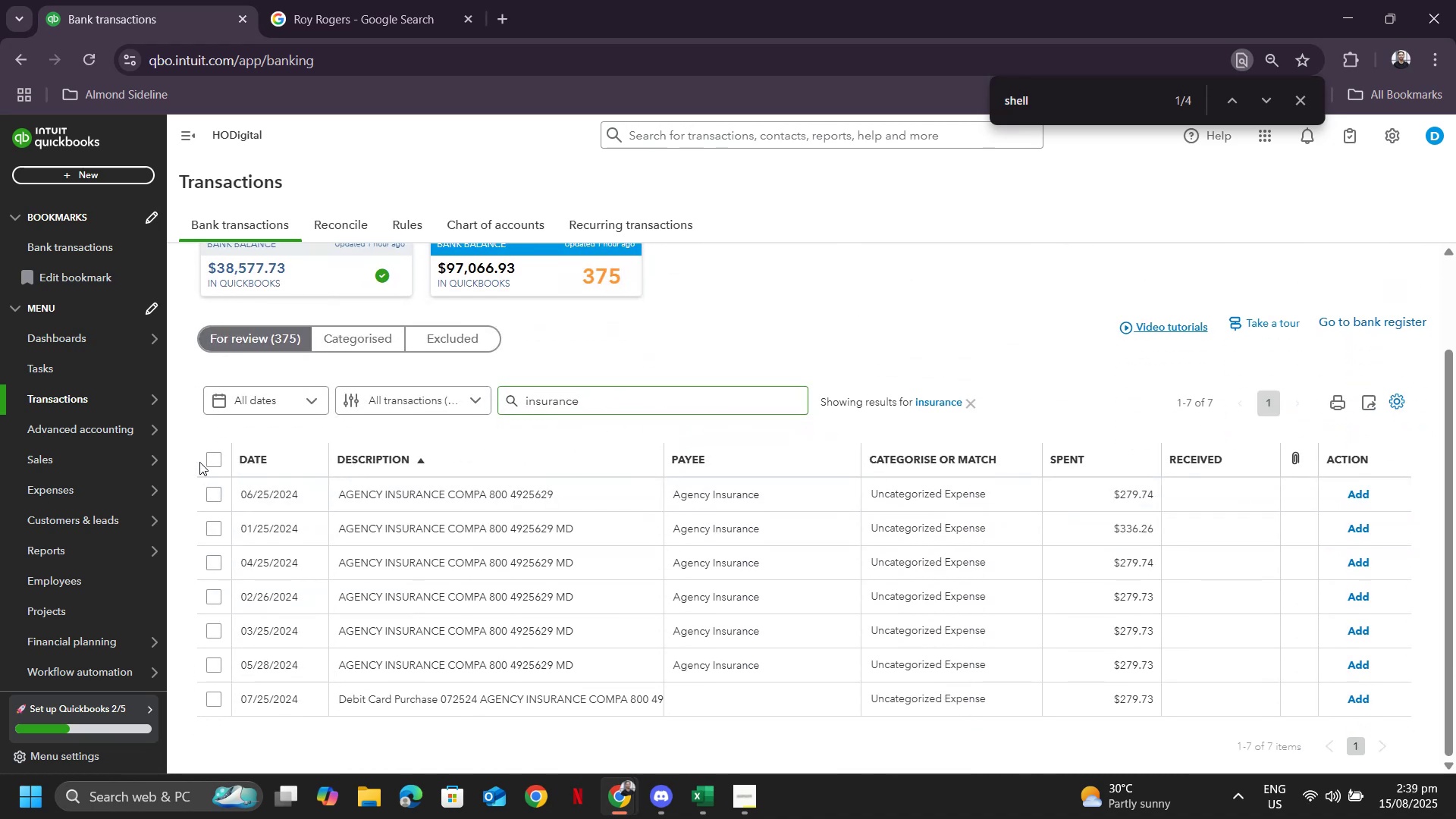 
double_click([217, 456])
 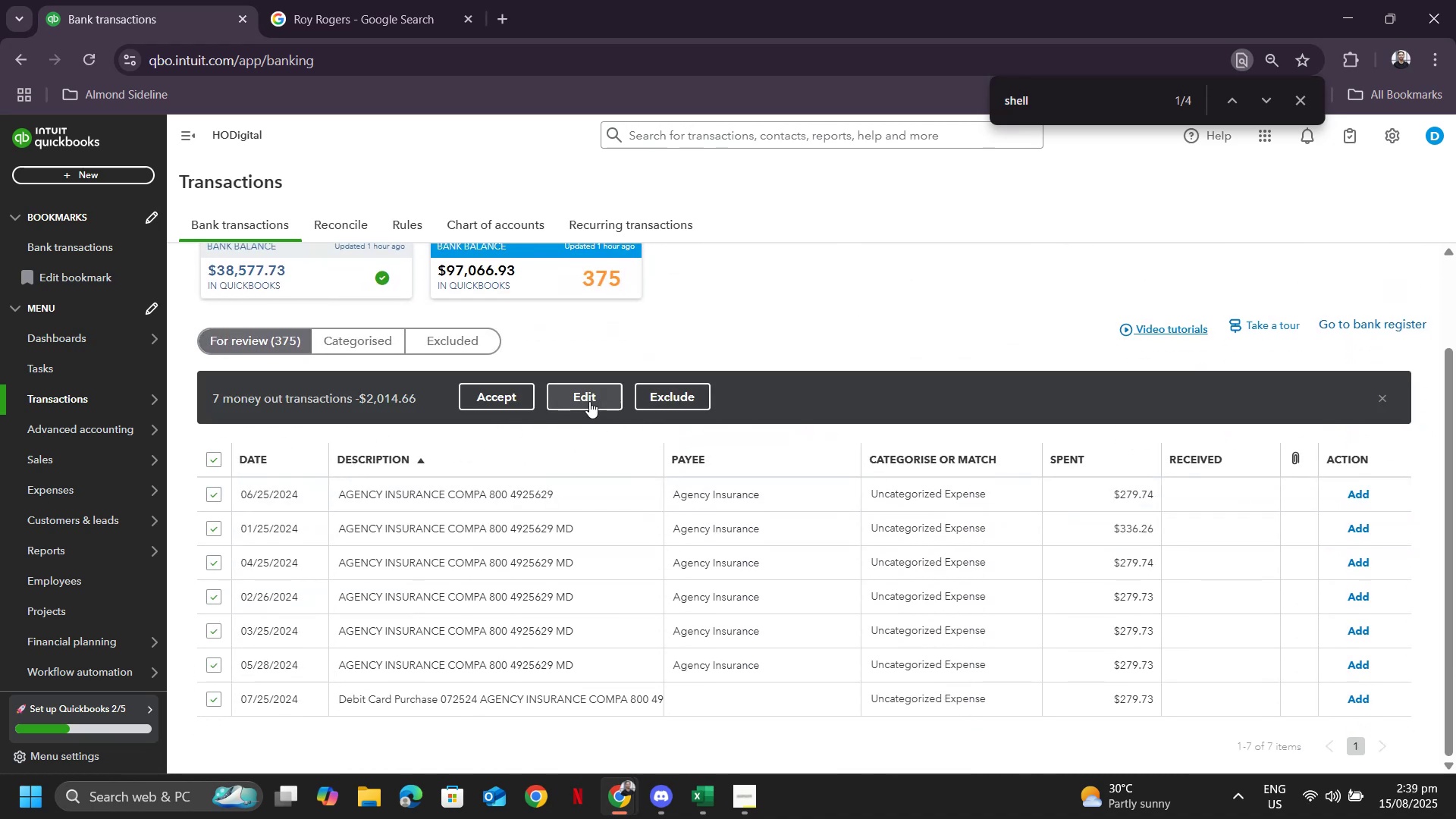 
left_click([589, 400])
 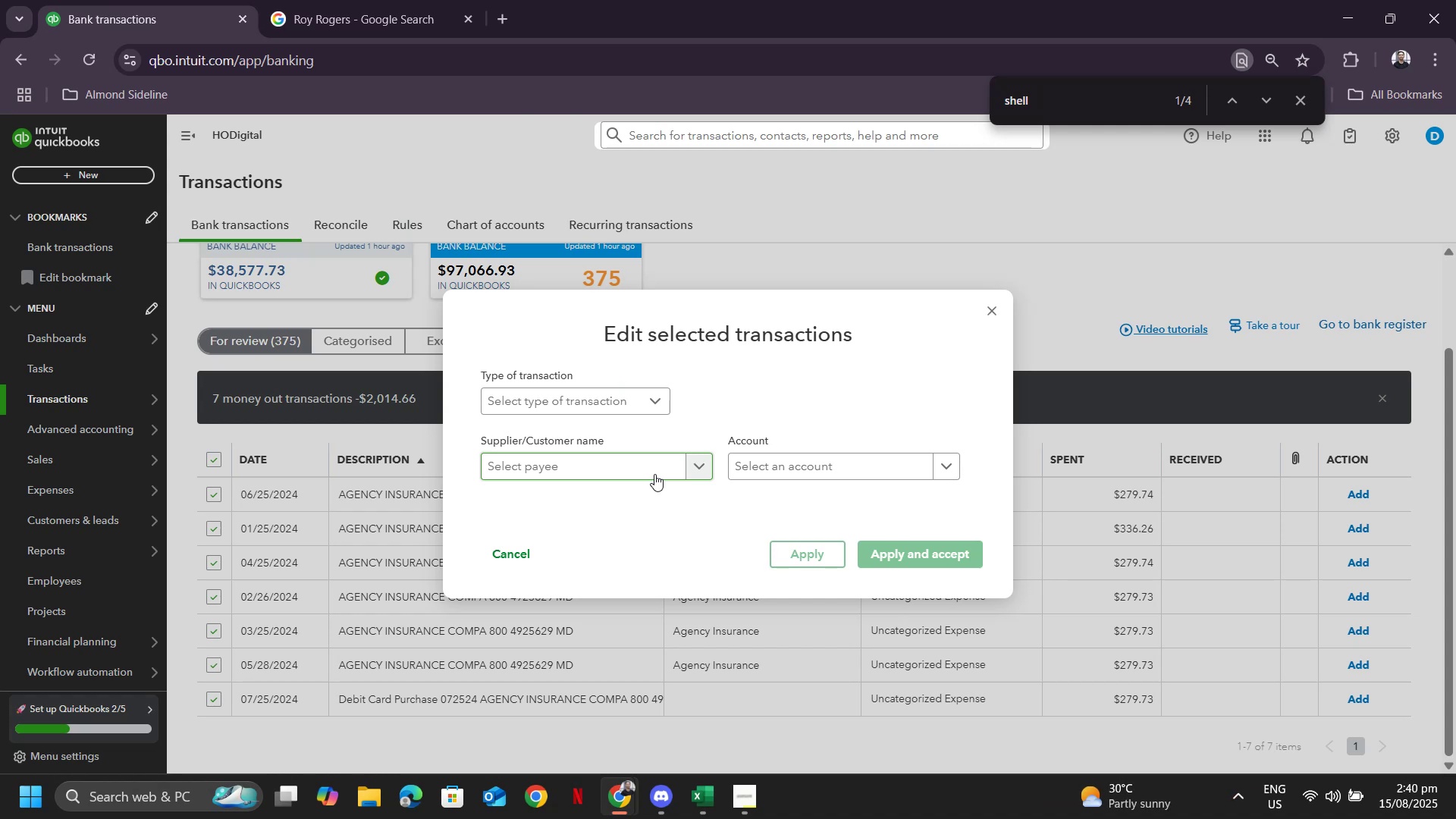 
wait(64.6)
 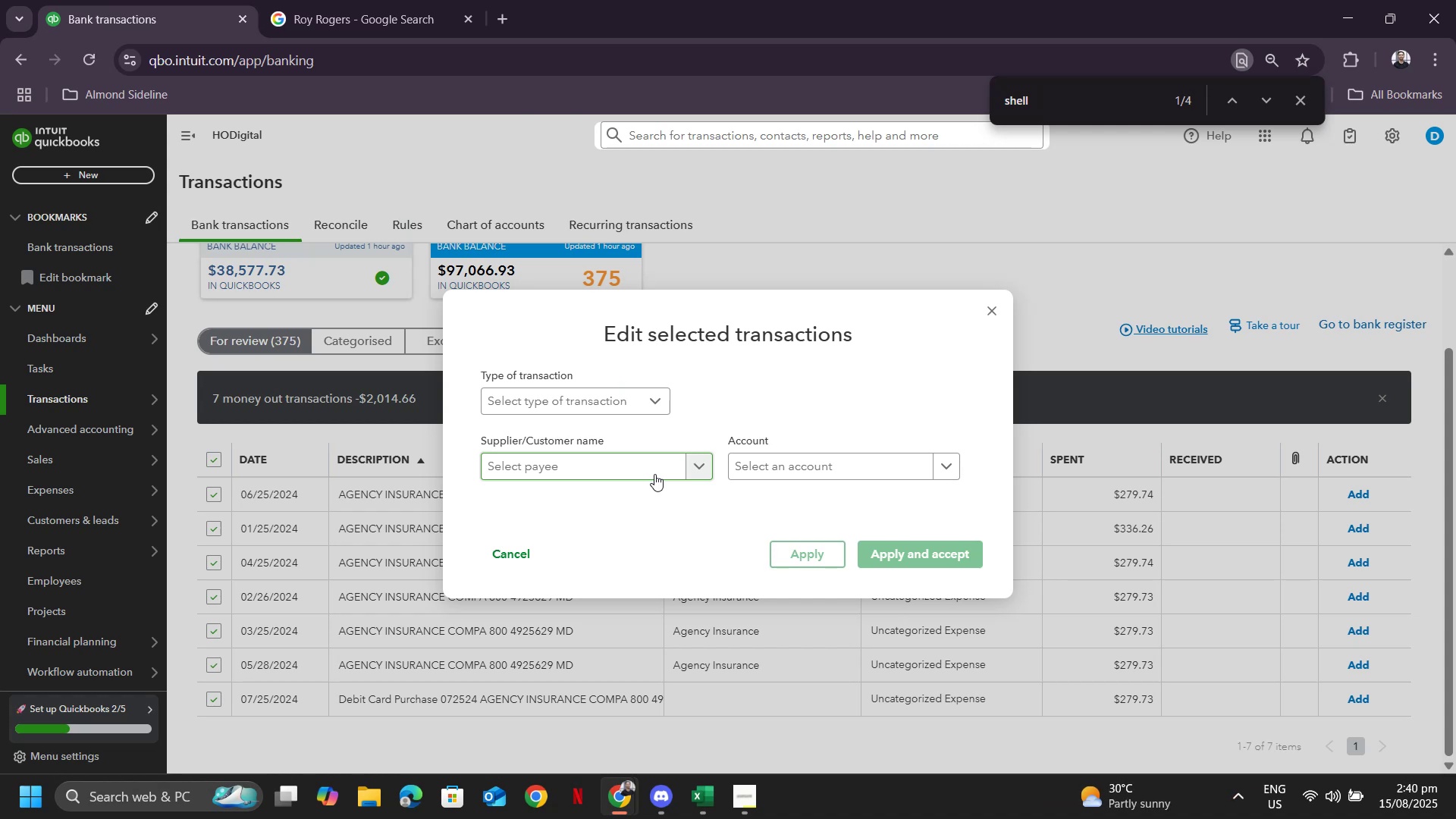 
left_click([589, 466])
 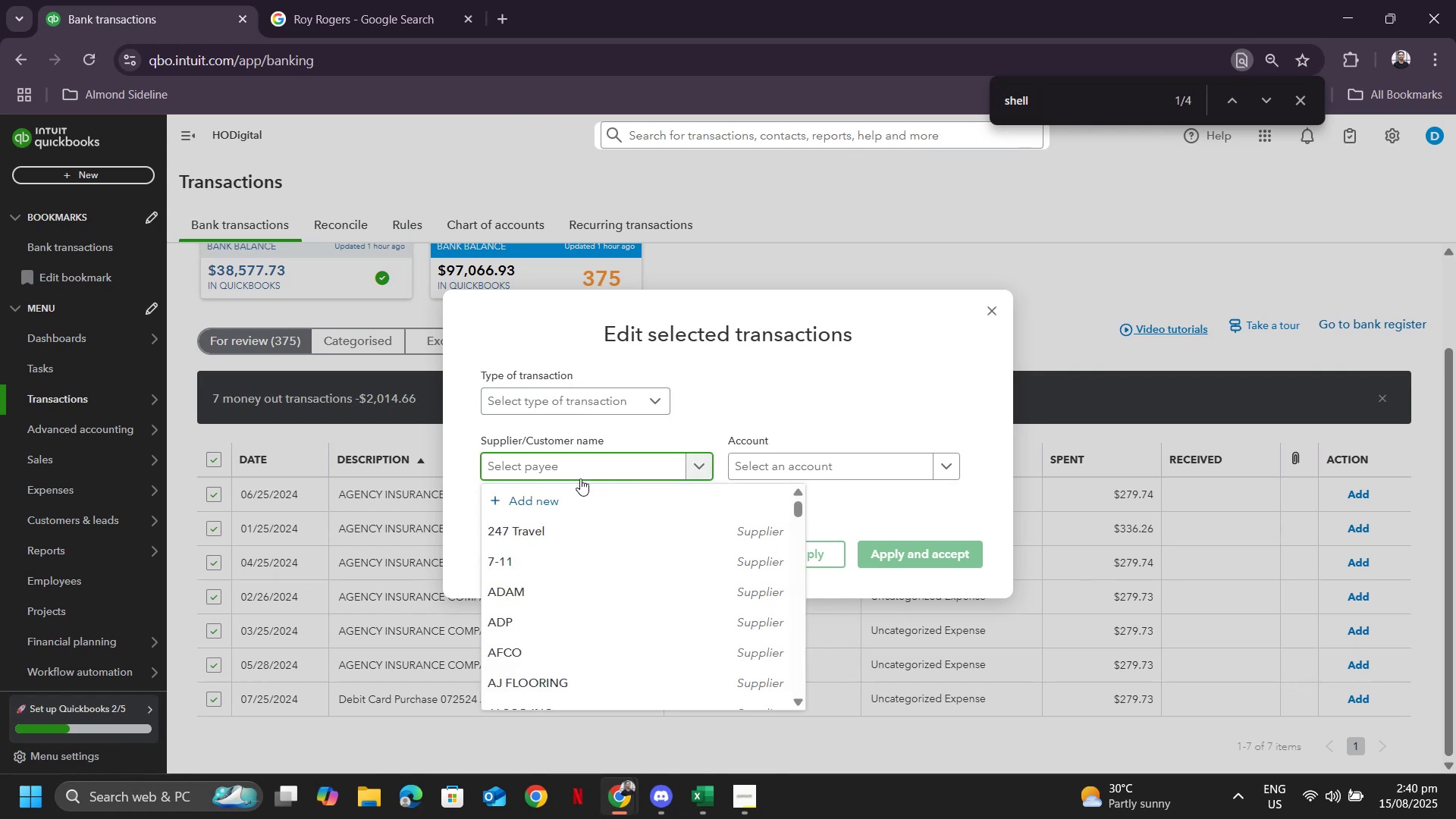 
type(Agenc)
 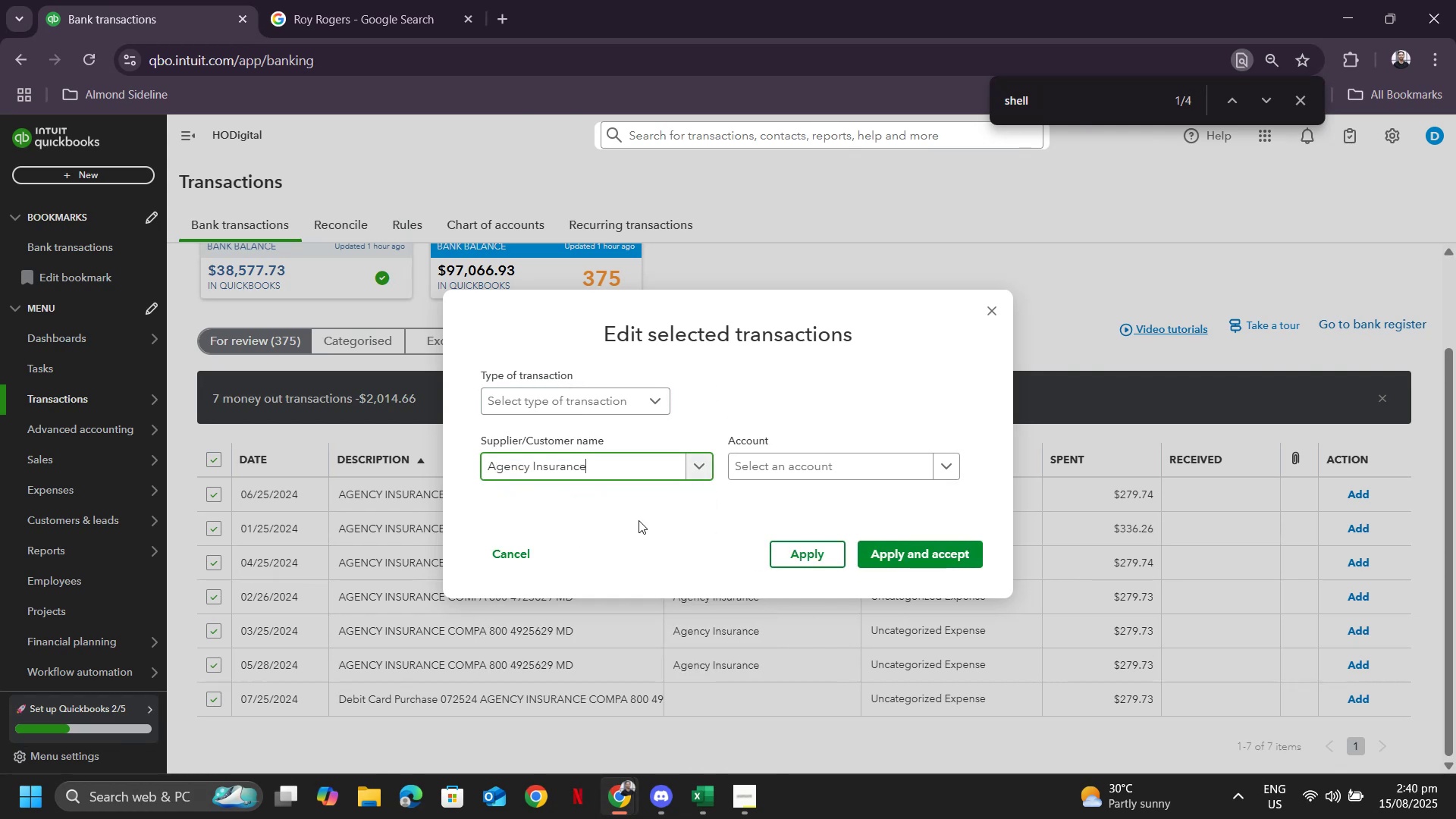 
left_click([814, 466])
 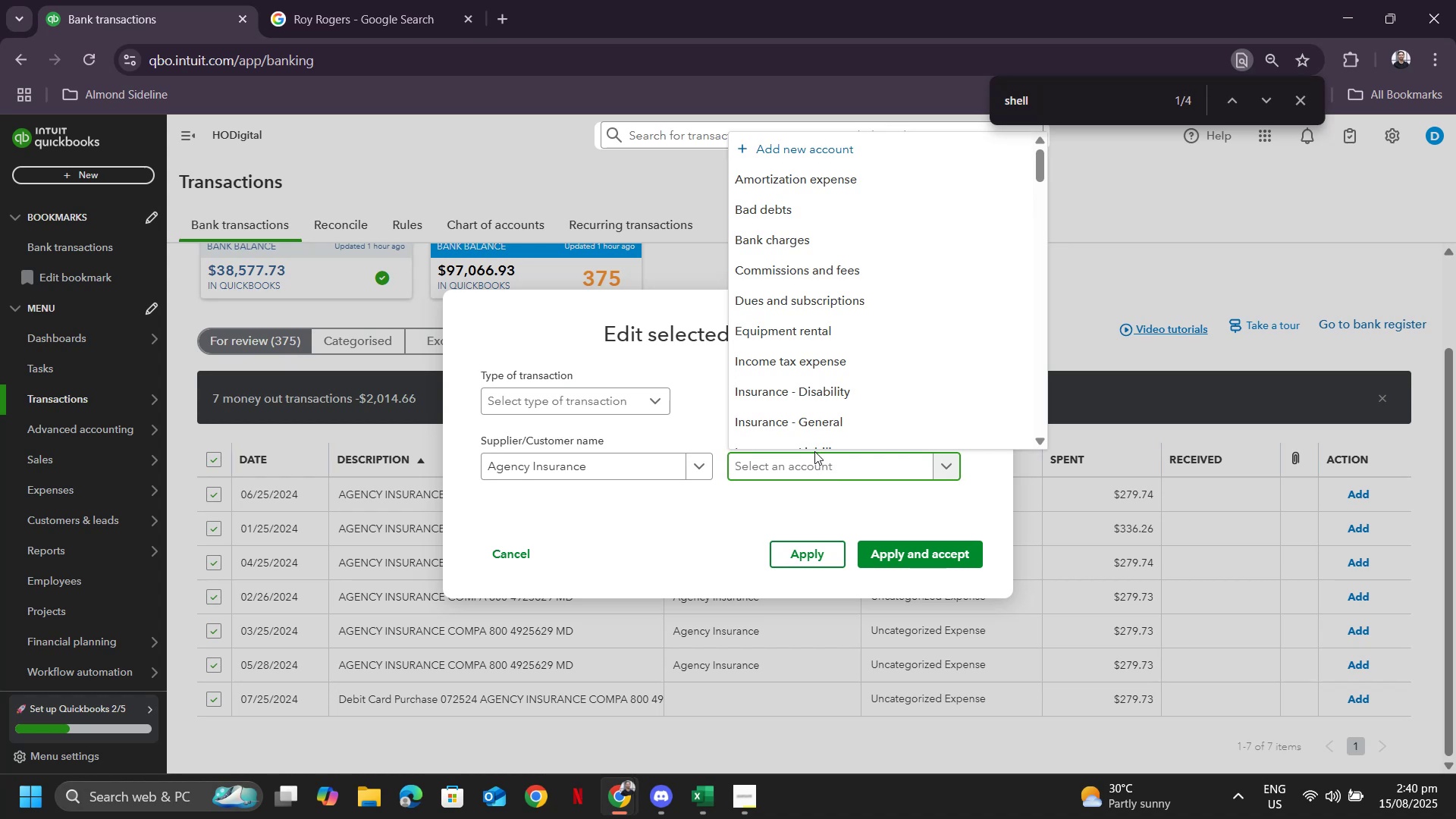 
wait(6.41)
 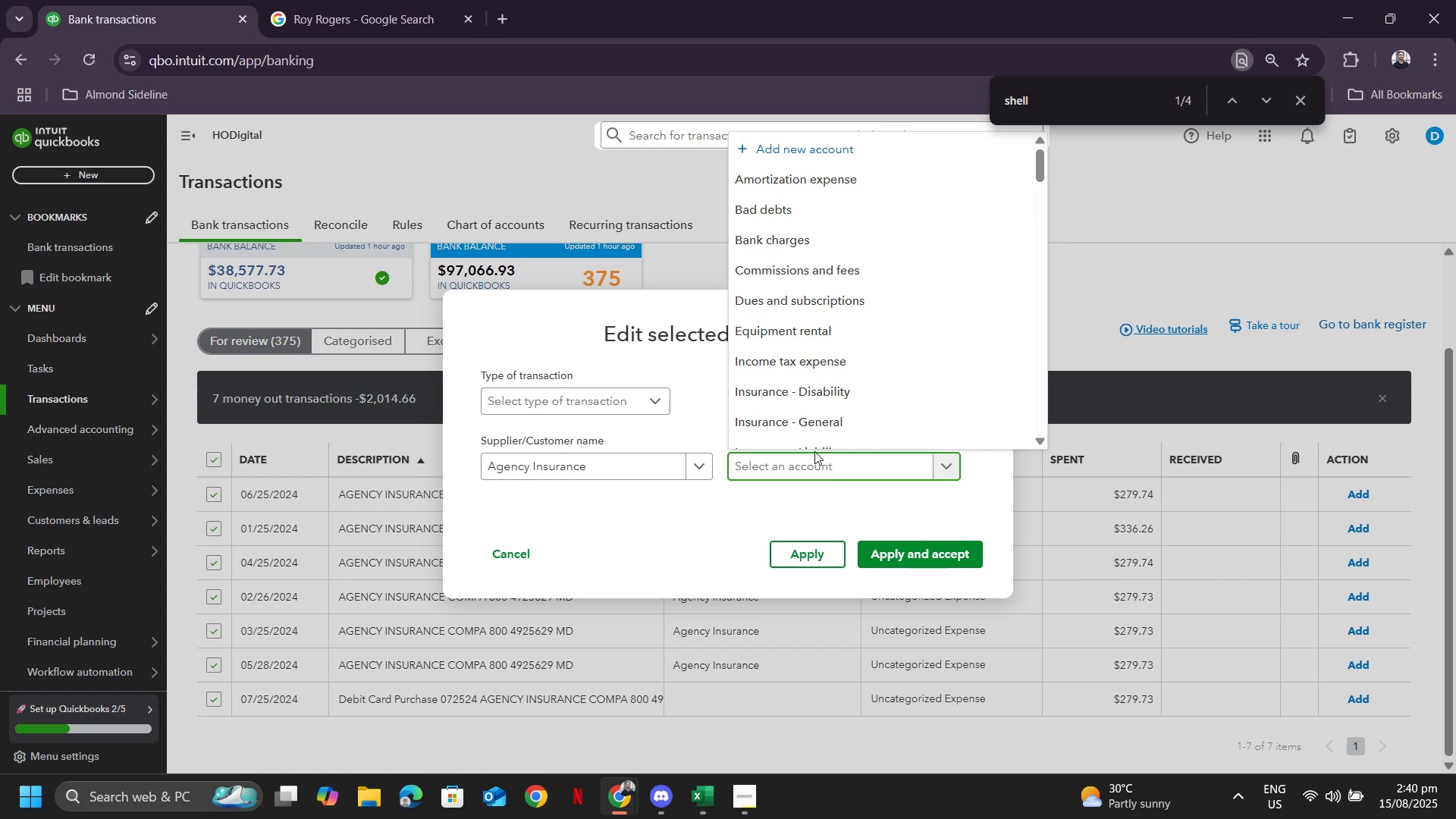 
type(insu)
 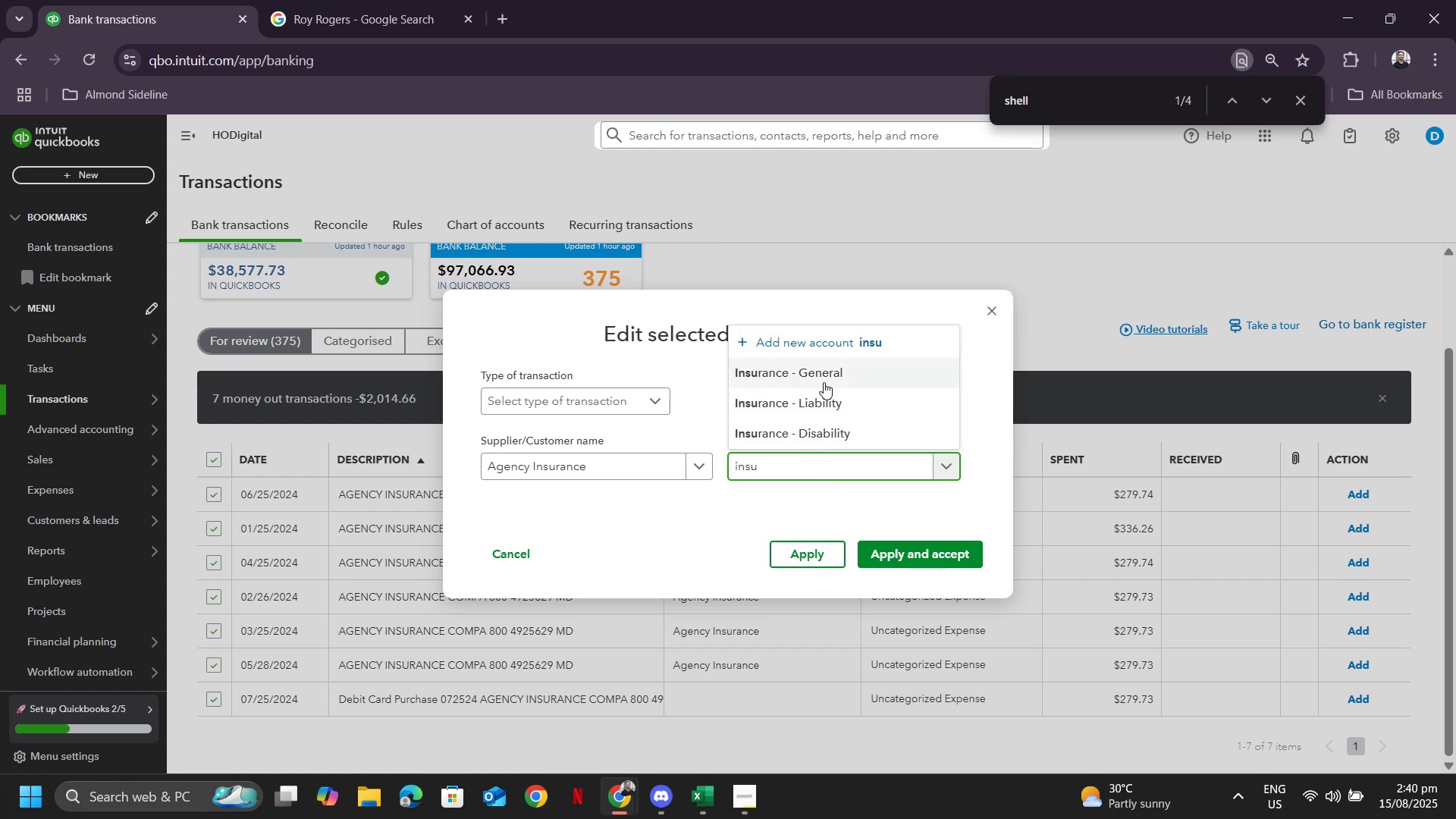 
left_click([824, 382])
 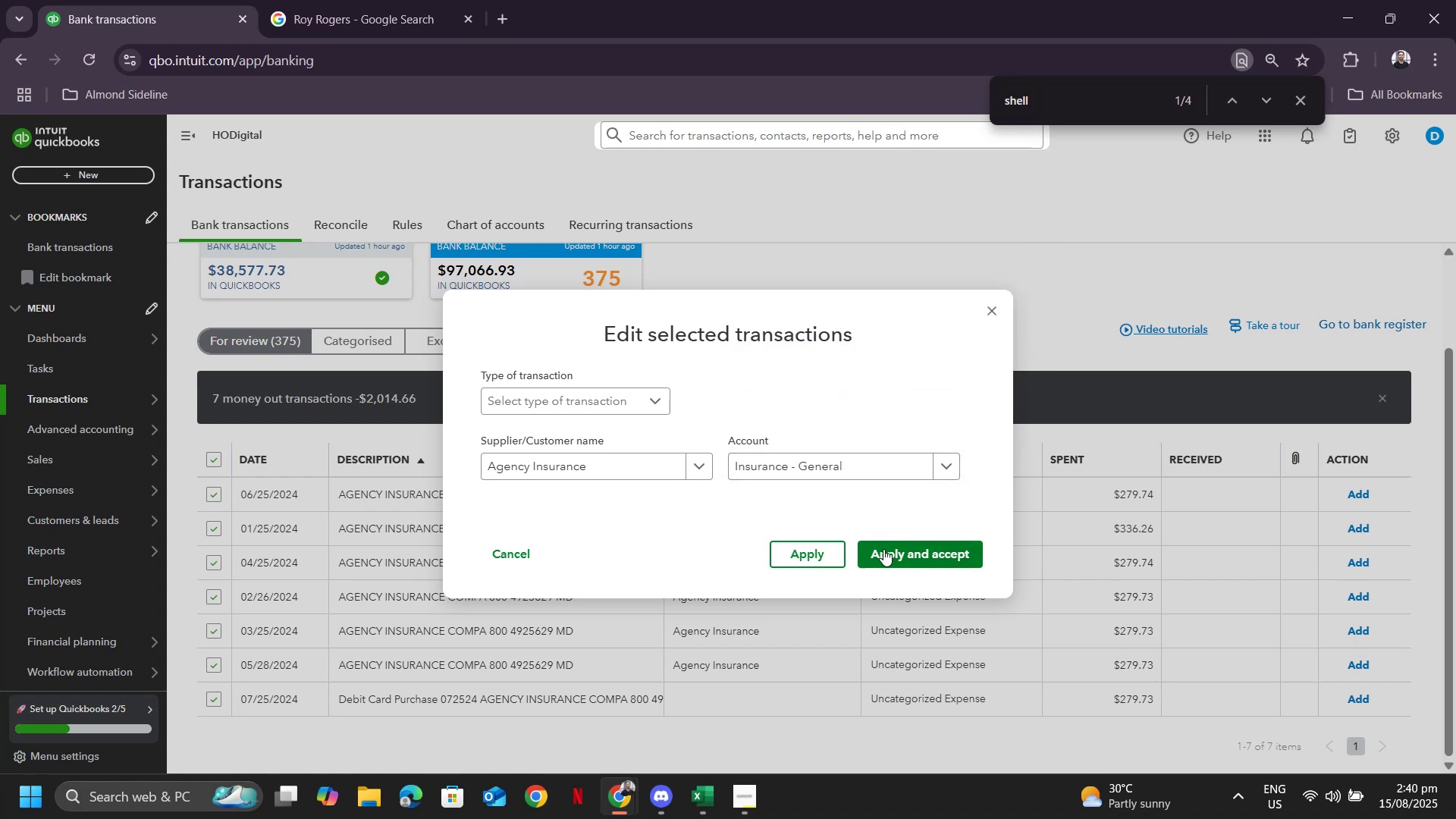 
left_click([883, 549])
 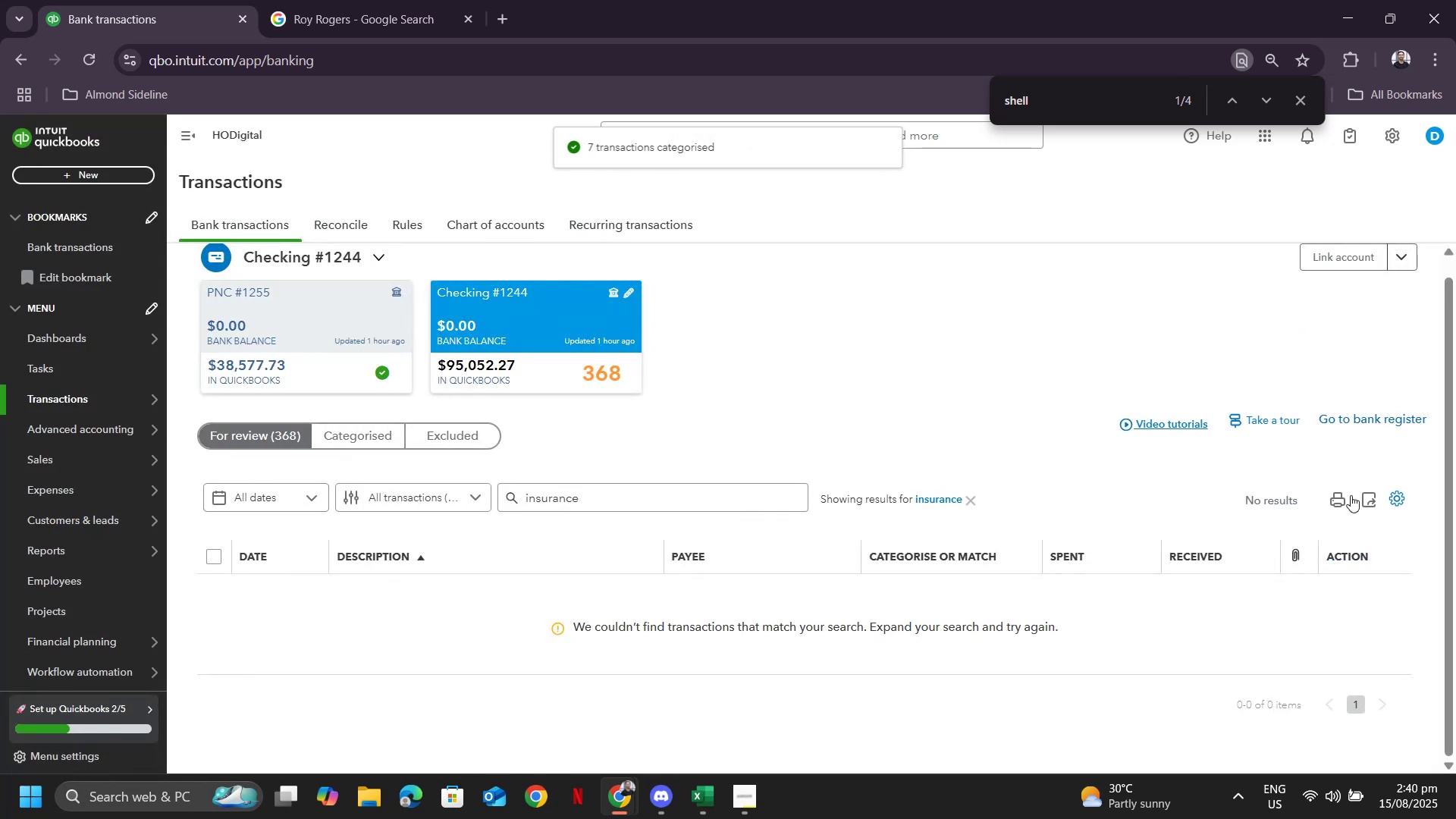 
left_click([966, 500])
 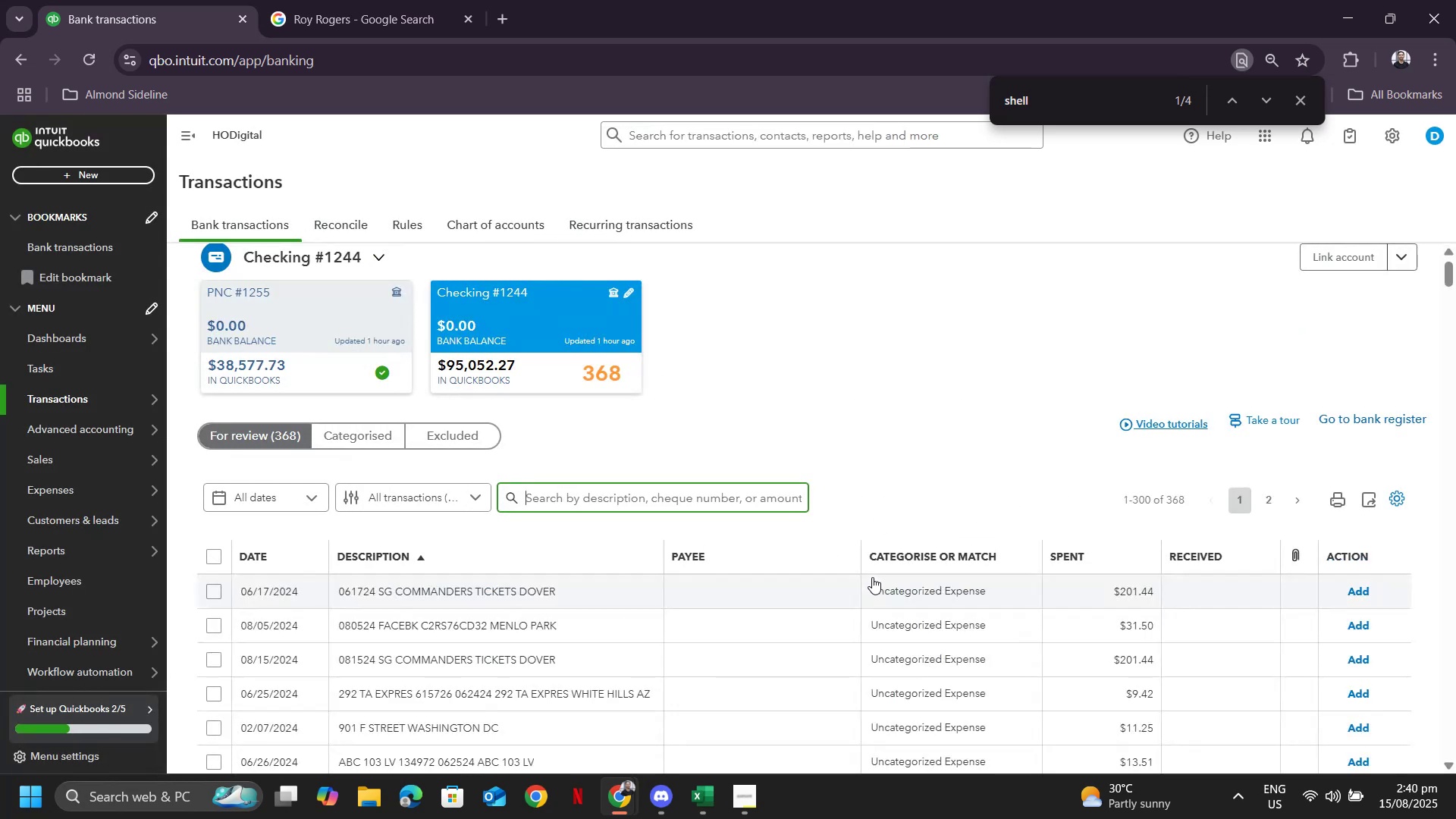 
scroll: coordinate [858, 566], scroll_direction: down, amount: 16.0
 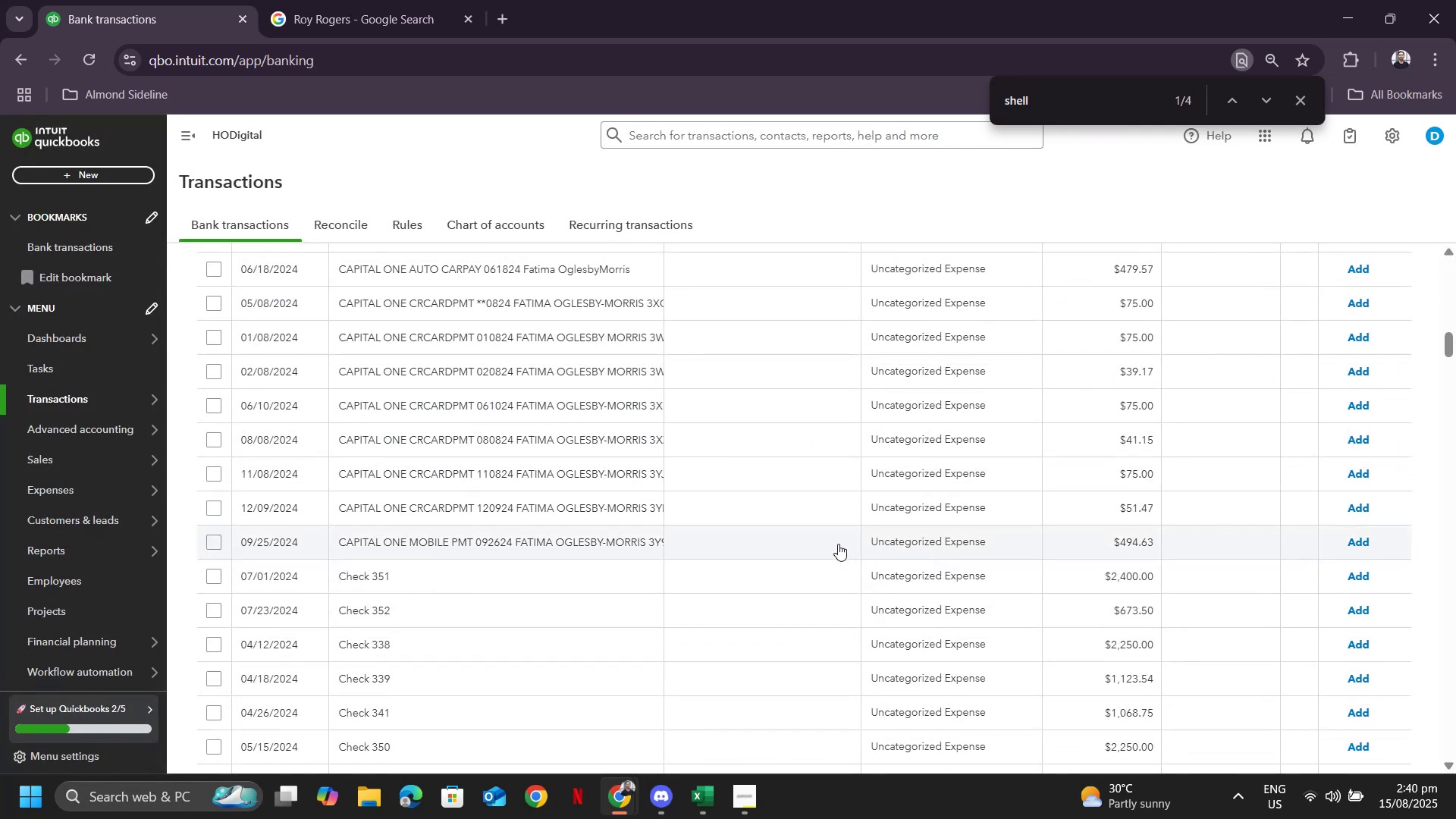 
scroll: coordinate [836, 458], scroll_direction: up, amount: 24.0
 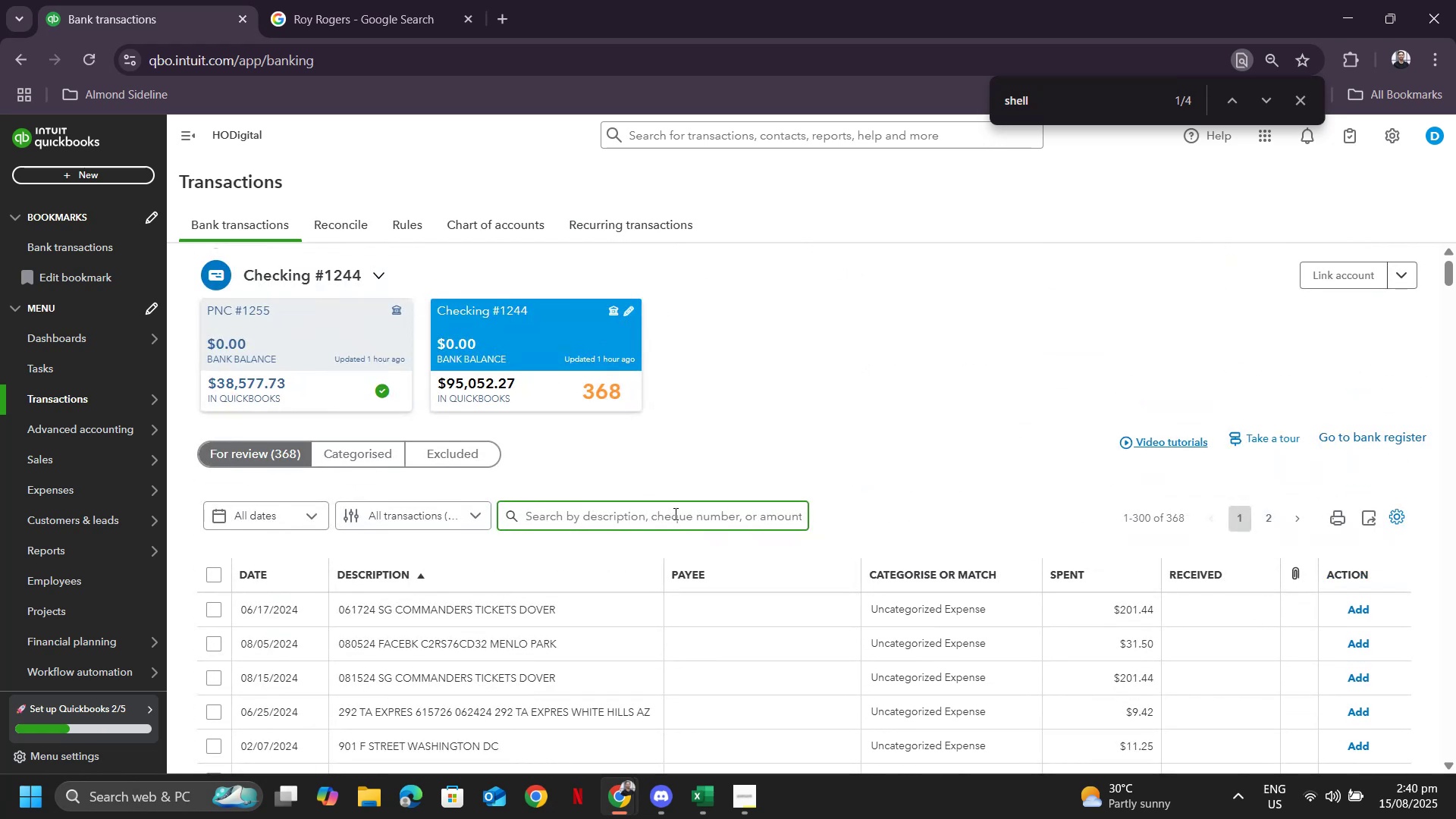 
left_click([674, 513])
 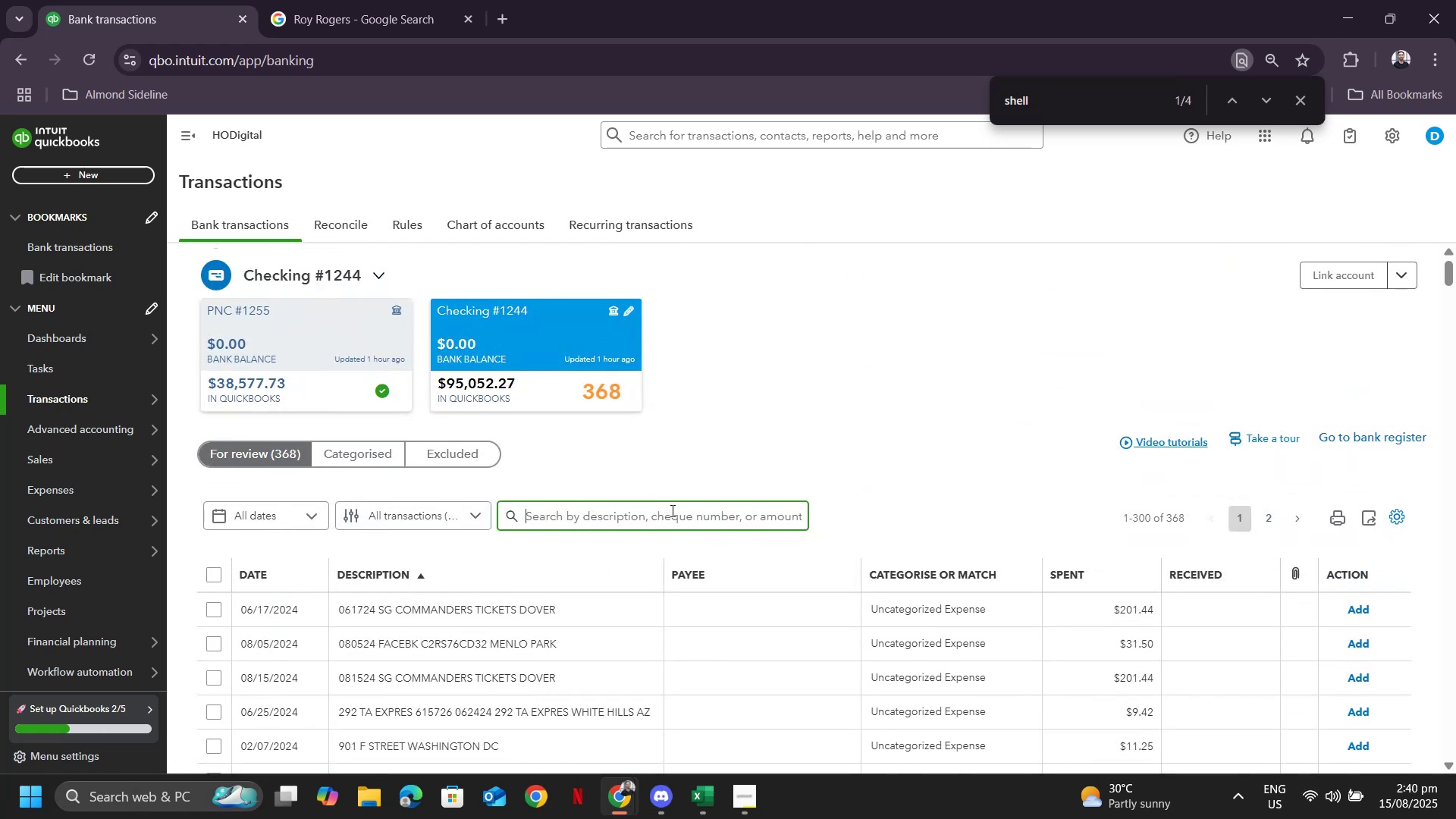 
type(oglesby)
 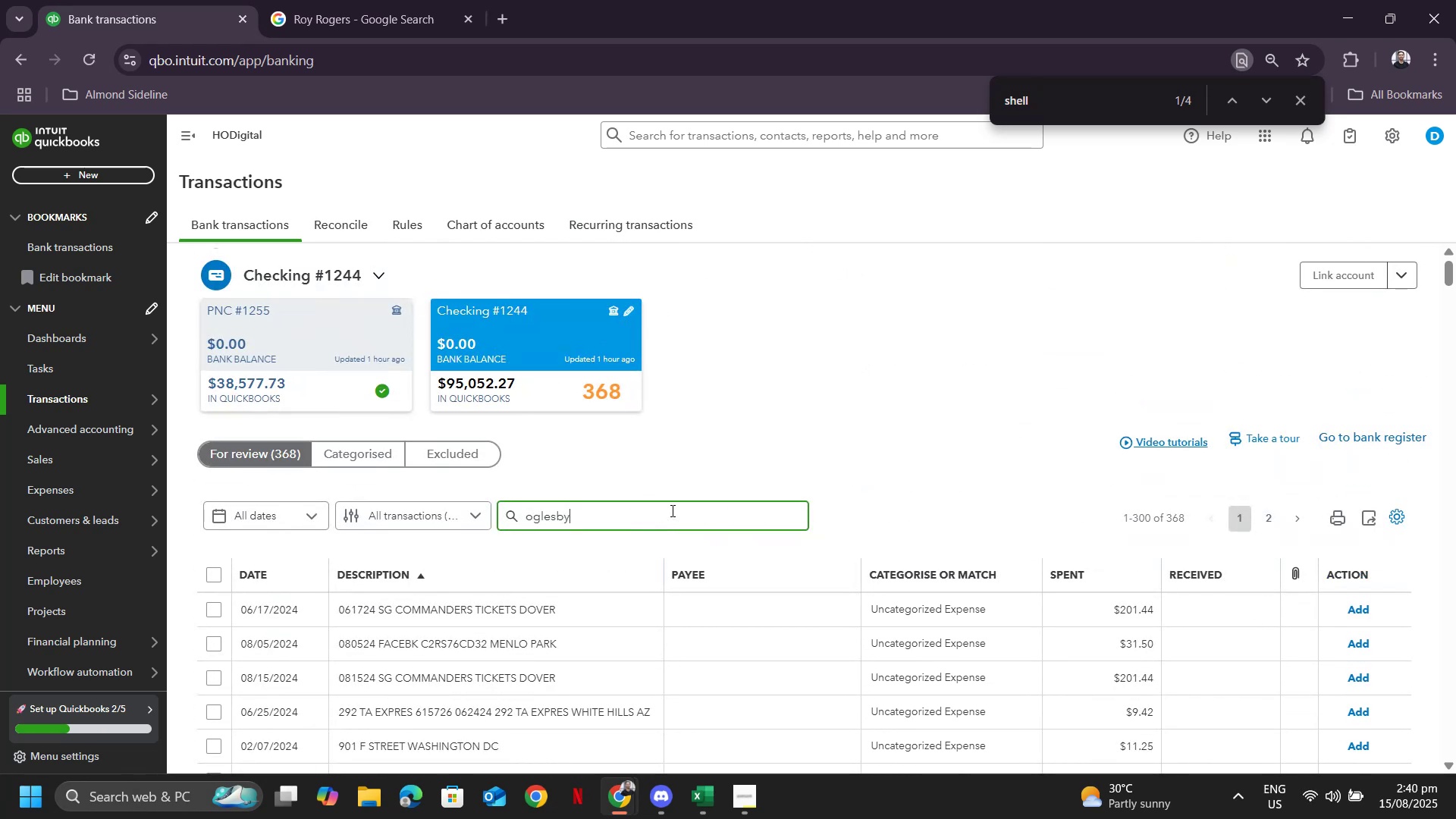 
key(Enter)
 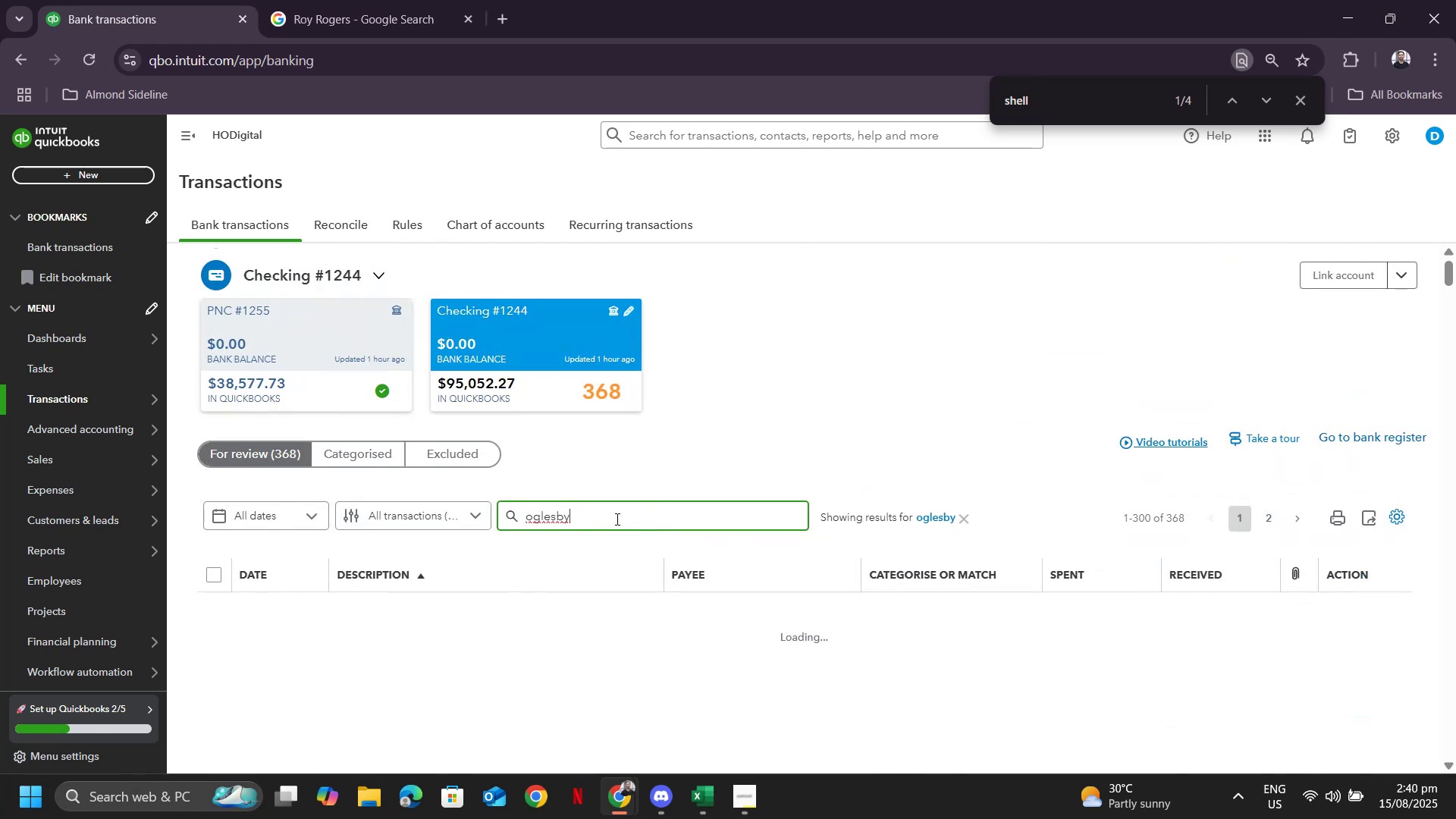 
scroll: coordinate [597, 475], scroll_direction: down, amount: 11.0
 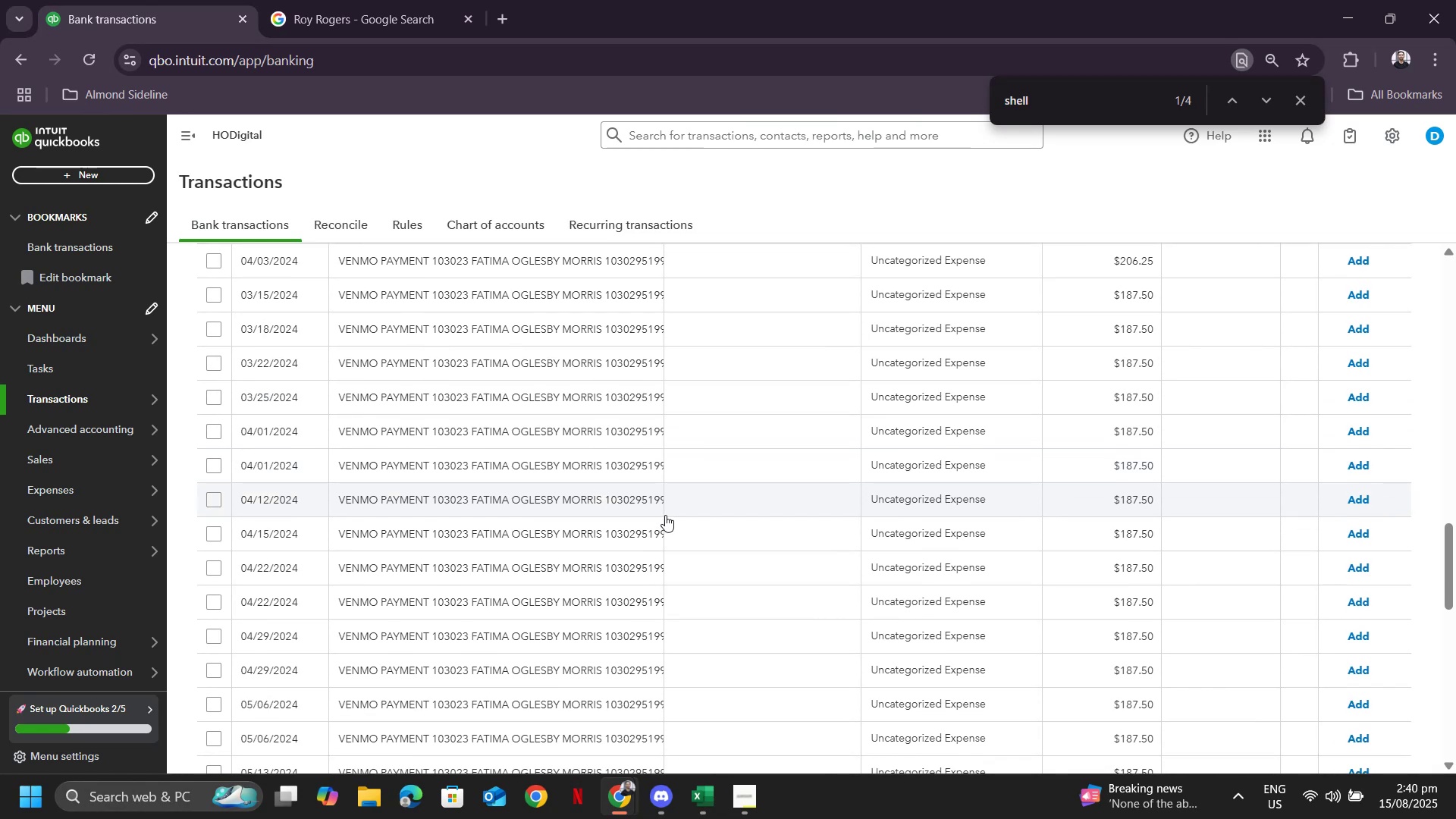 
scroll: coordinate [667, 508], scroll_direction: up, amount: 10.0
 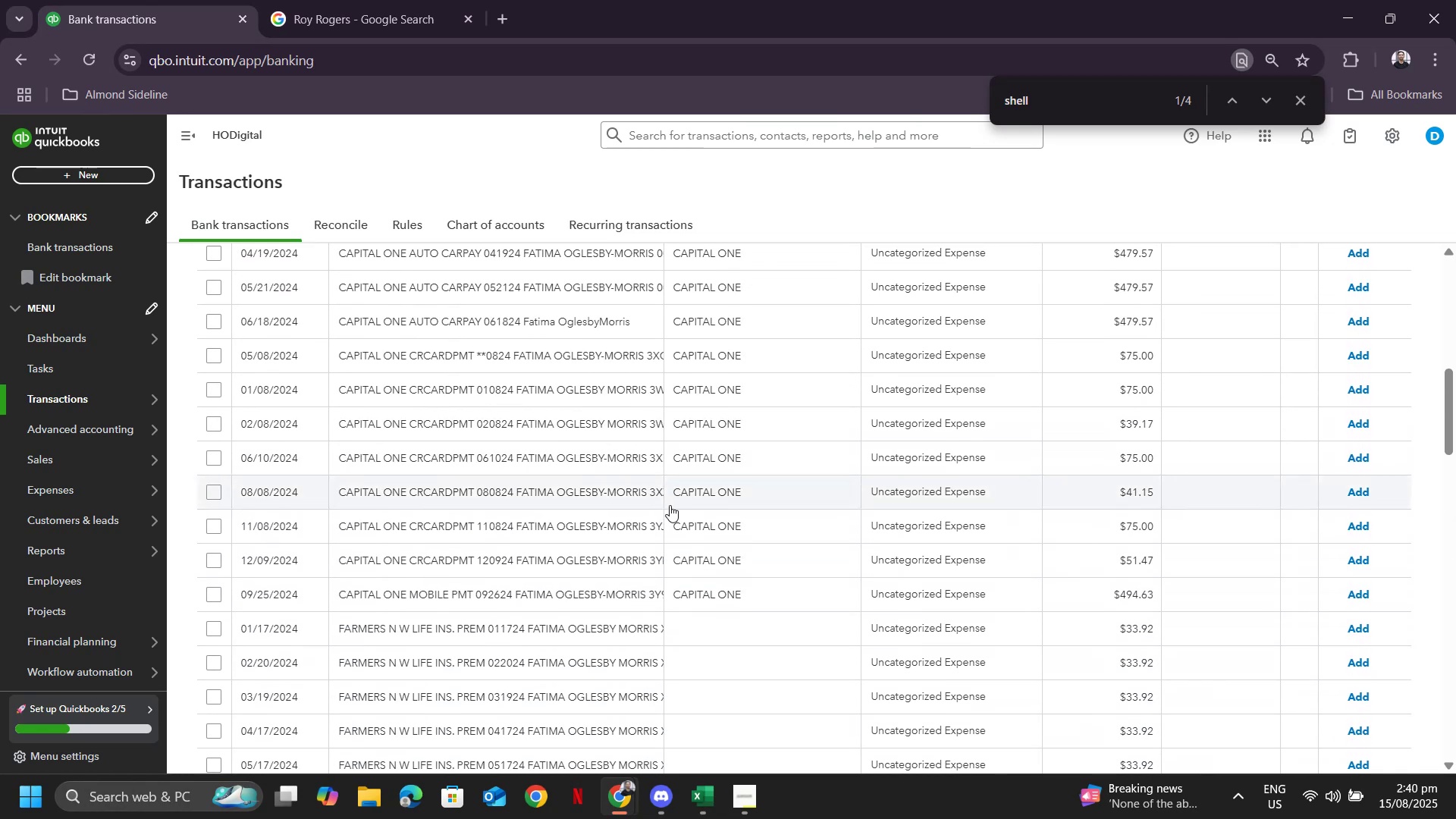 
scroll: coordinate [669, 506], scroll_direction: down, amount: 5.0
 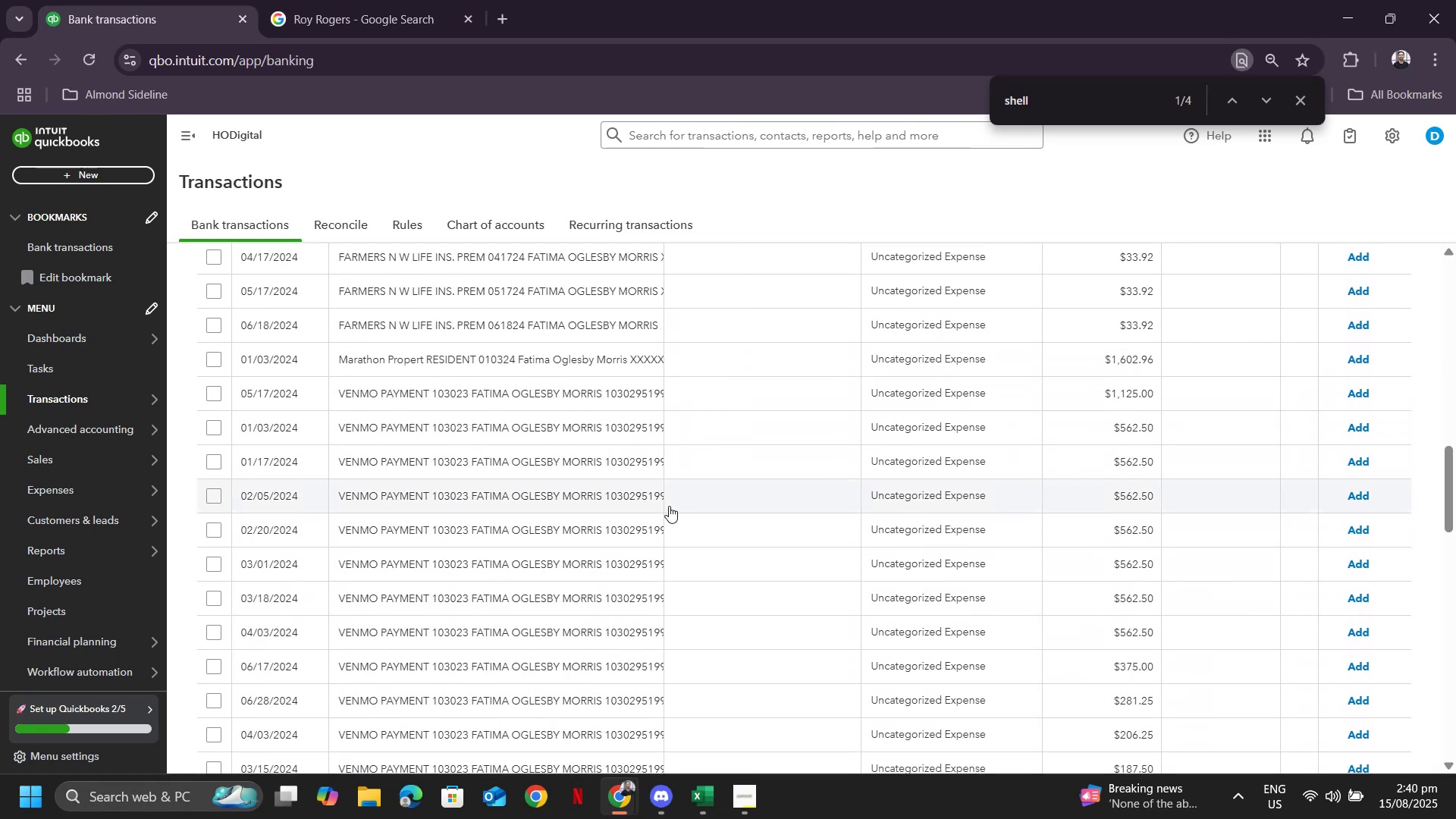 
scroll: coordinate [666, 506], scroll_direction: up, amount: 15.0
 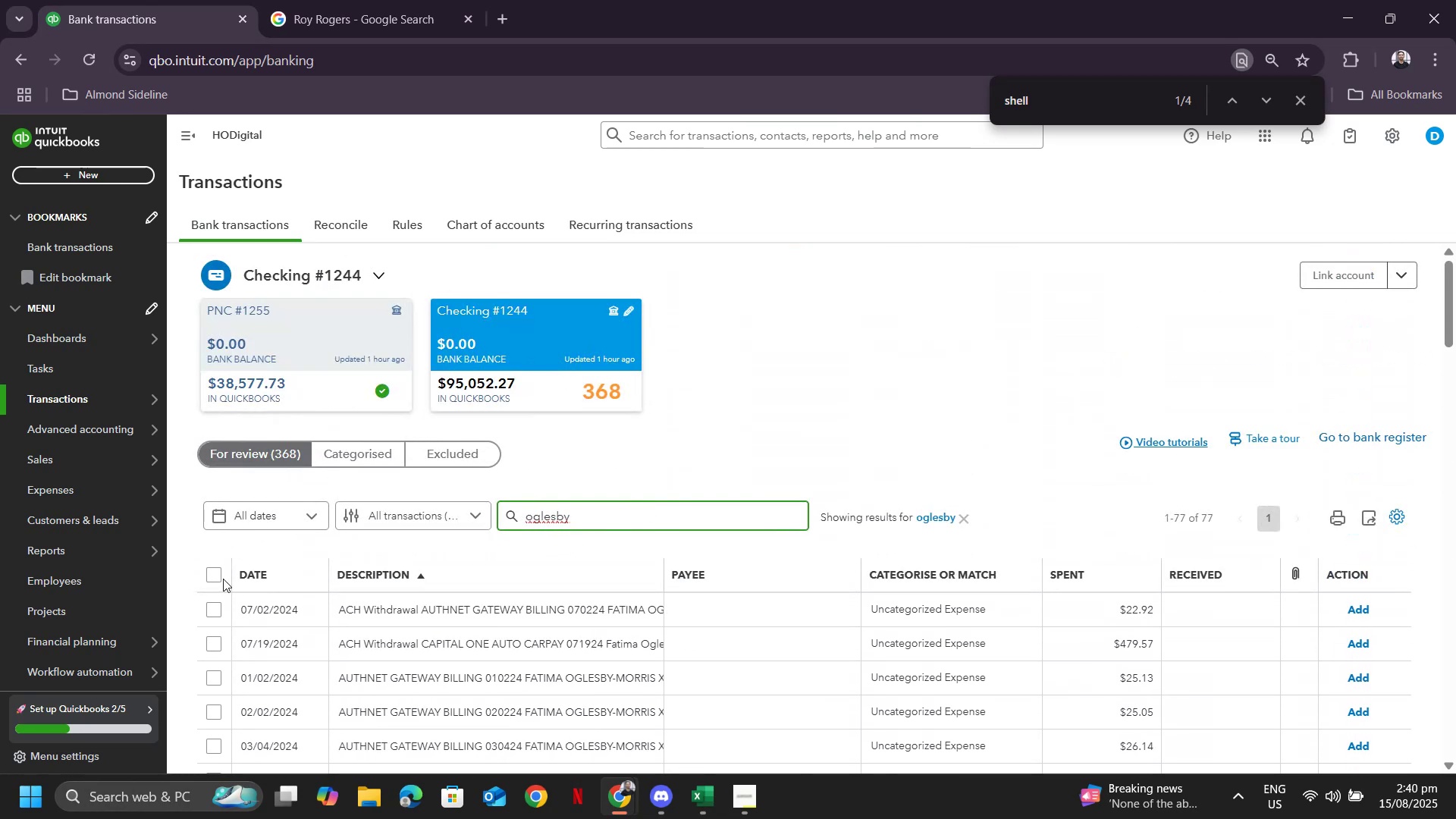 
left_click([216, 577])
 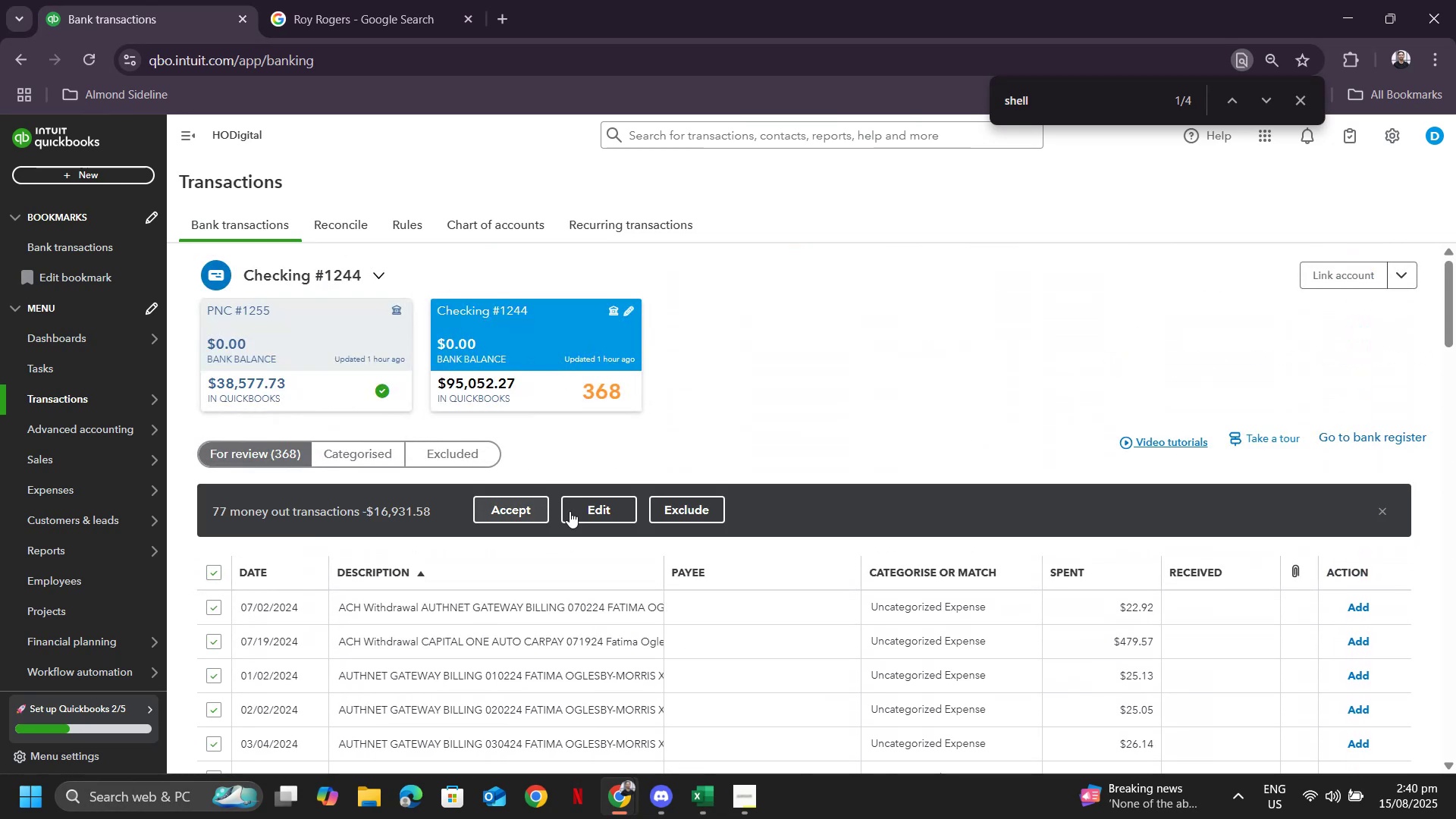 
left_click([575, 510])
 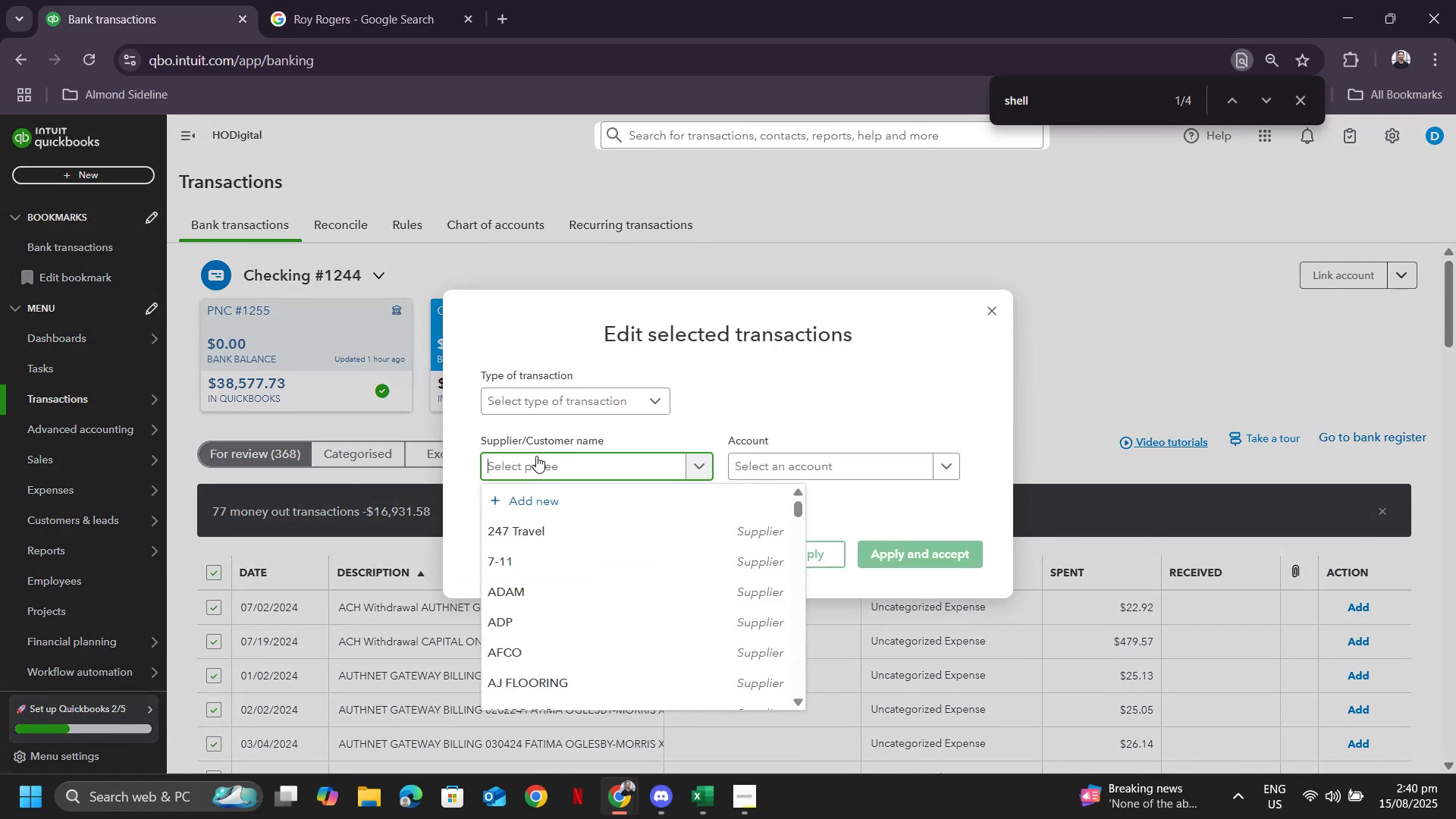 
type(fatima oglesby morris)
 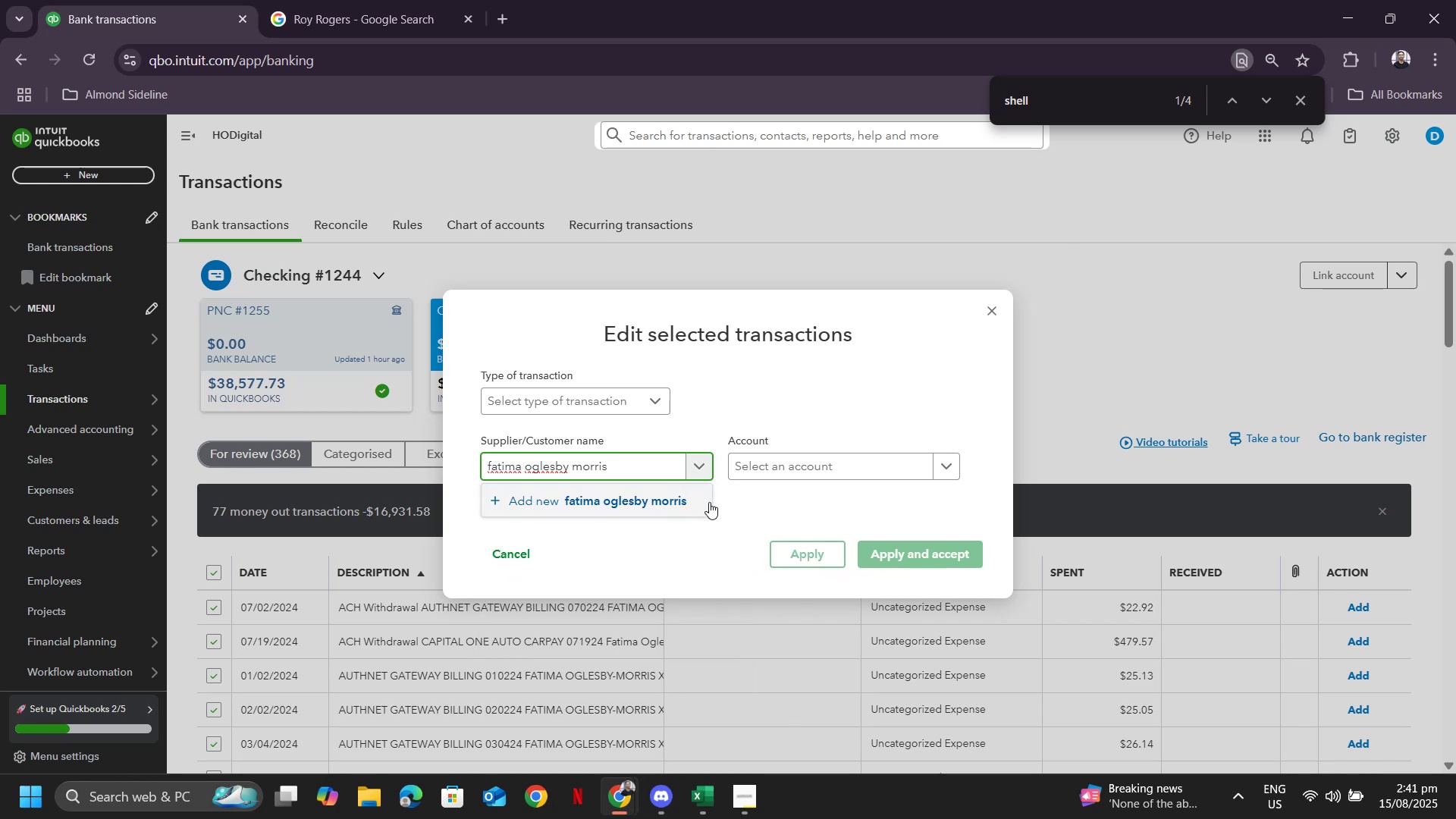 
left_click([653, 500])
 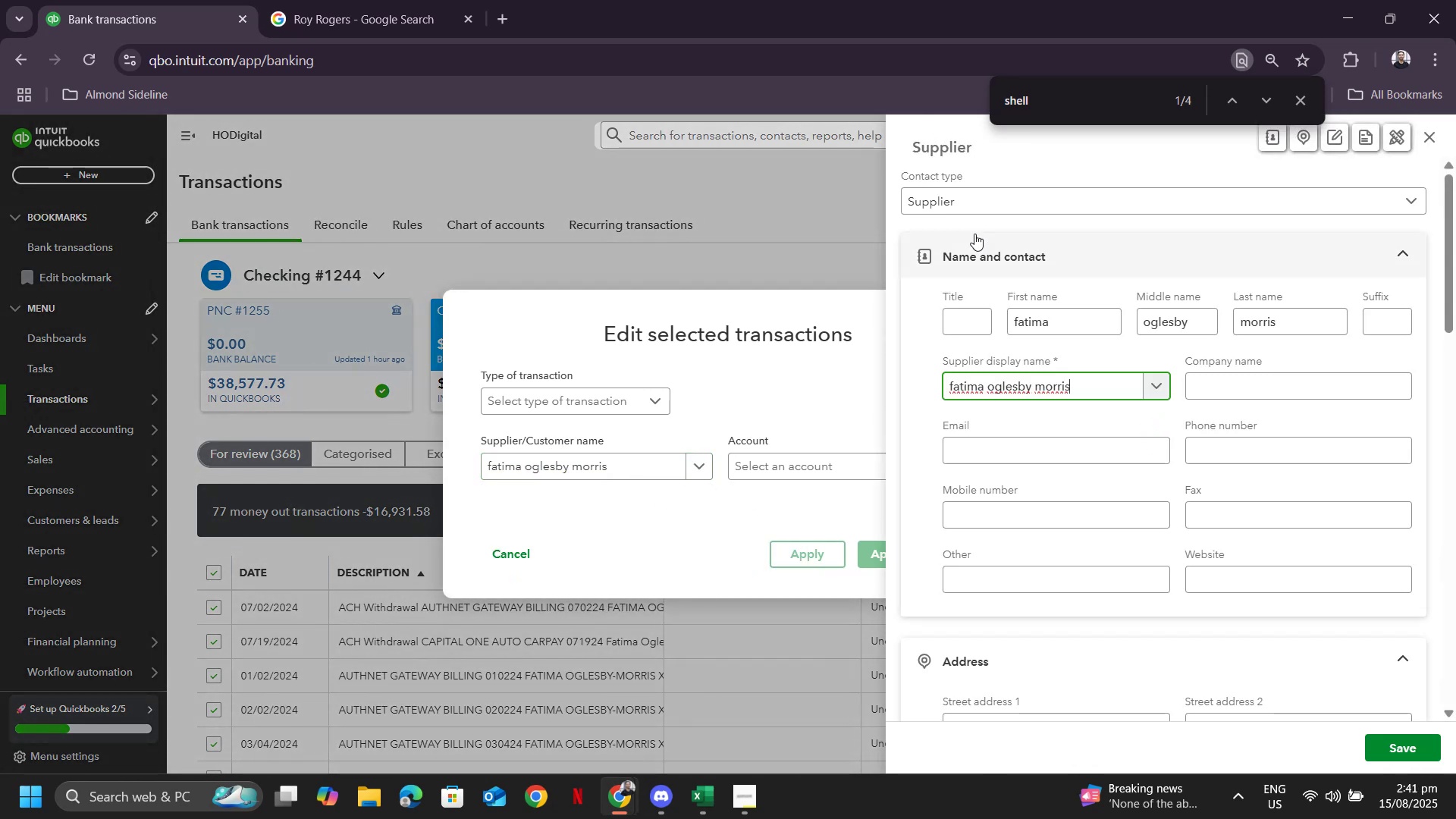 
left_click([965, 201])
 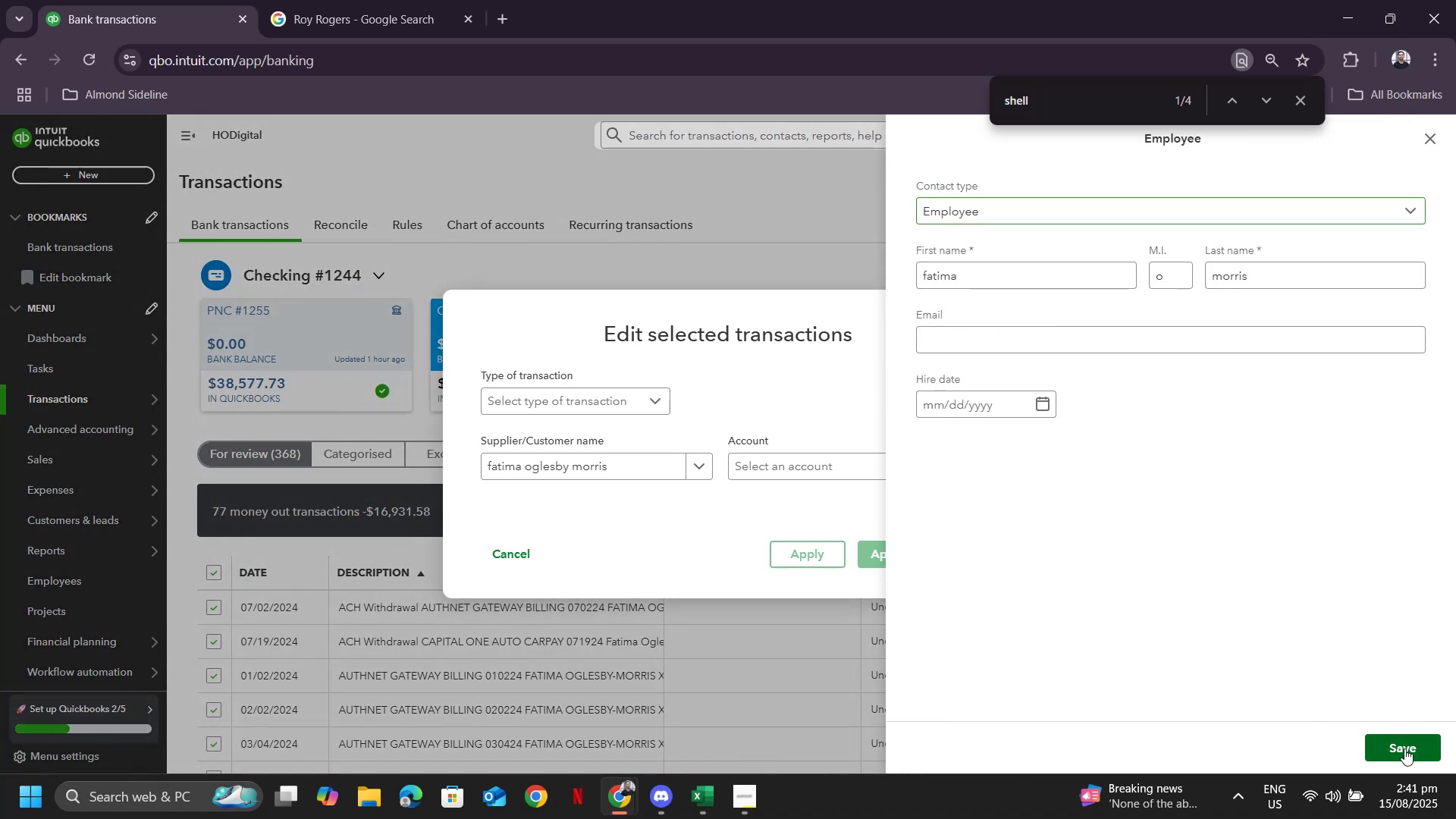 
scroll: coordinate [1233, 646], scroll_direction: up, amount: 1.0
 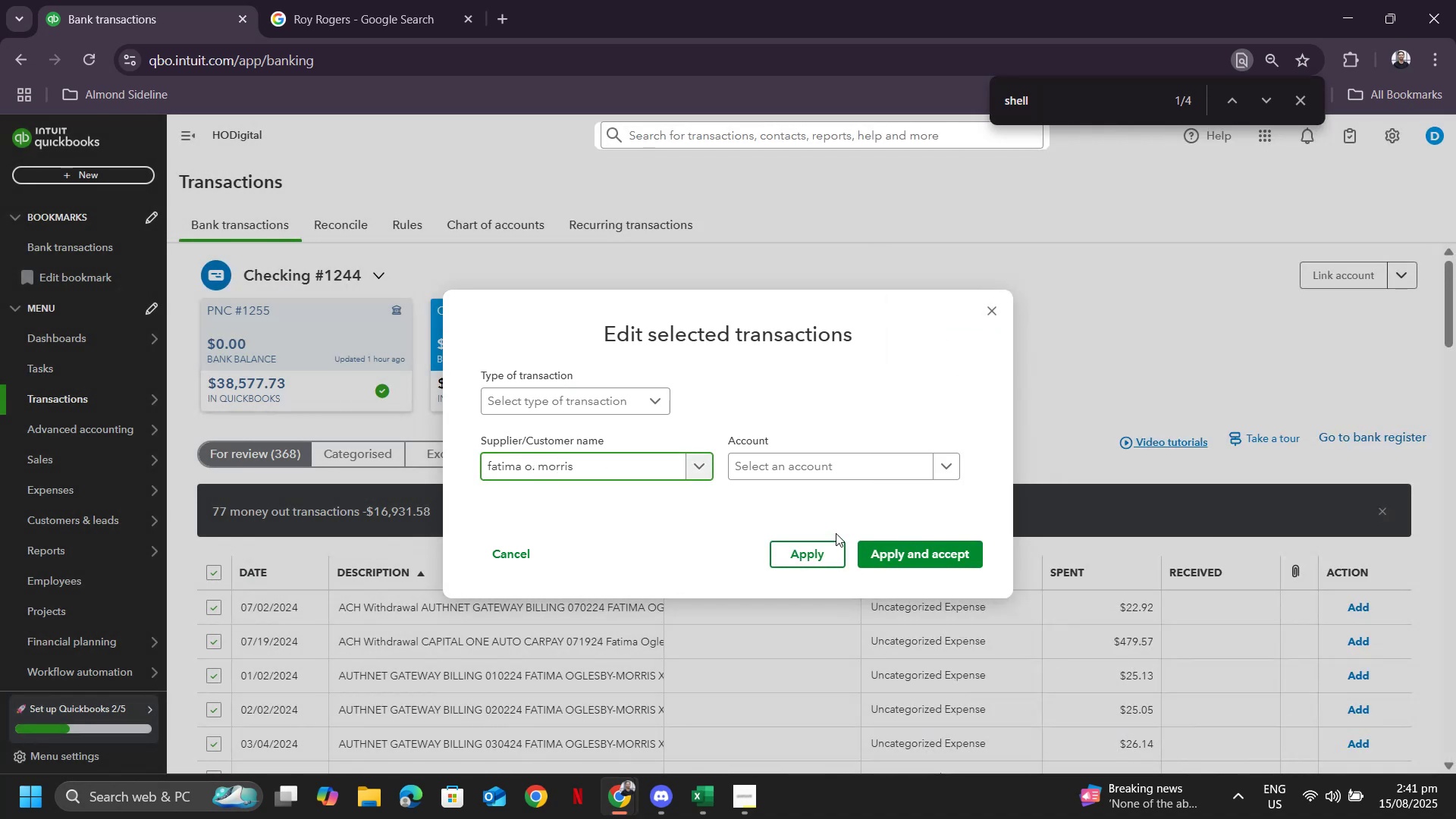 
left_click([843, 467])
 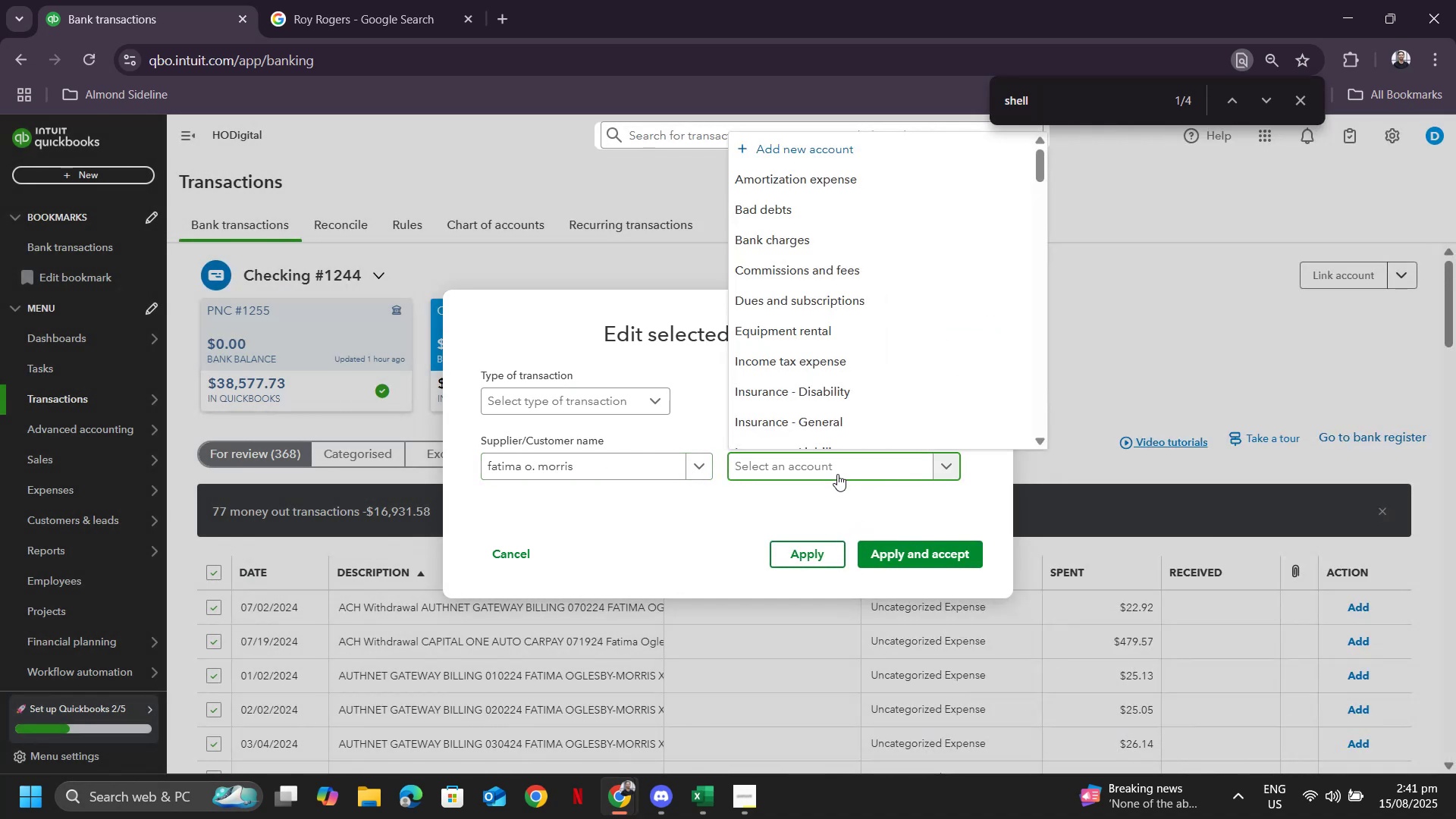 
type(wage)
 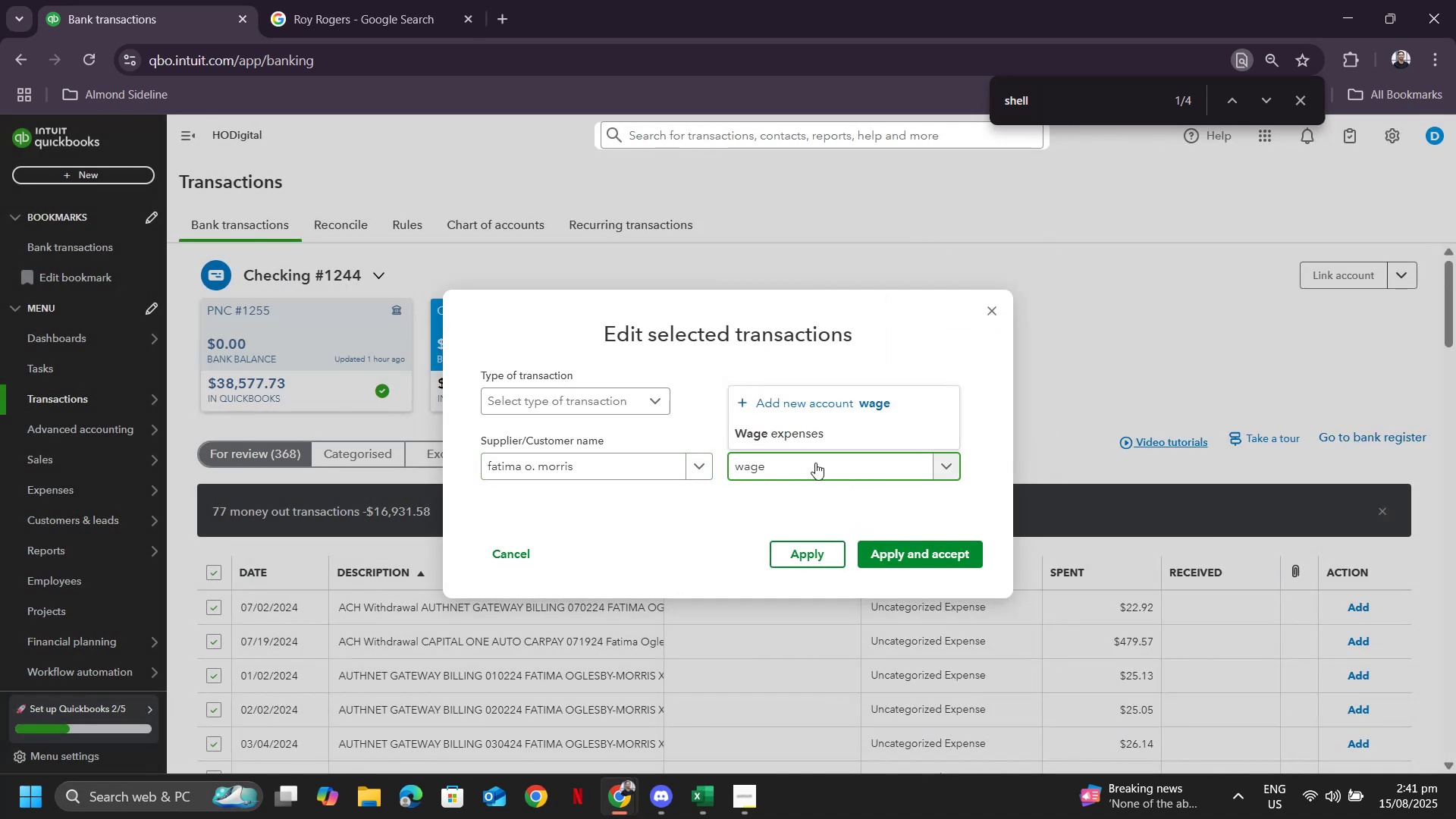 
left_click([808, 439])
 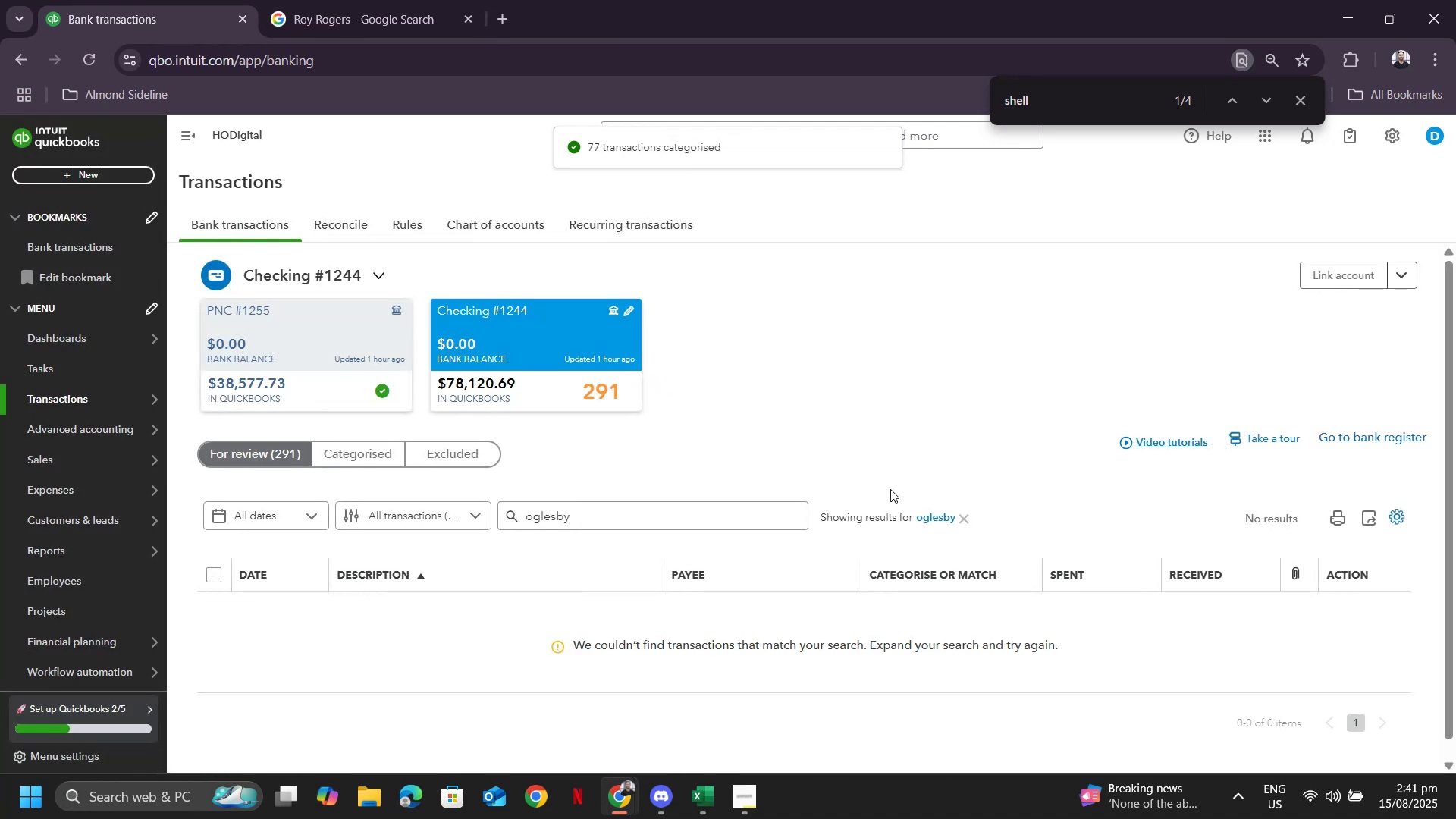 
wait(18.12)
 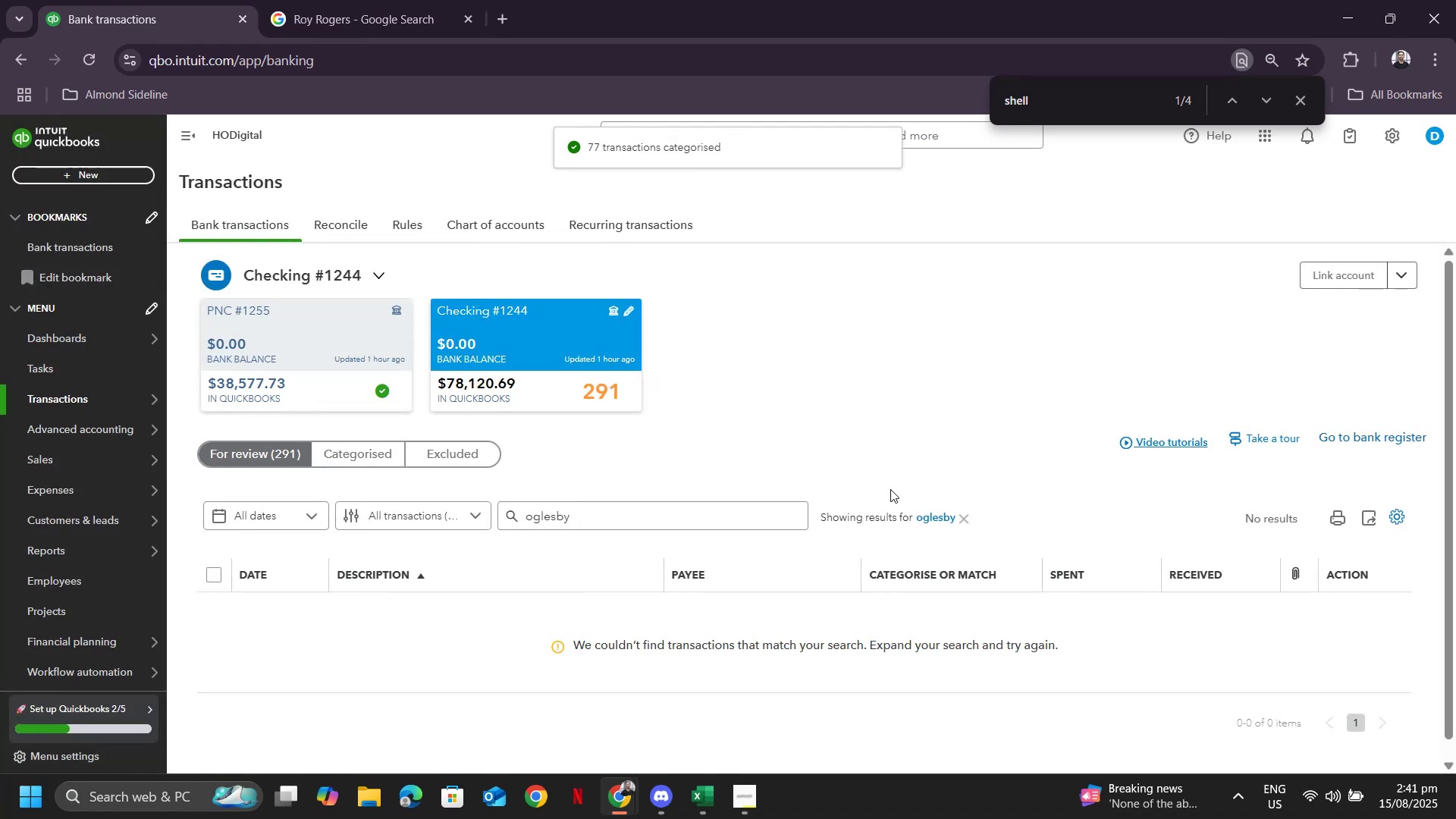 
left_click([963, 519])
 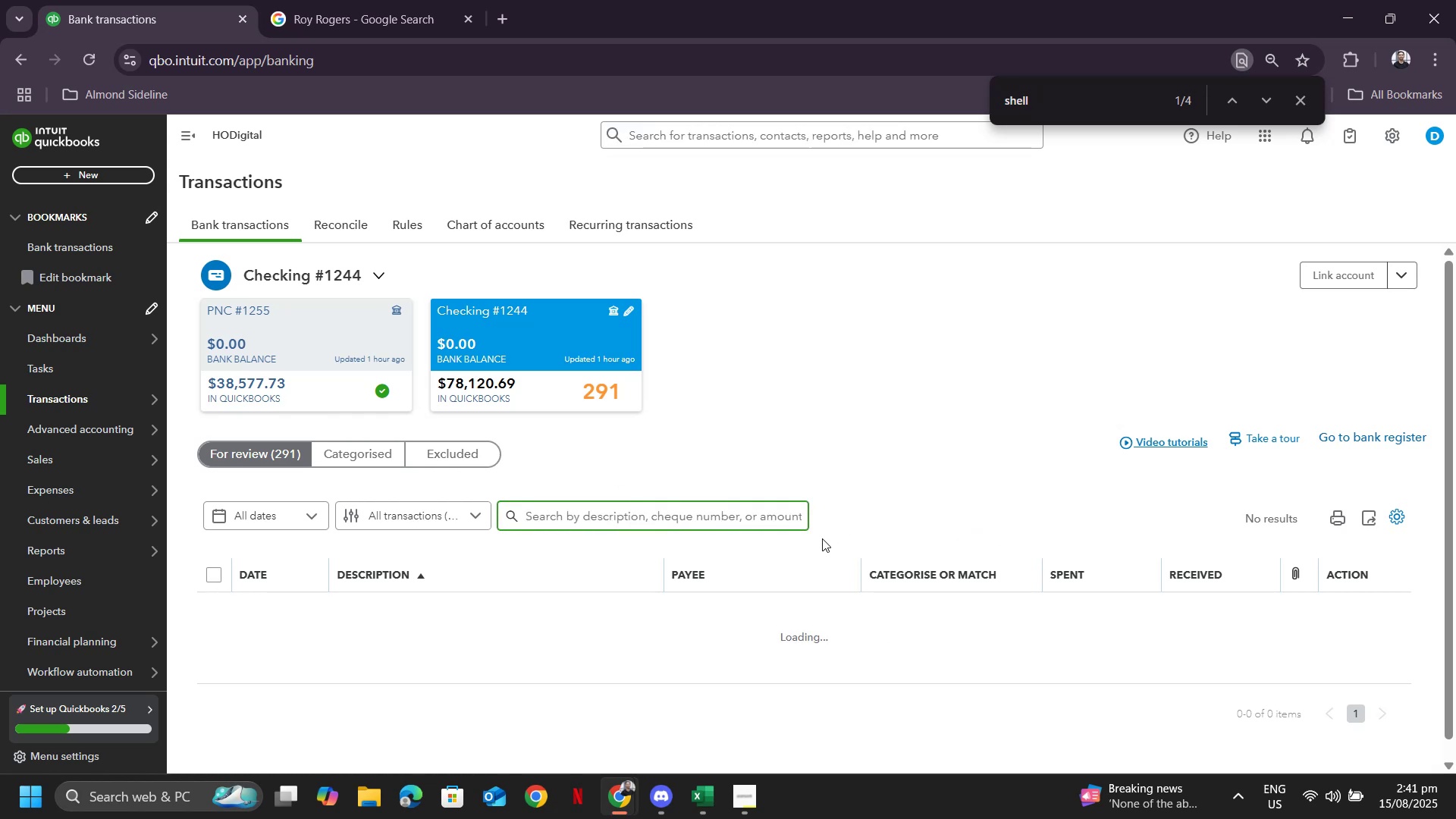 
scroll: coordinate [795, 588], scroll_direction: down, amount: 15.0
 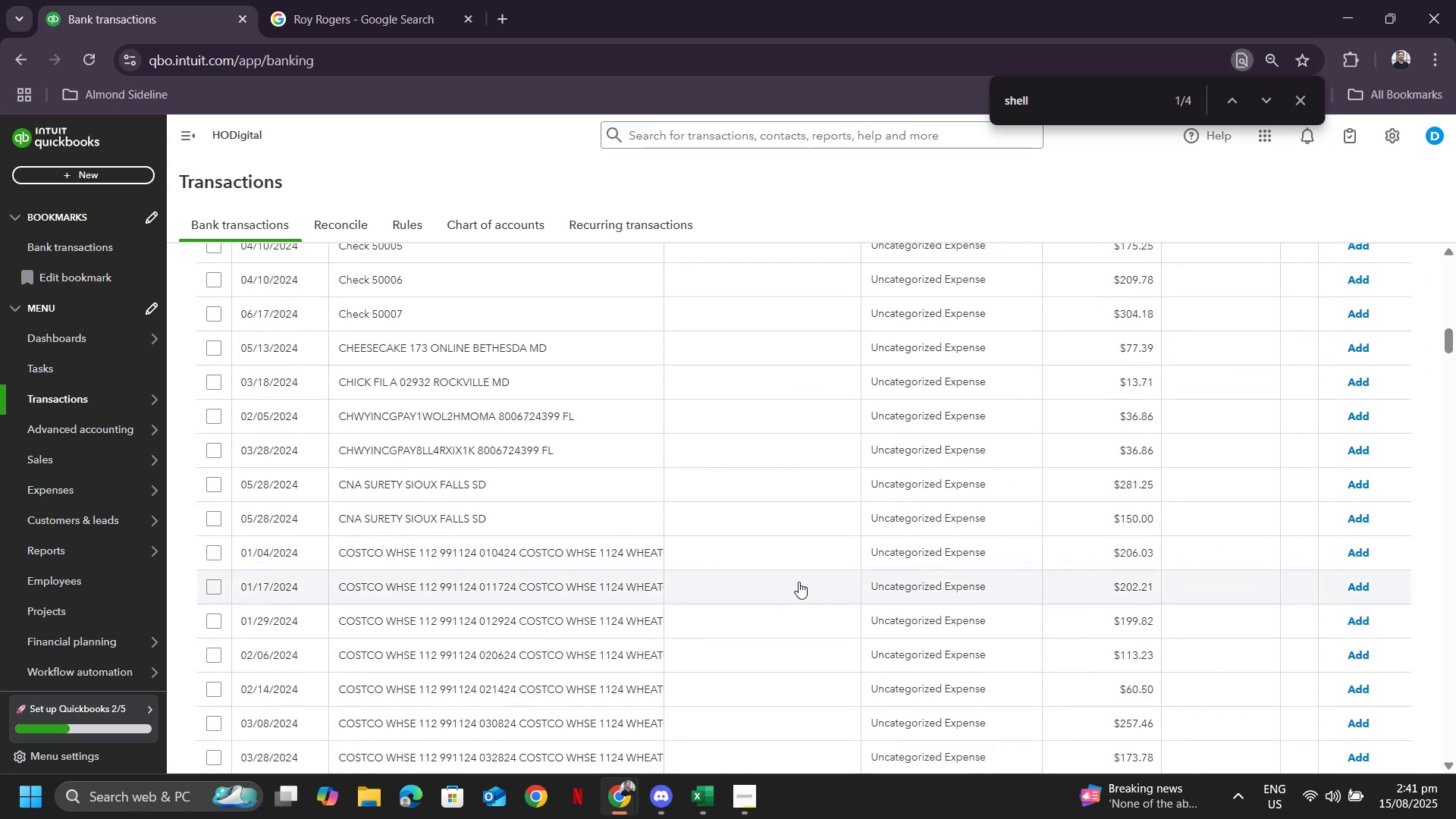 
scroll: coordinate [799, 582], scroll_direction: up, amount: 2.0
 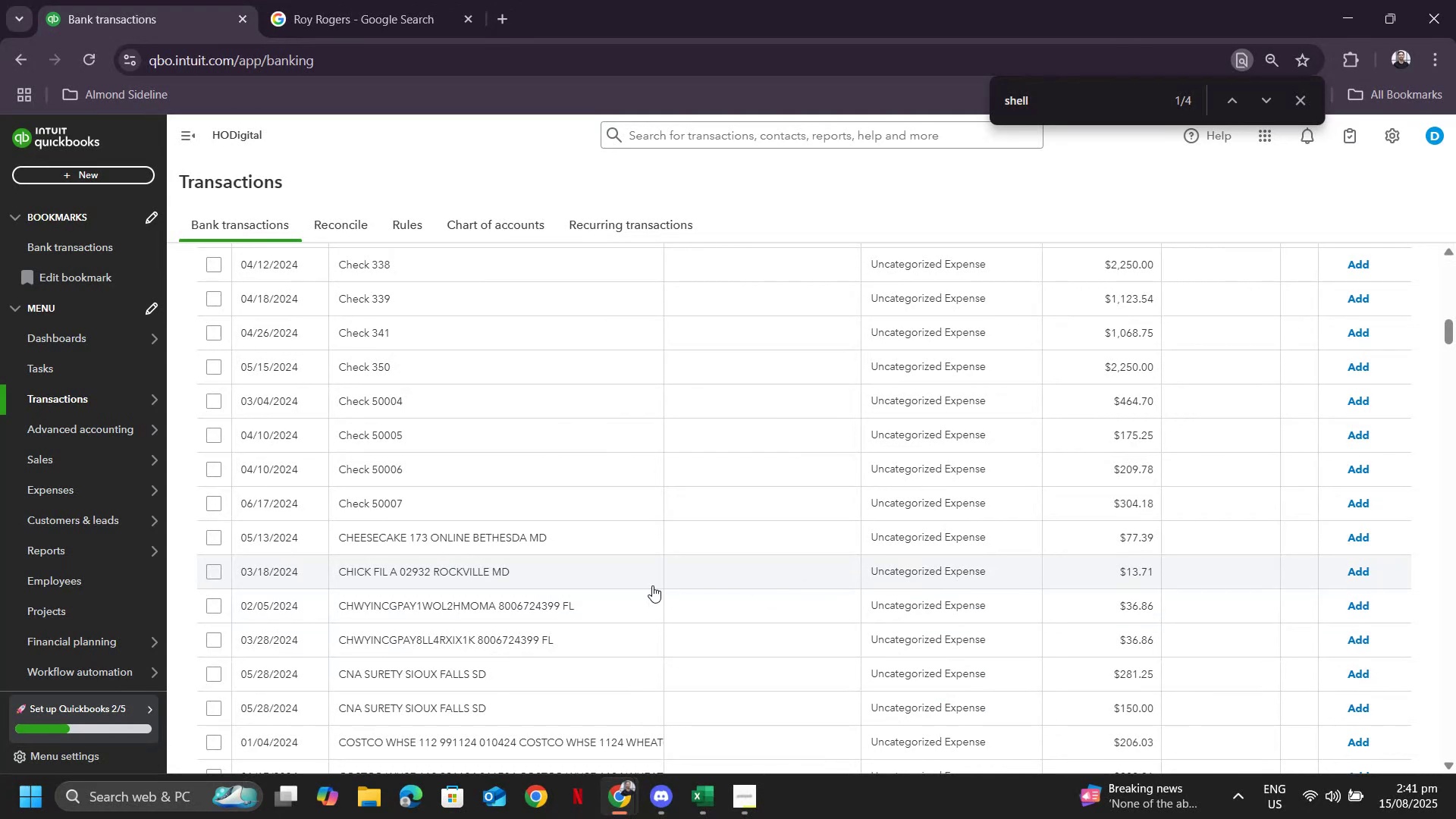 
scroll: coordinate [642, 589], scroll_direction: down, amount: 6.0
 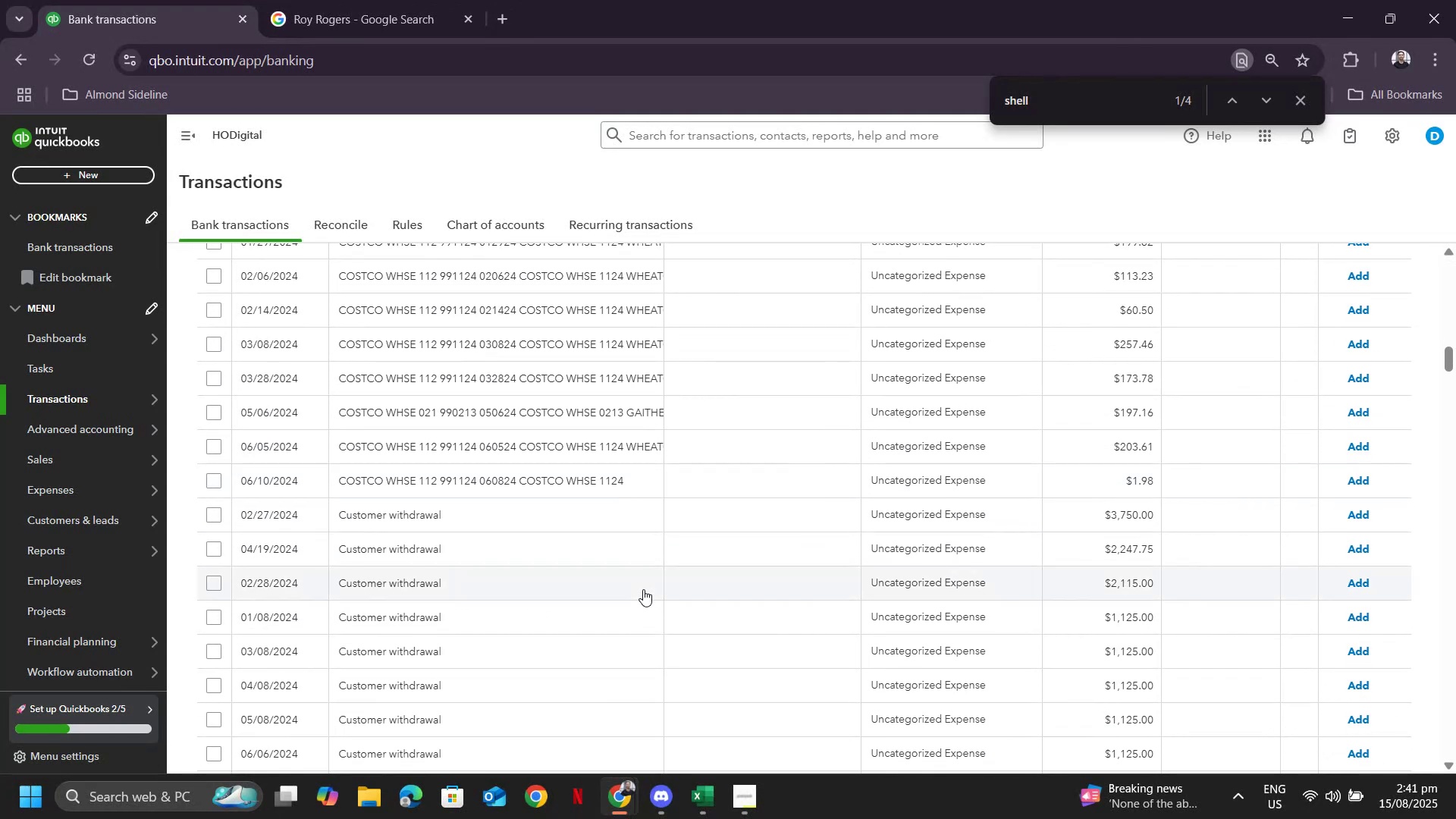 
scroll: coordinate [899, 520], scroll_direction: up, amount: 24.0
 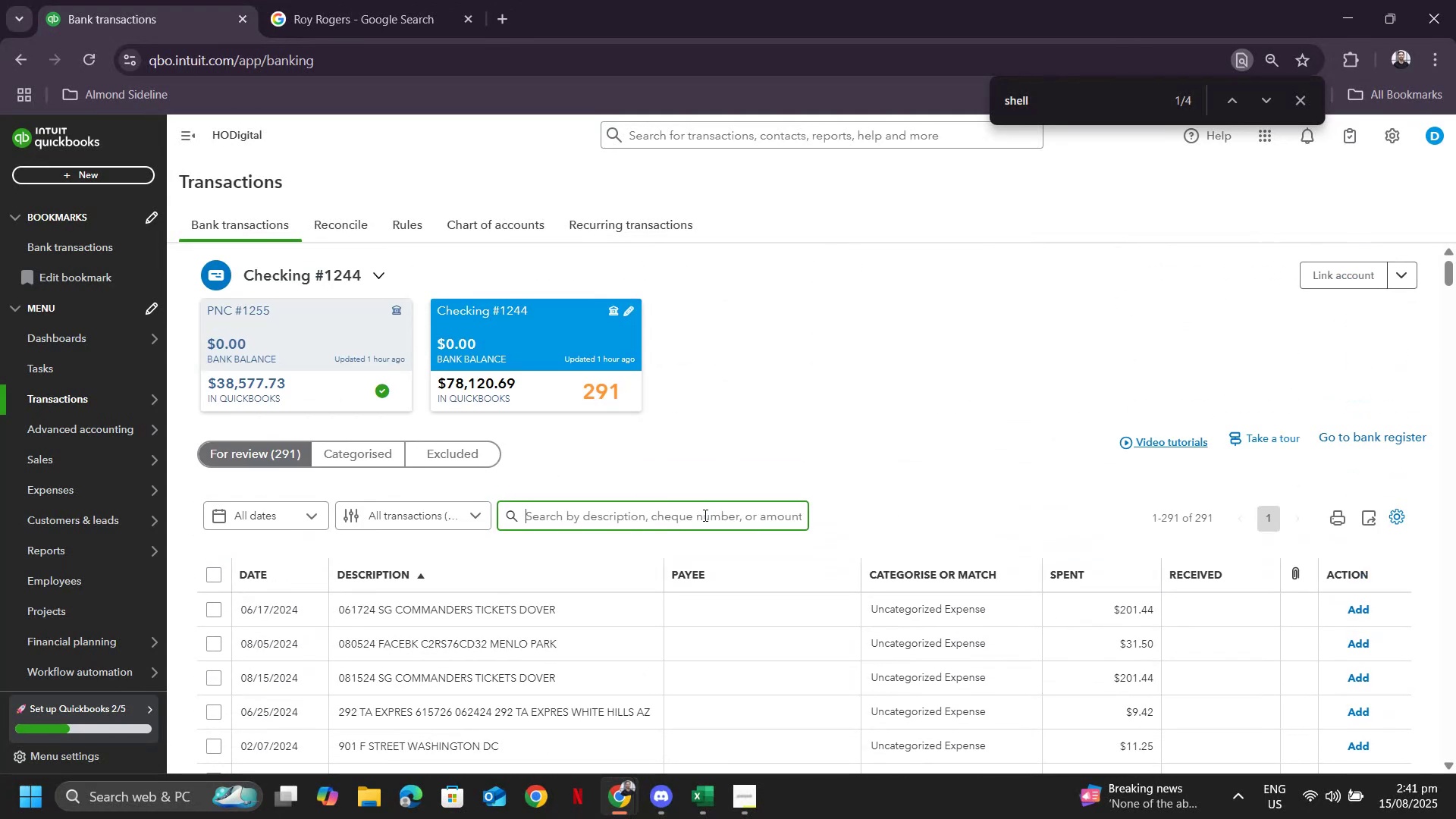 
left_click([704, 515])
 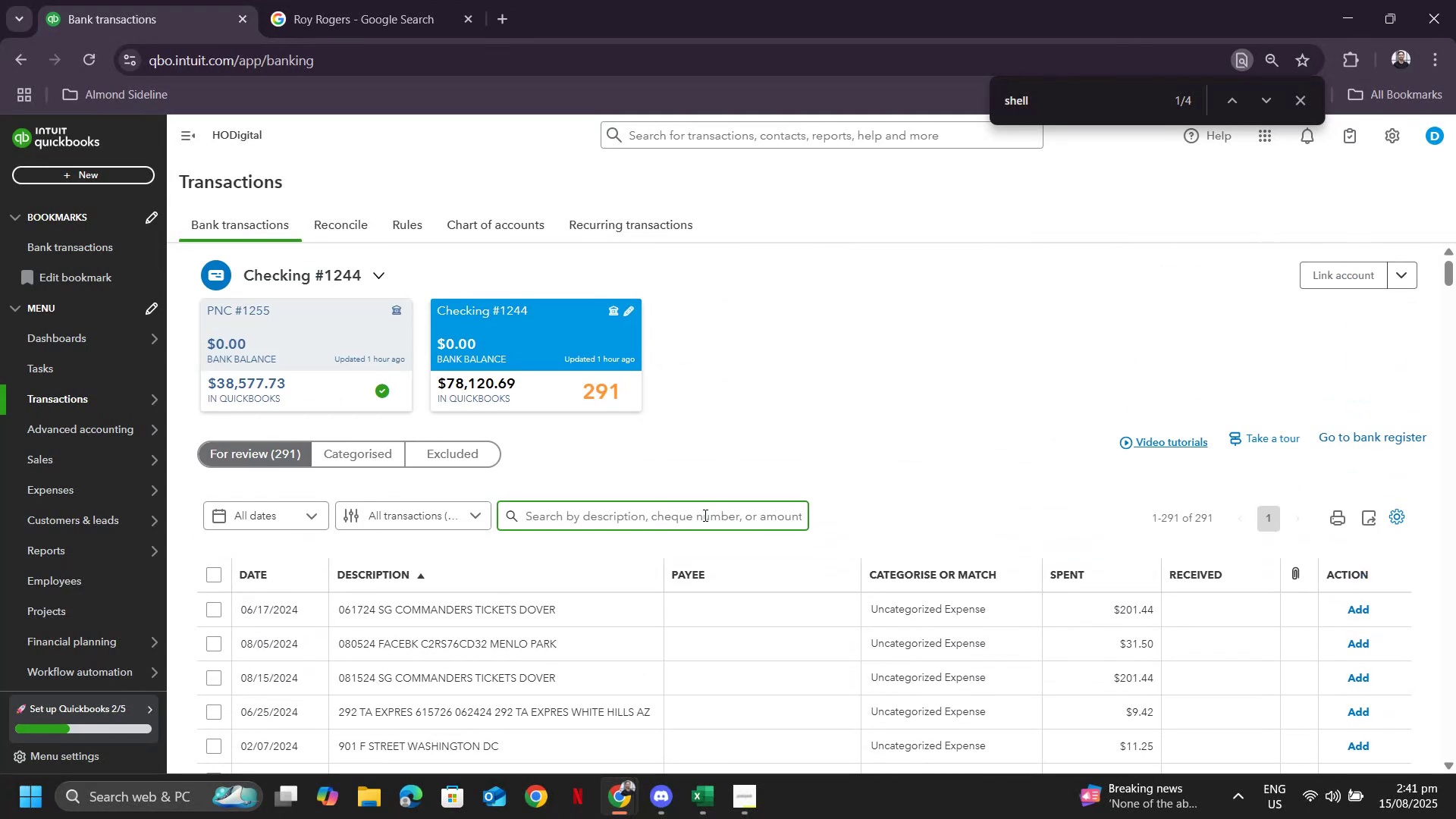 
type(costco)
 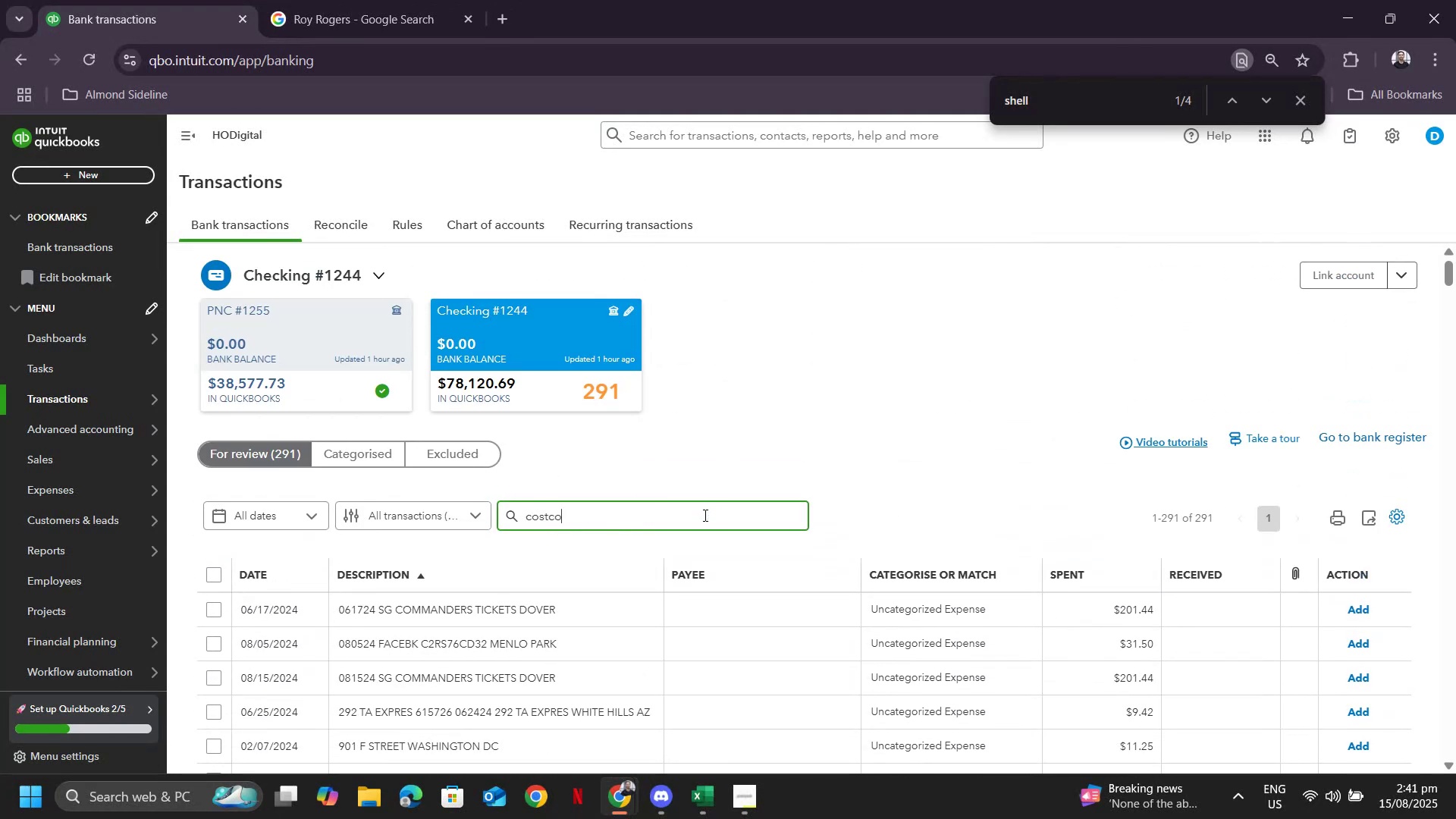 
key(Enter)
 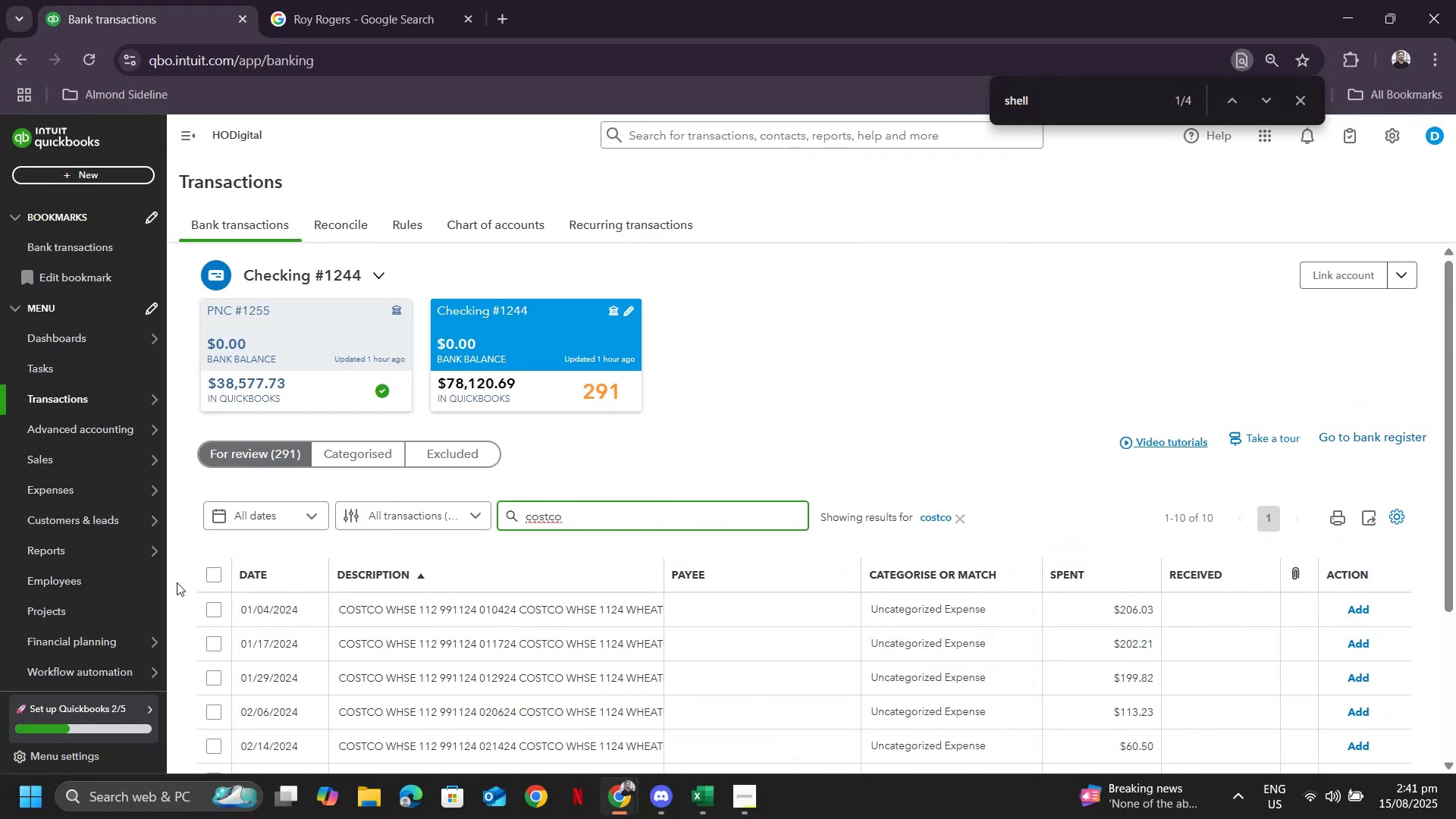 
left_click([214, 578])
 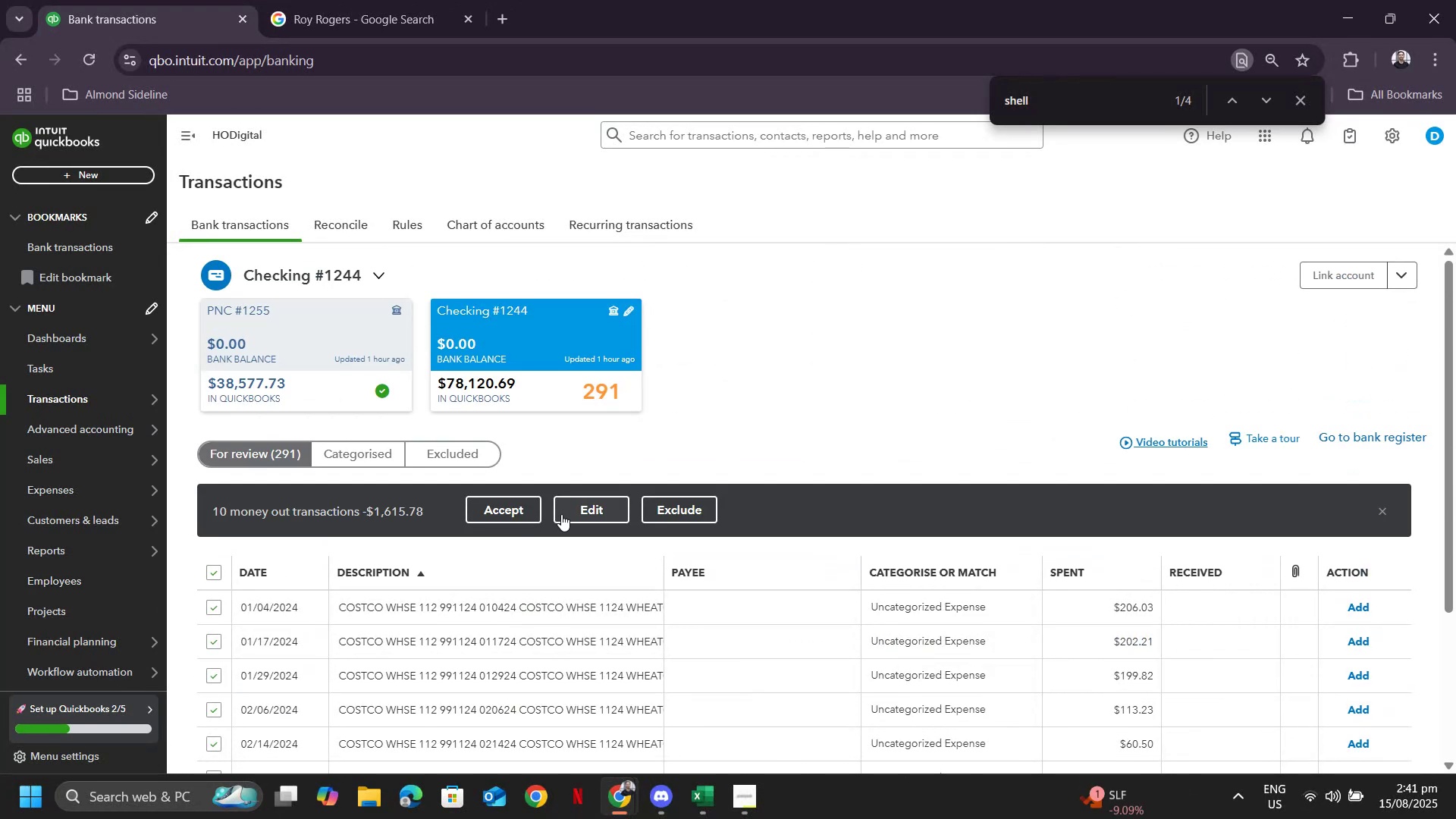 
left_click([577, 505])
 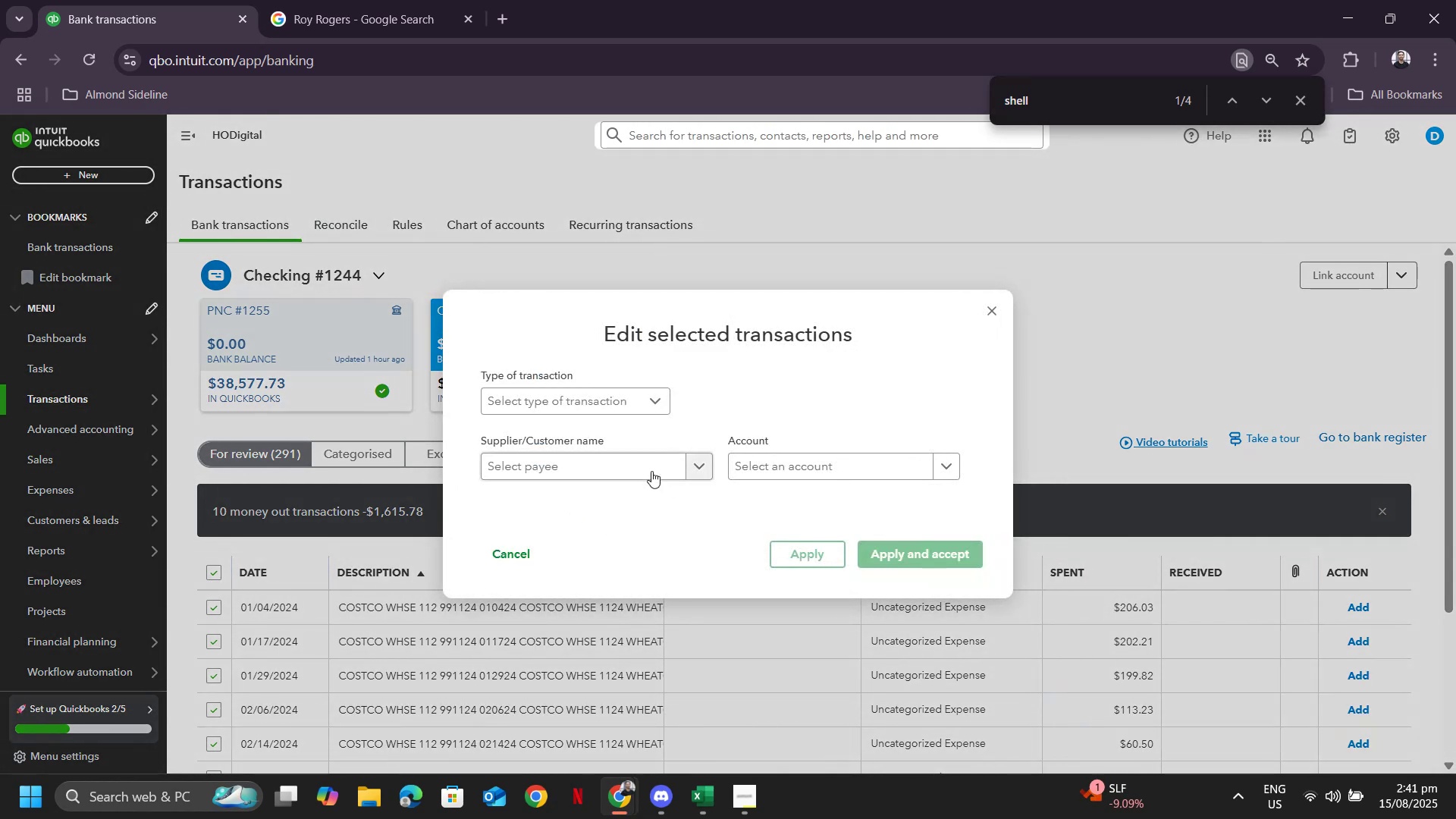 
left_click([635, 456])
 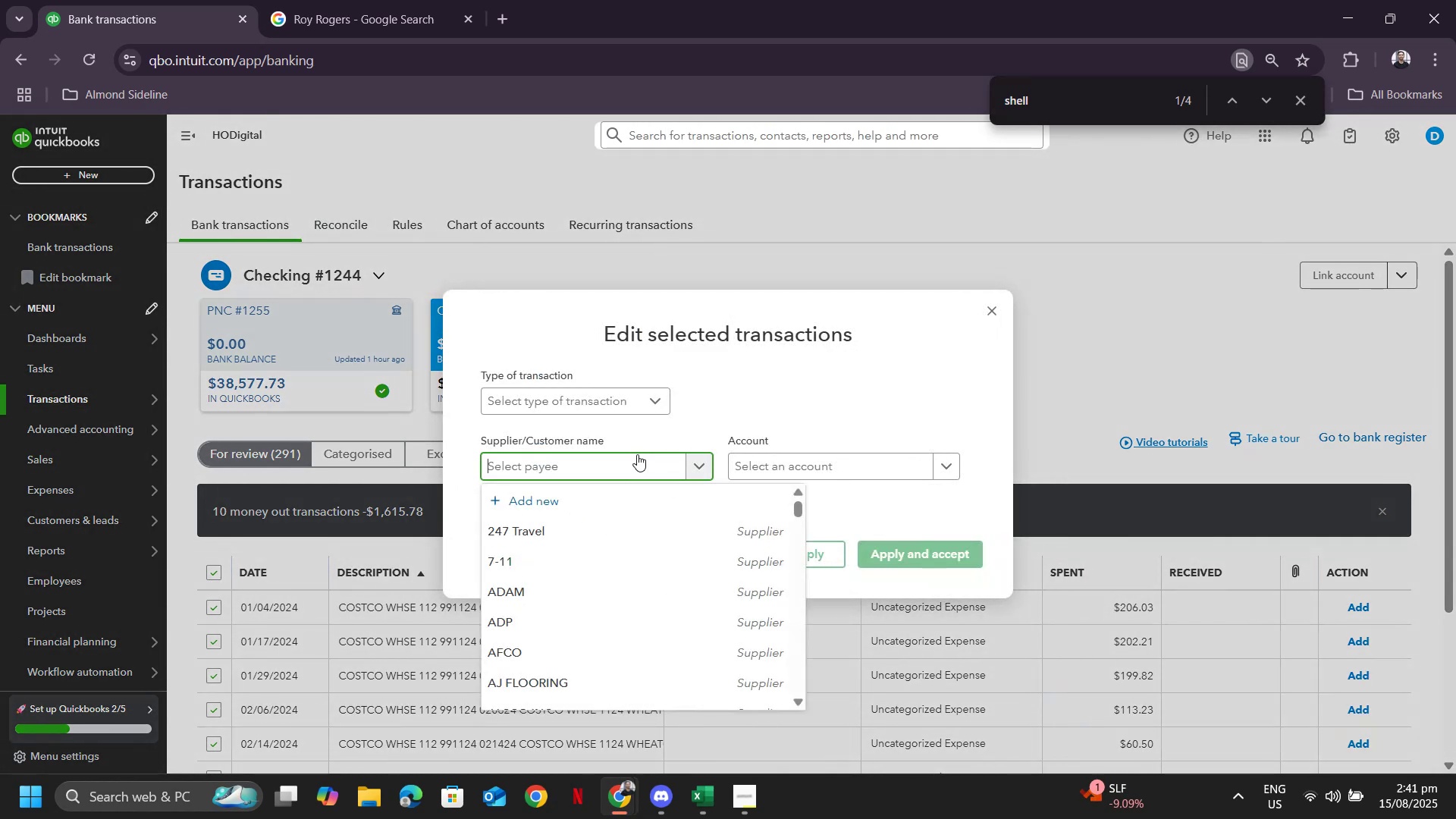 
type(costc)
 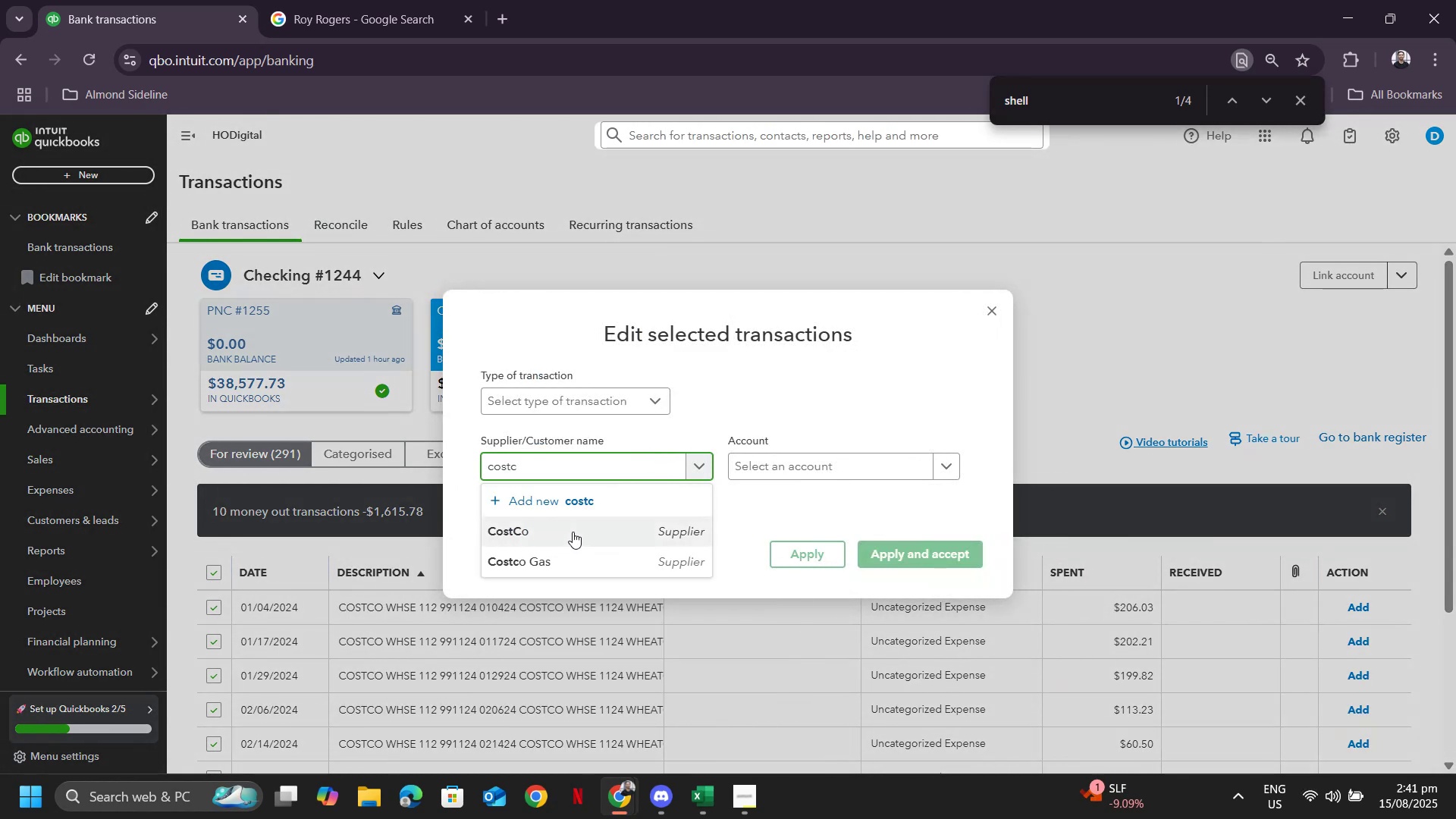 
left_click([573, 532])
 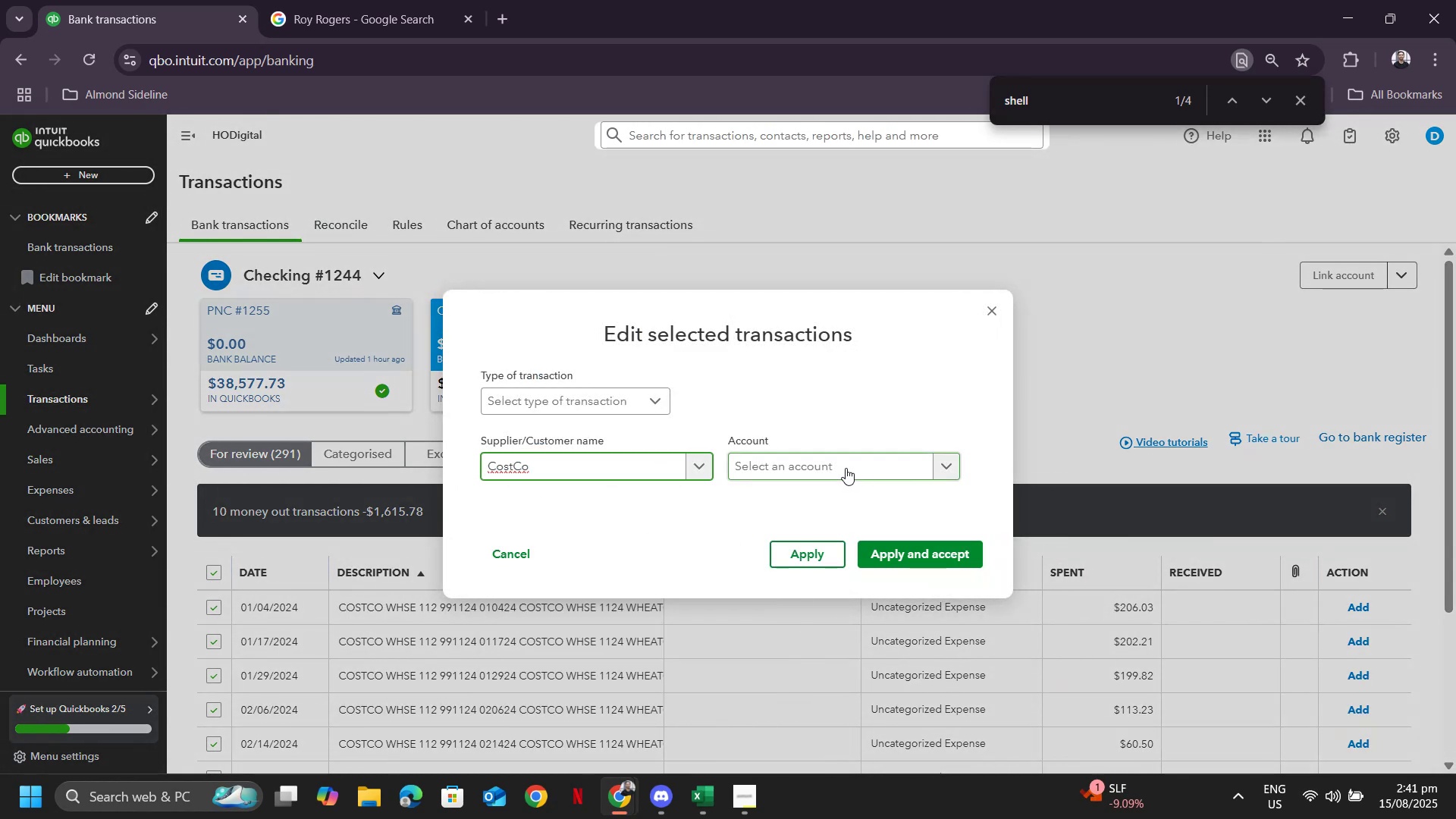 
left_click([846, 468])
 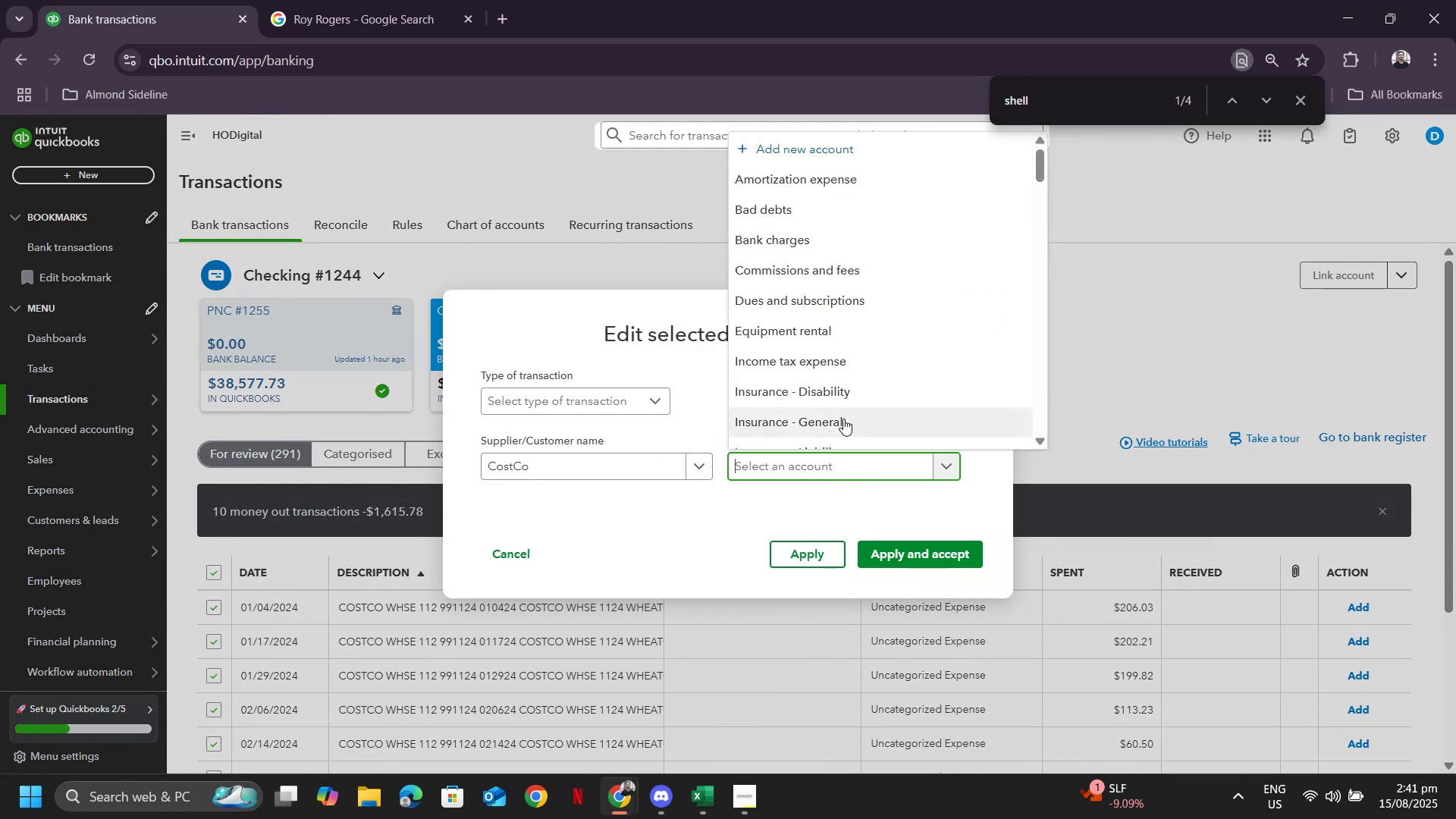 
type(supplki)
key(Backspace)
key(Backspace)
type(ies)
 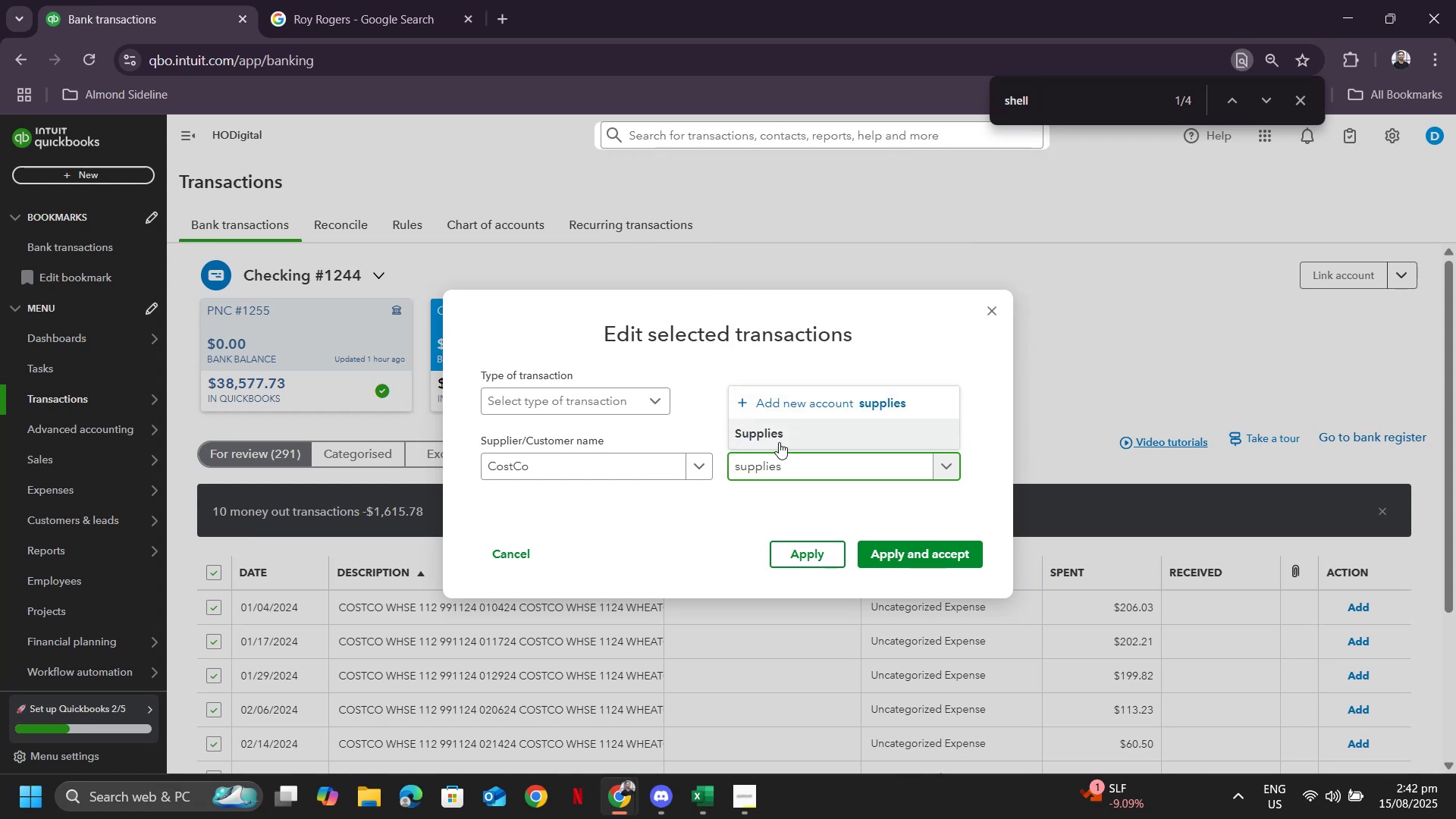 
left_click([778, 435])
 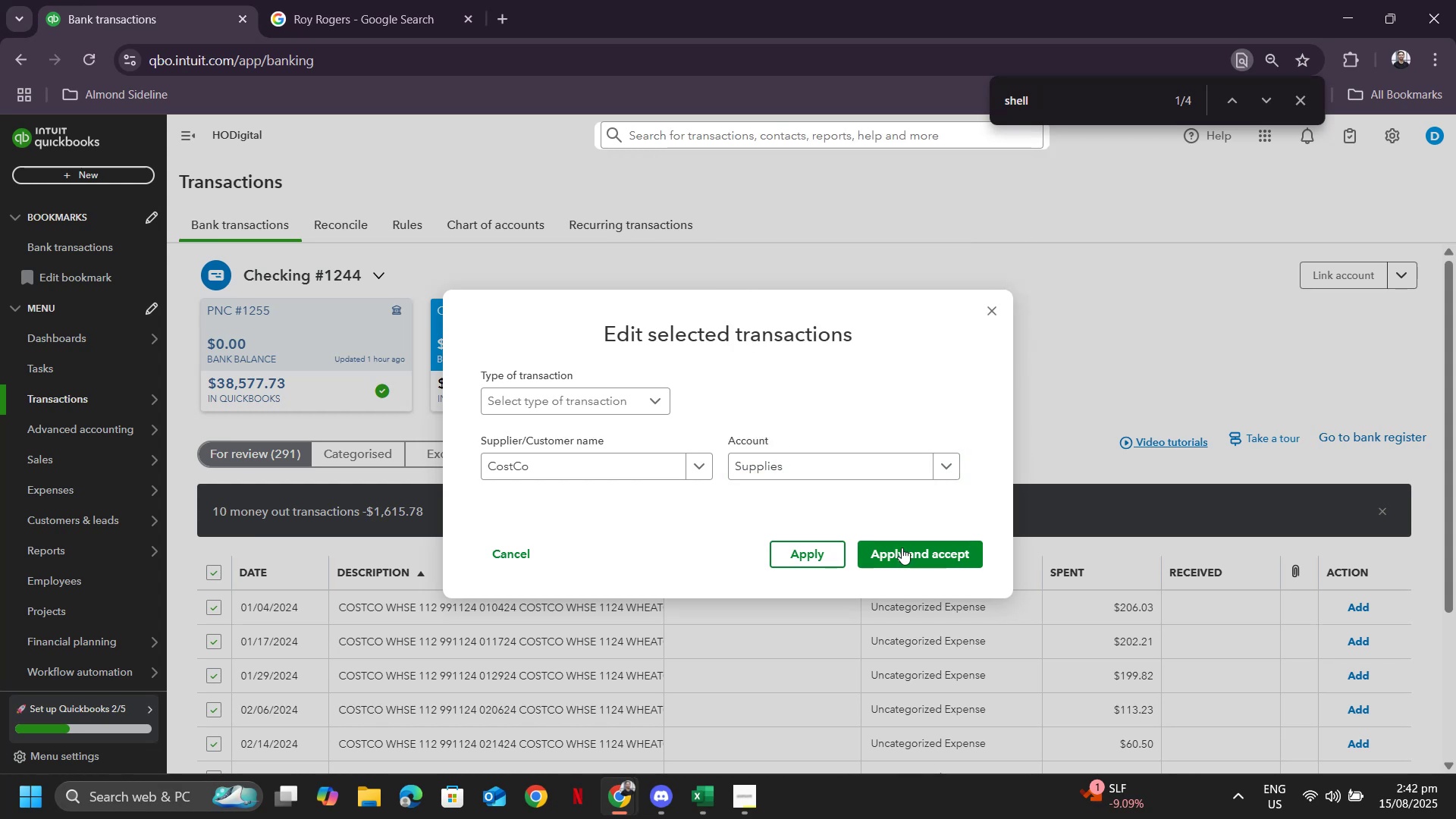 
left_click([902, 548])
 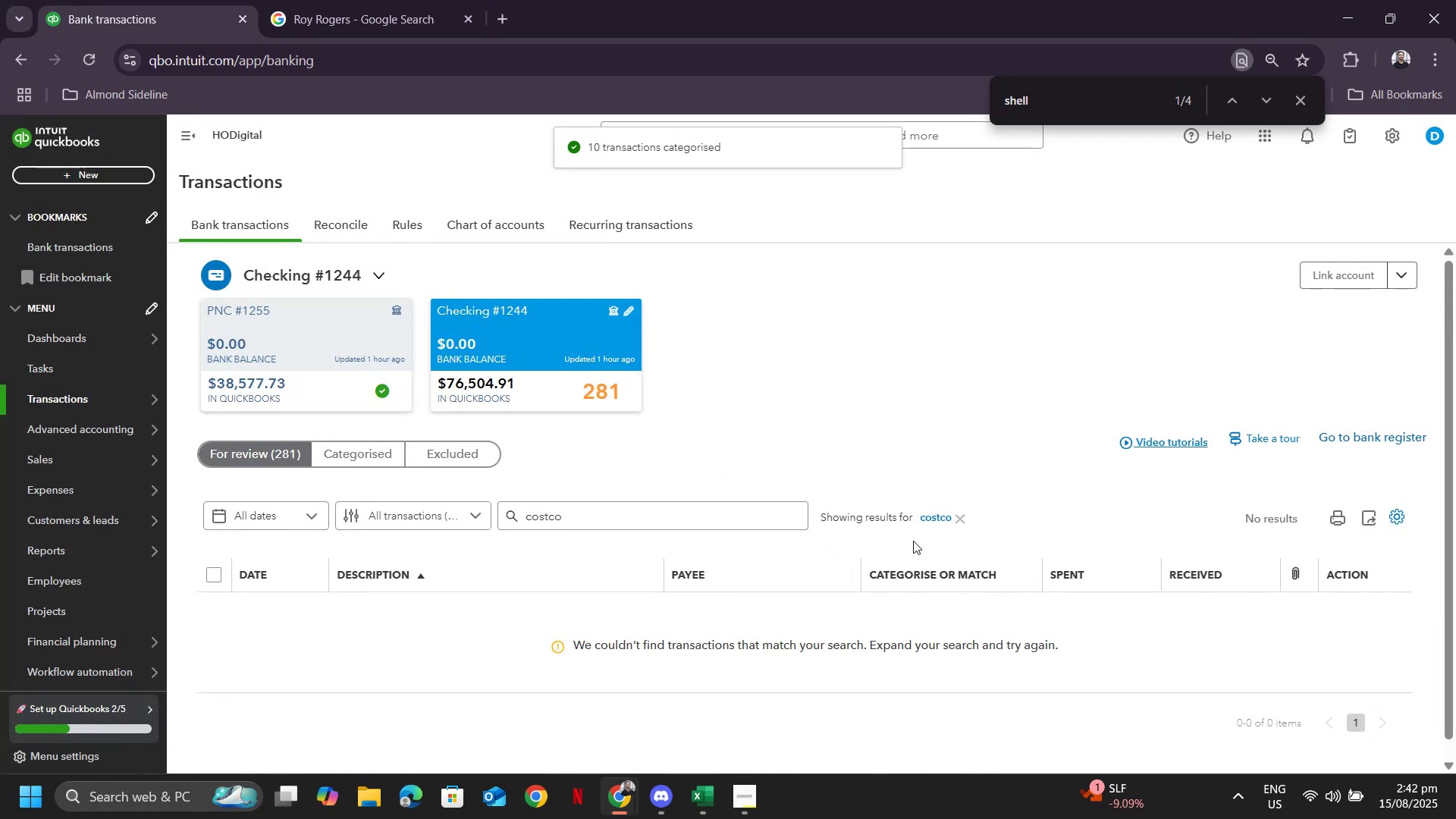 
left_click([972, 517])
 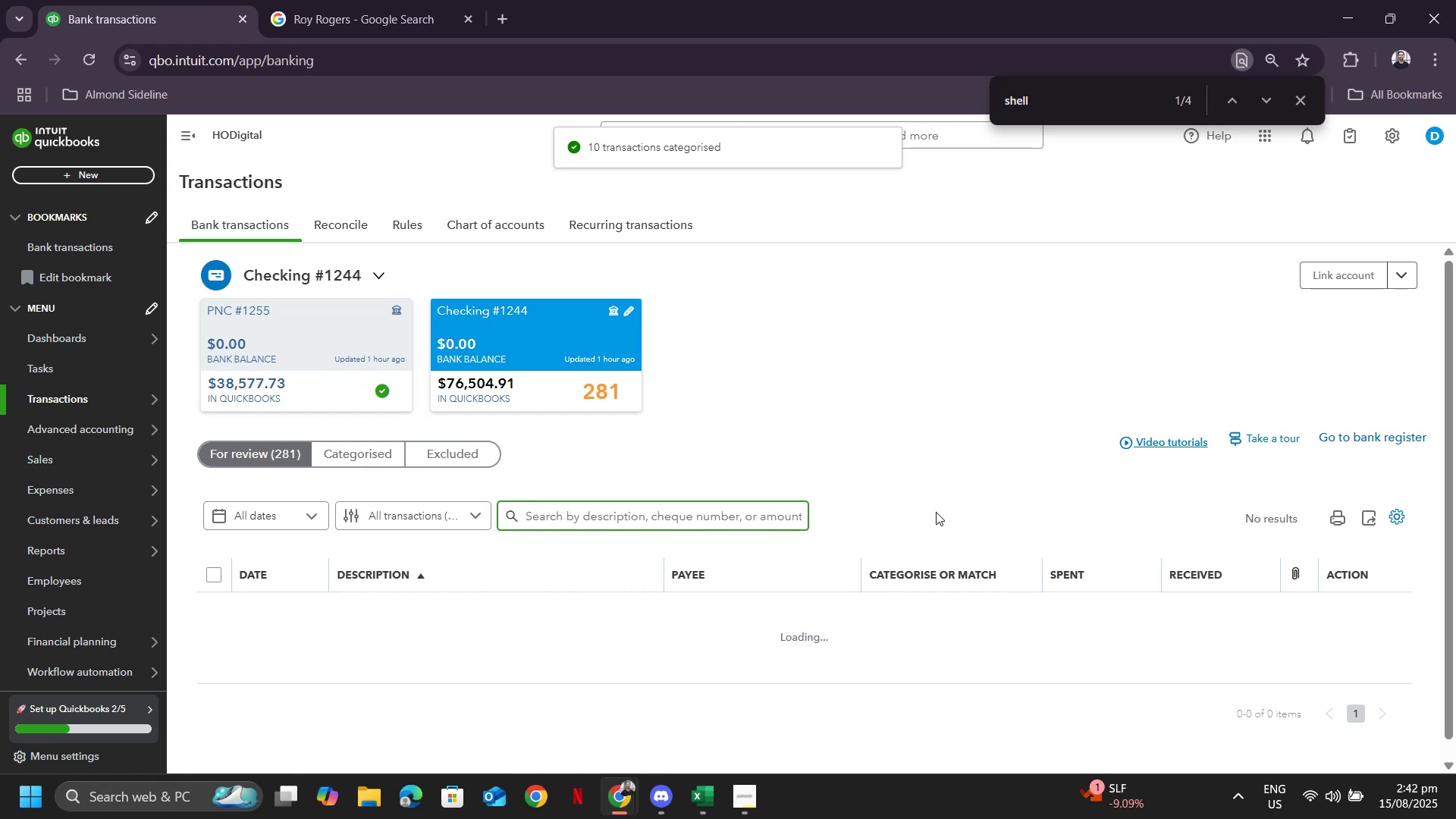 
scroll: coordinate [680, 518], scroll_direction: down, amount: 32.0
 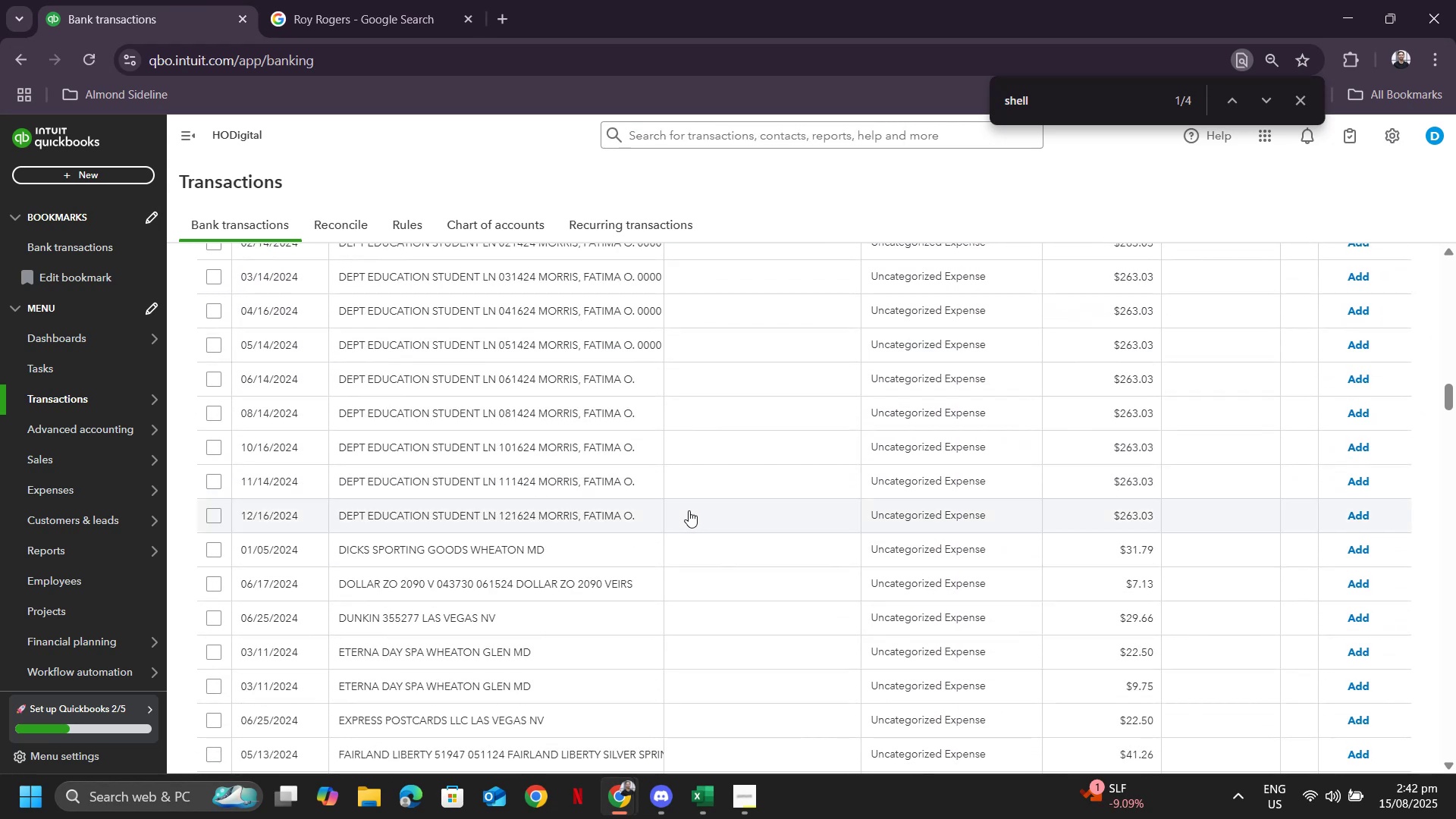 
scroll: coordinate [739, 525], scroll_direction: down, amount: 7.0
 